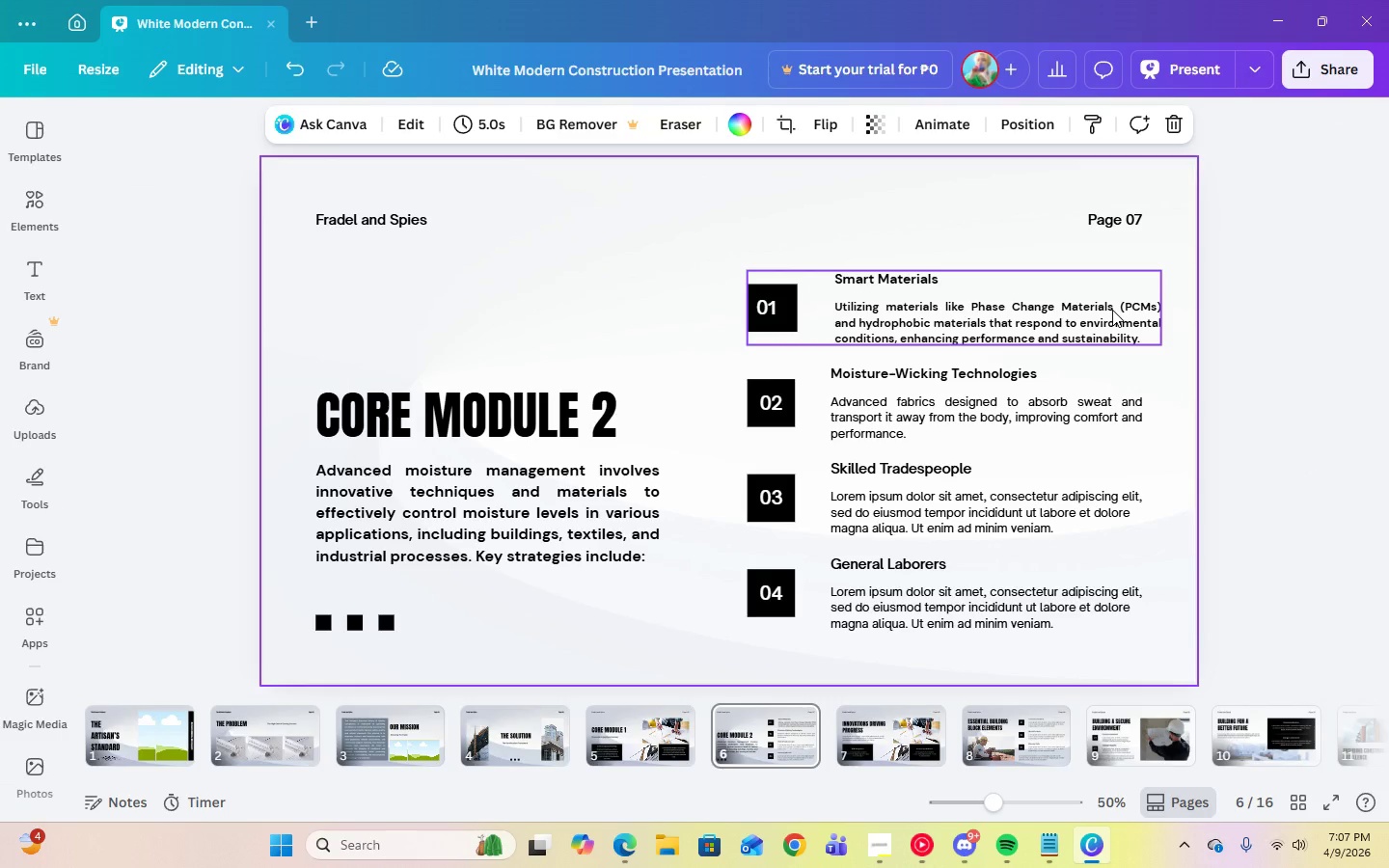 
double_click([1110, 320])
 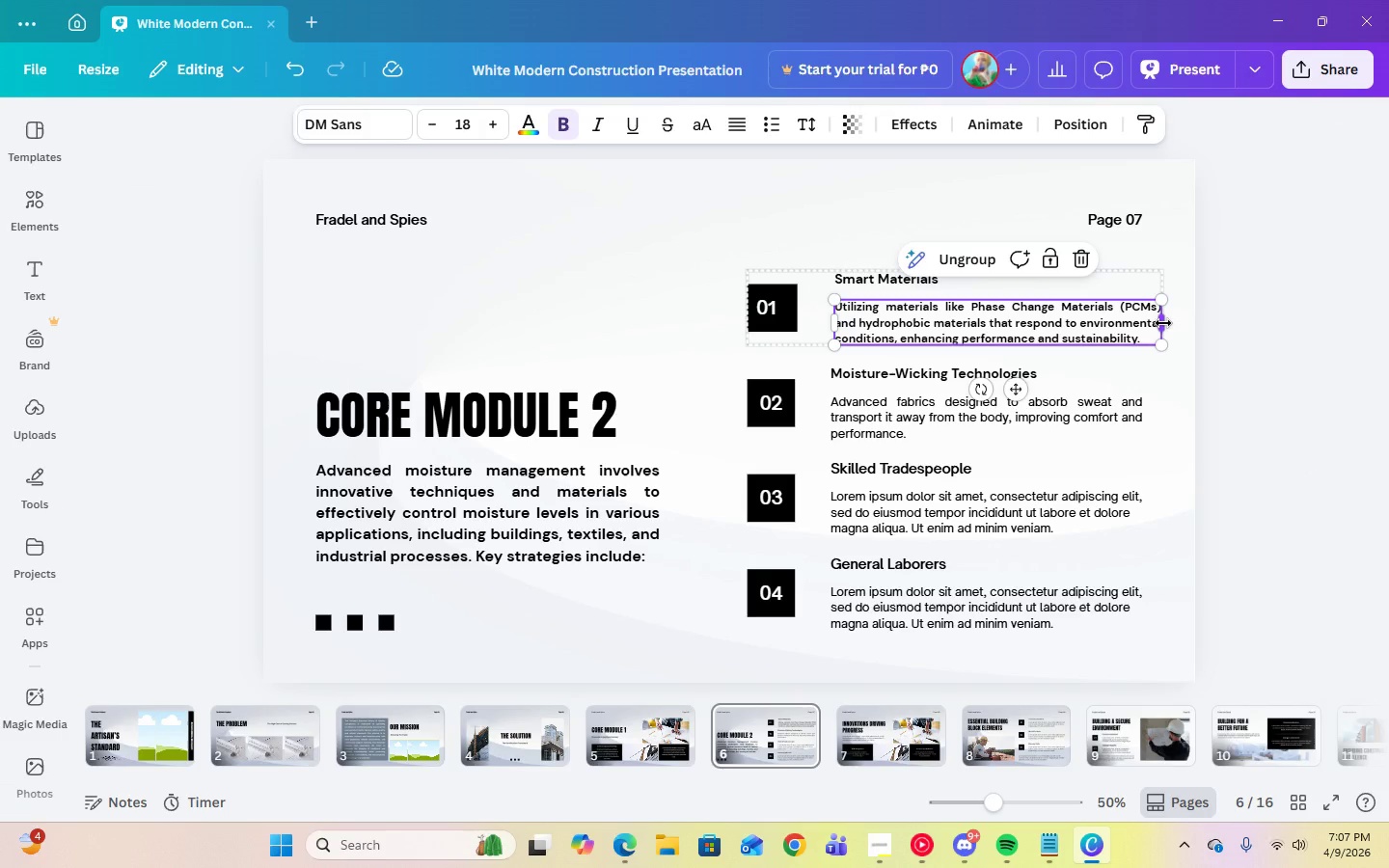 
left_click_drag(start_coordinate=[1163, 323], to_coordinate=[1158, 323])
 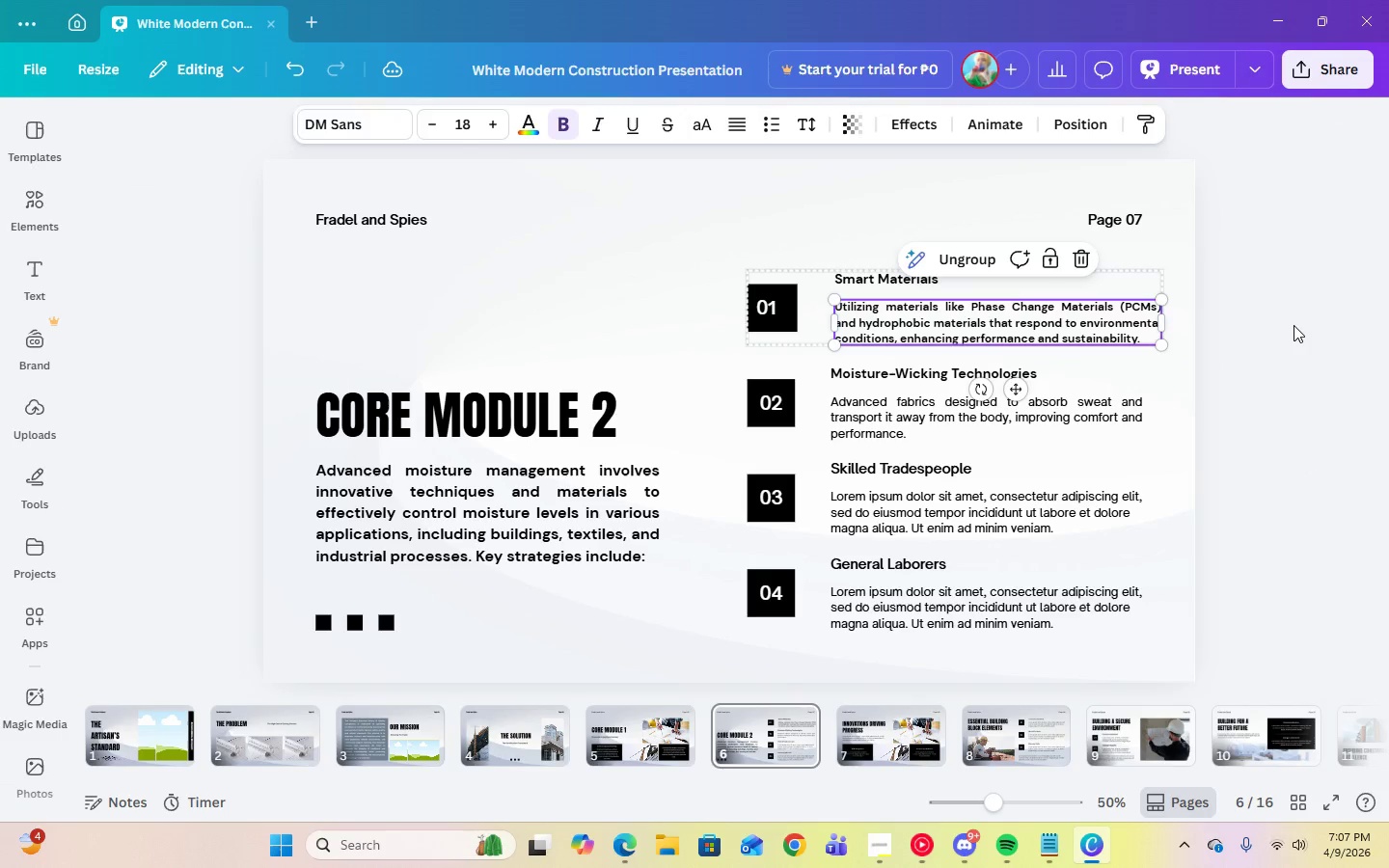 
left_click([1294, 325])
 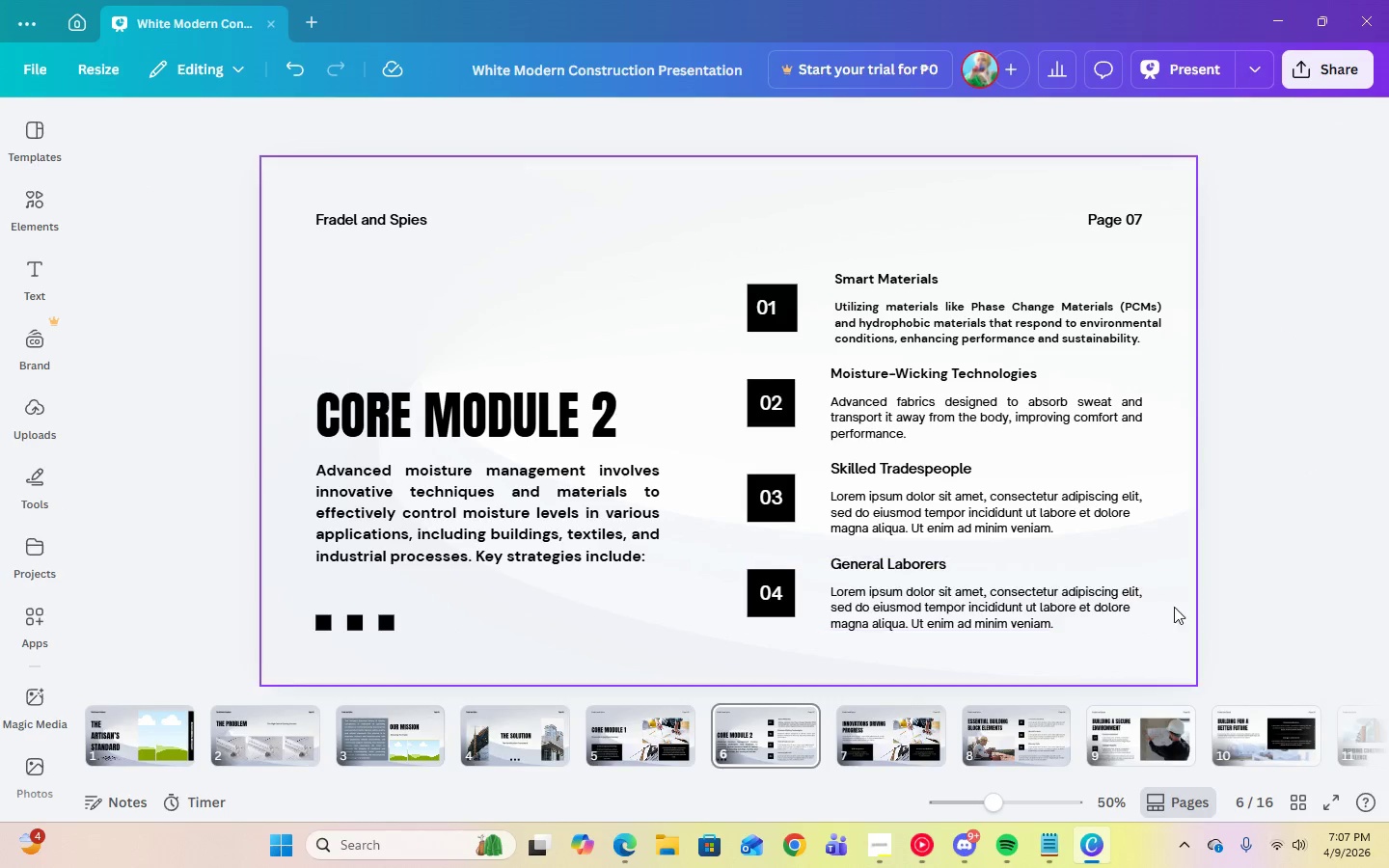 
left_click([1012, 438])
 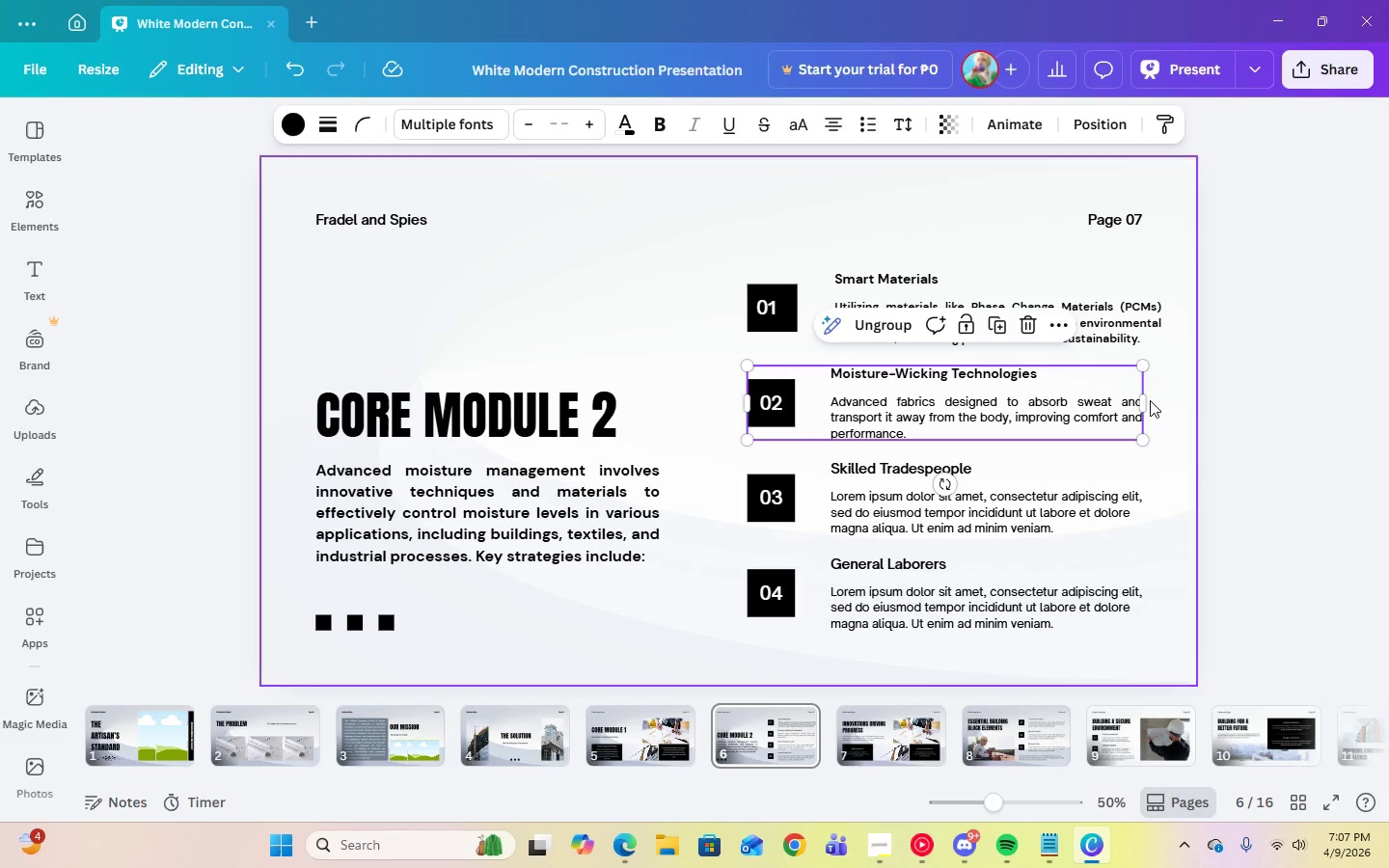 
left_click_drag(start_coordinate=[1148, 400], to_coordinate=[1164, 402])
 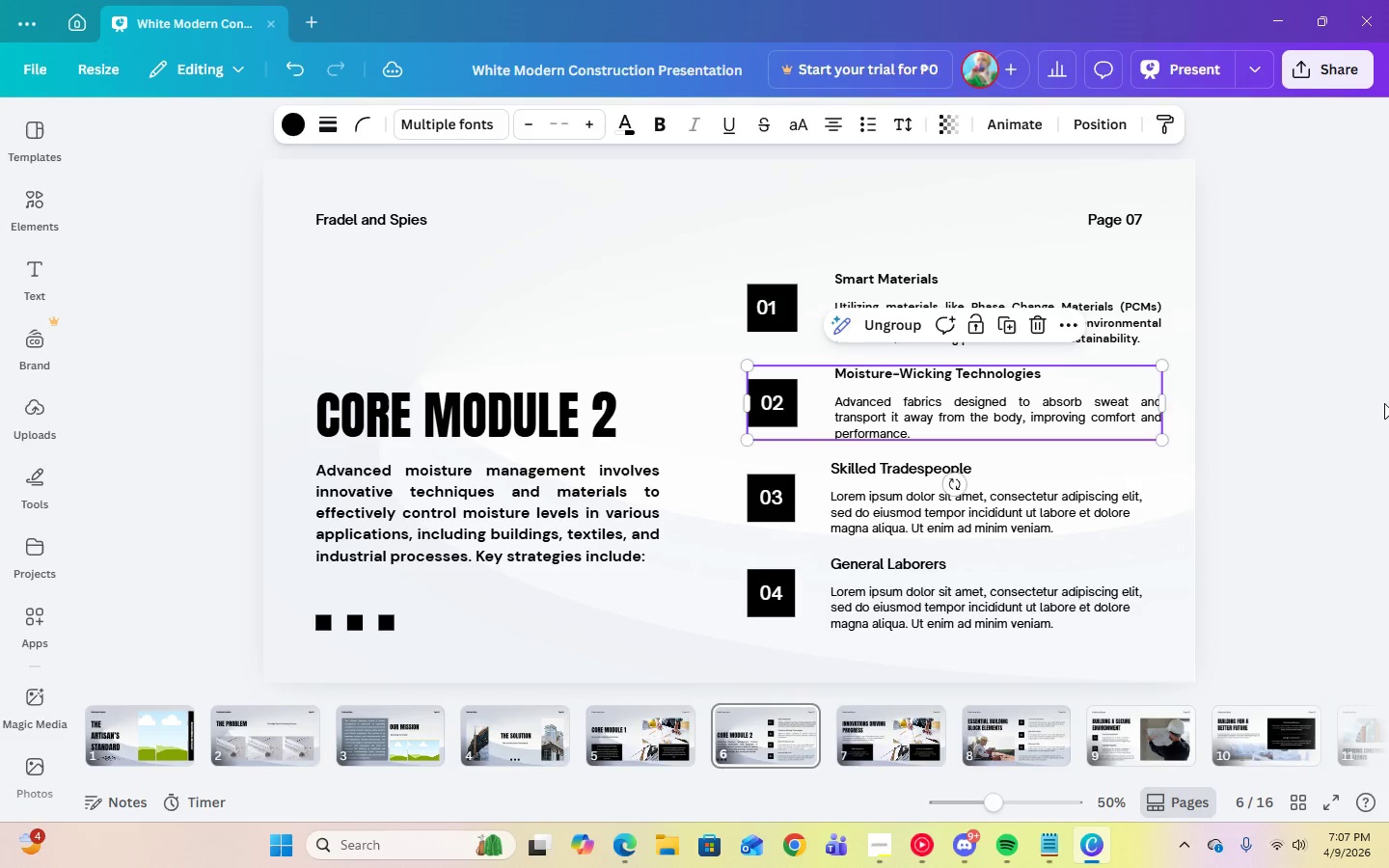 
left_click([1384, 403])
 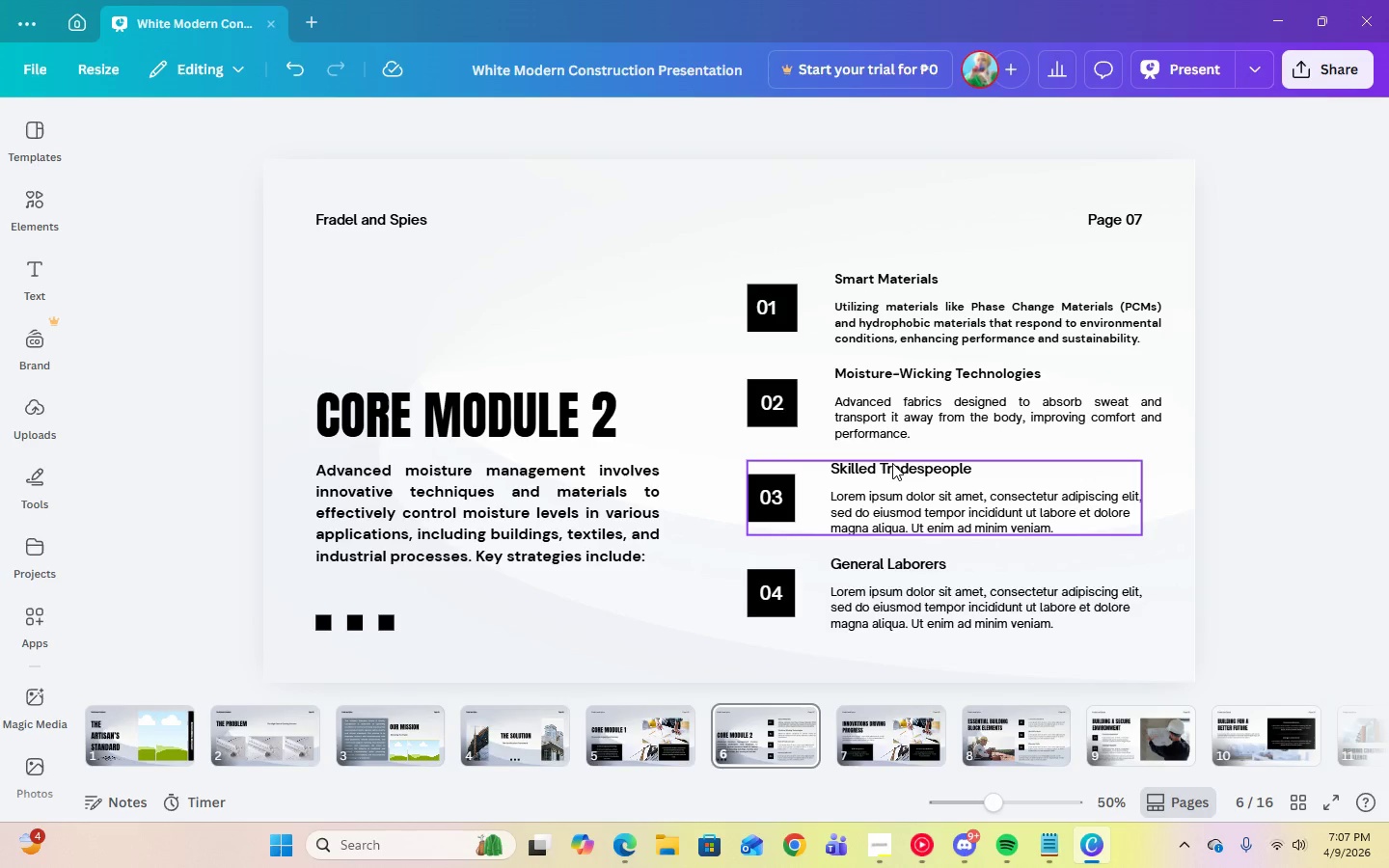 
double_click([894, 471])
 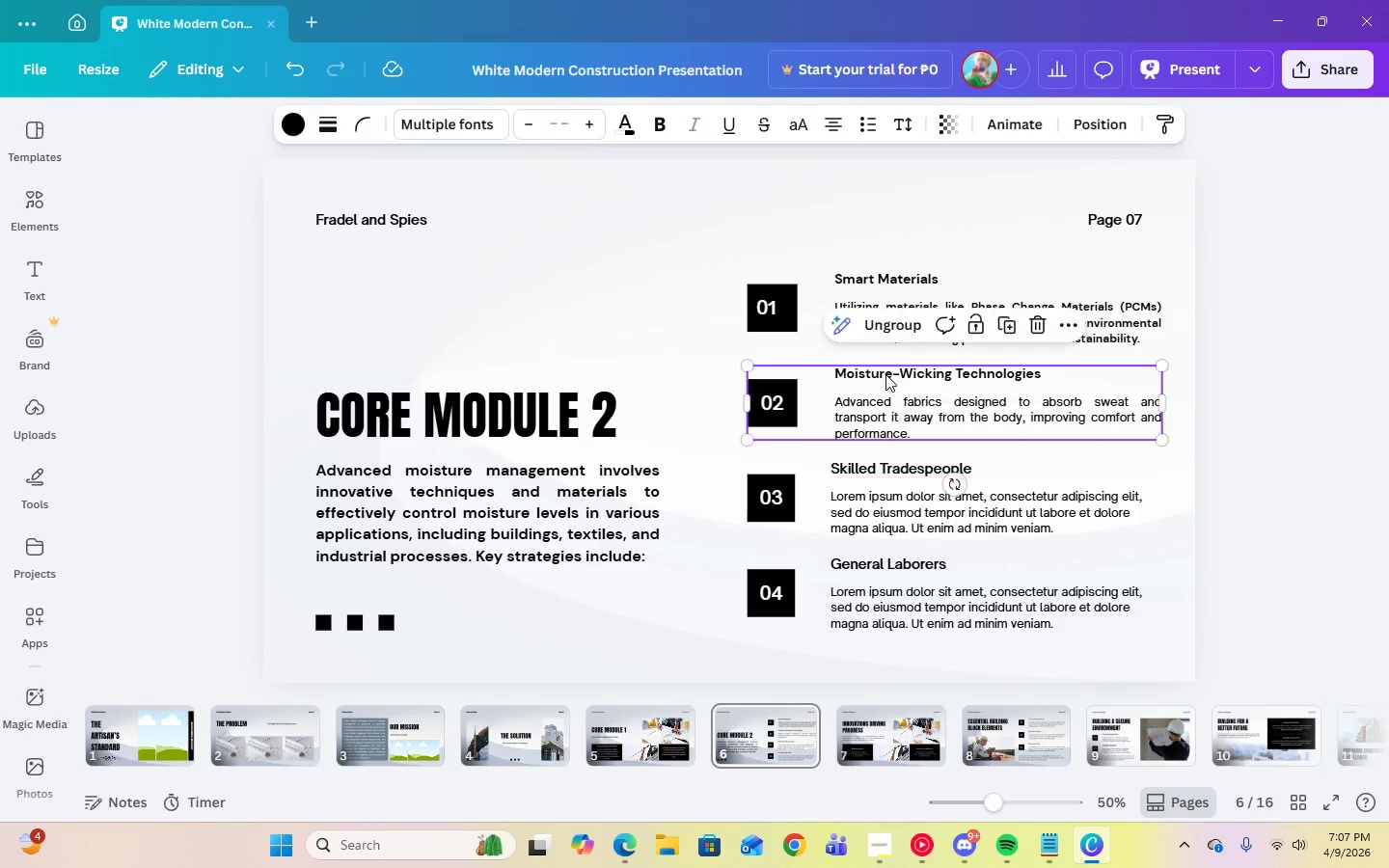 
double_click([885, 374])
 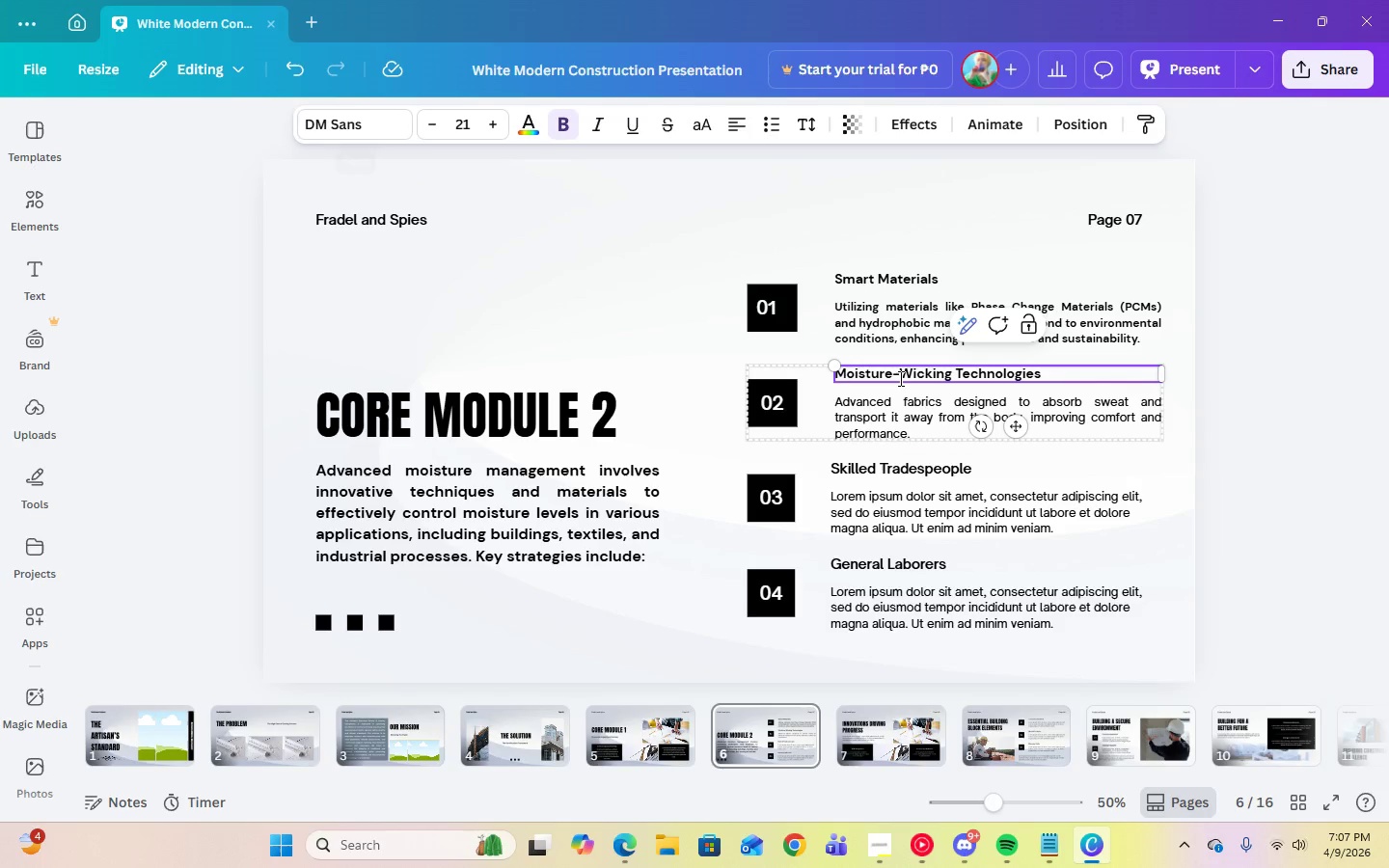 
left_click([905, 410])
 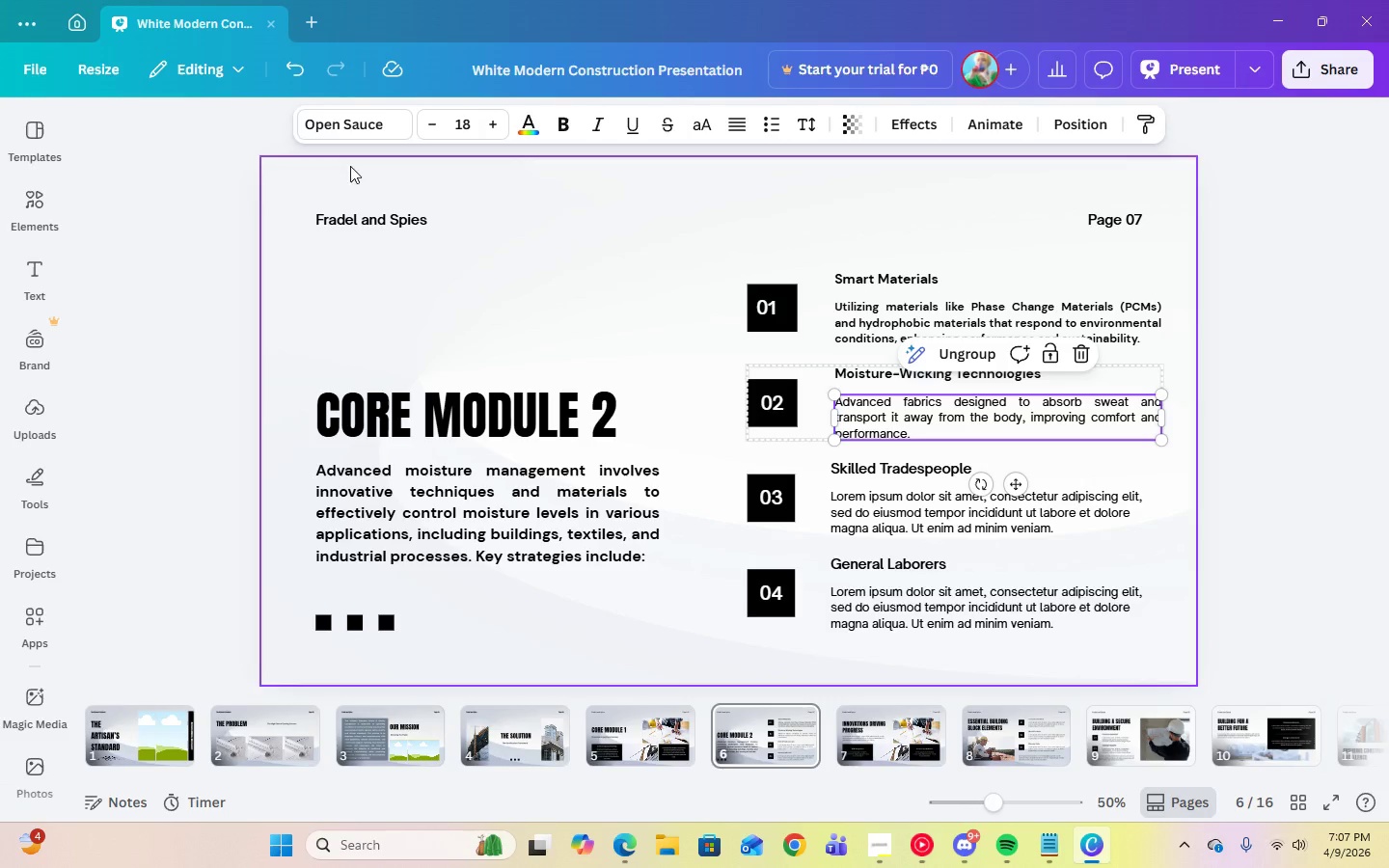 
left_click([349, 135])
 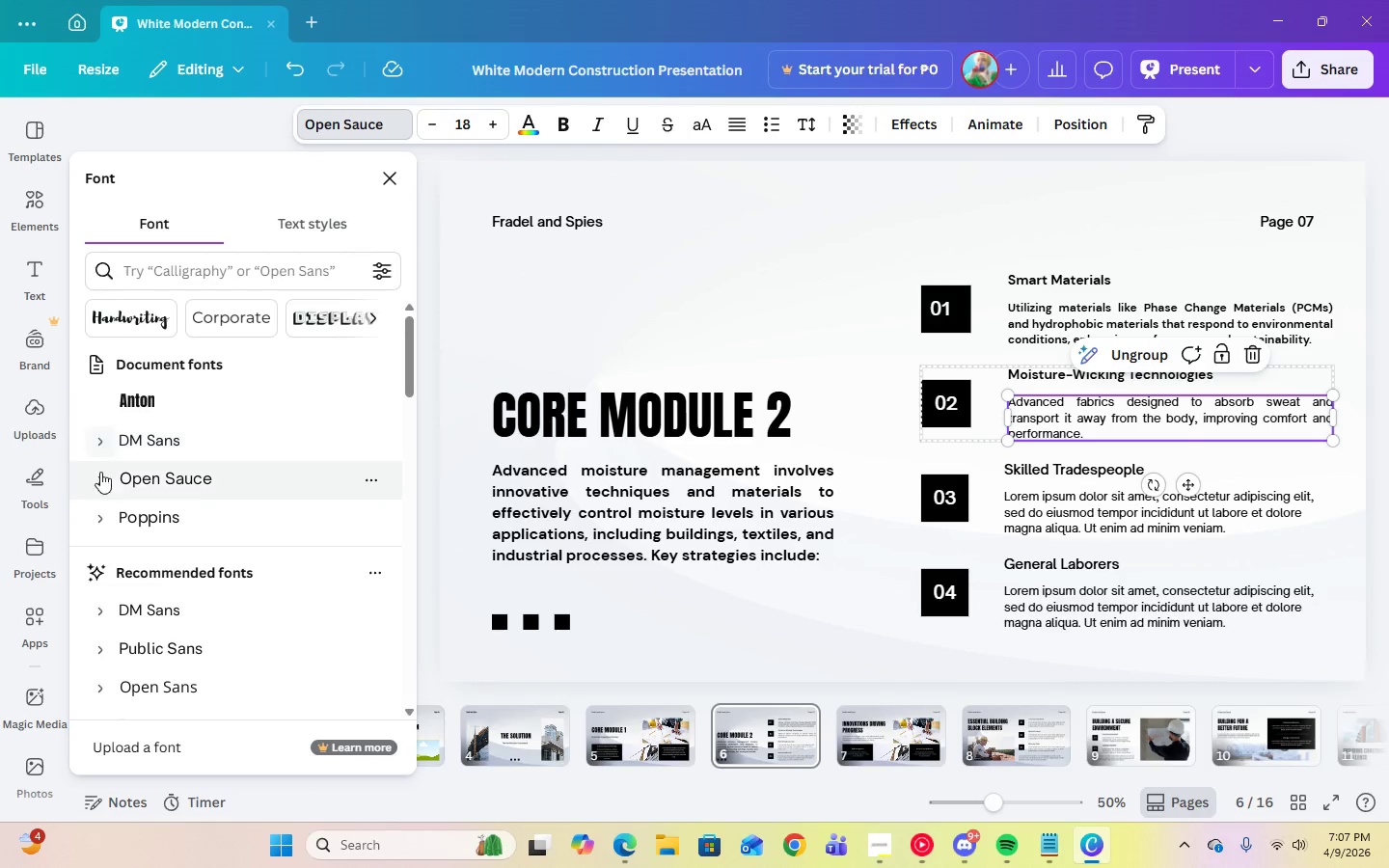 
left_click([91, 441])
 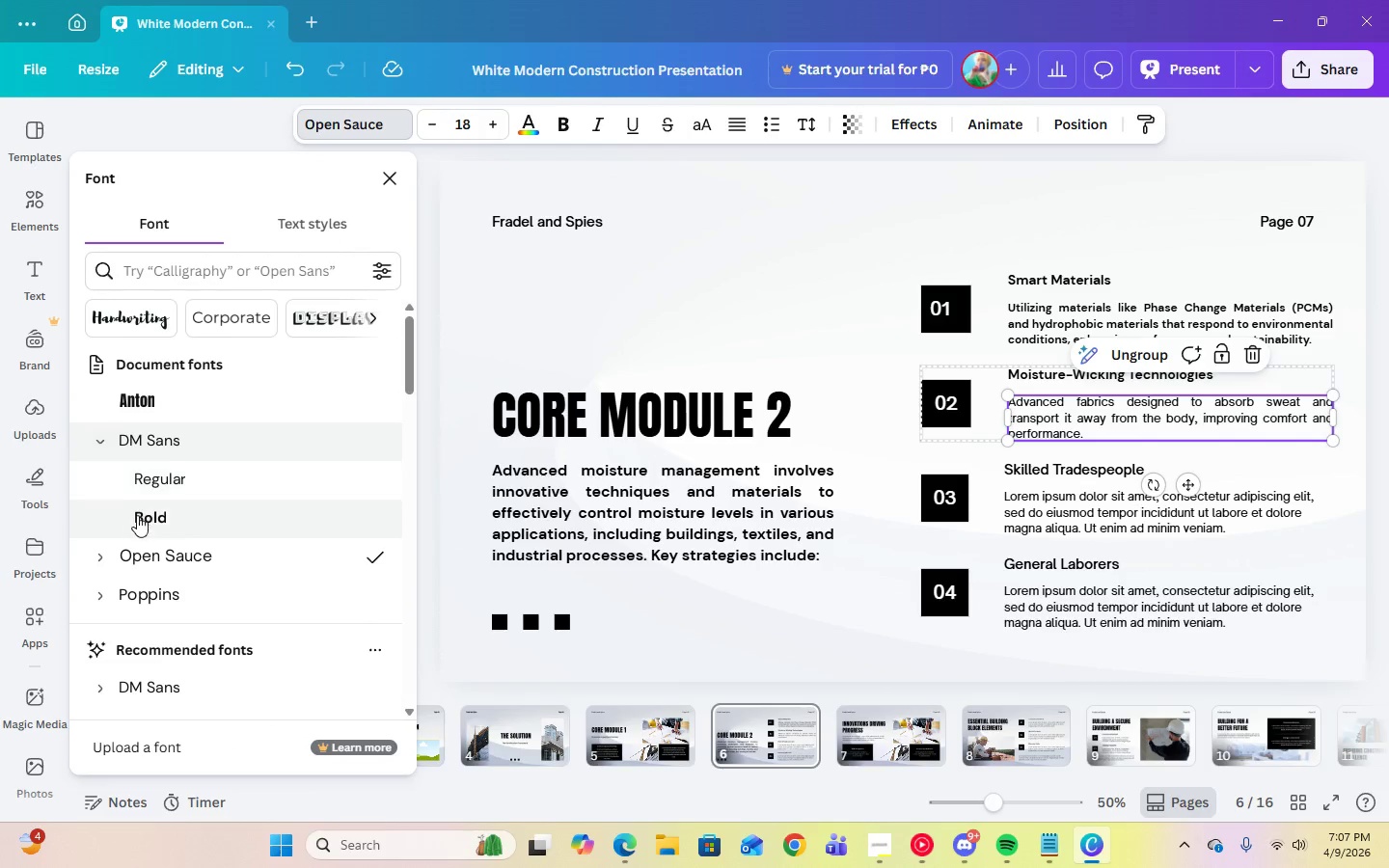 
left_click([137, 515])
 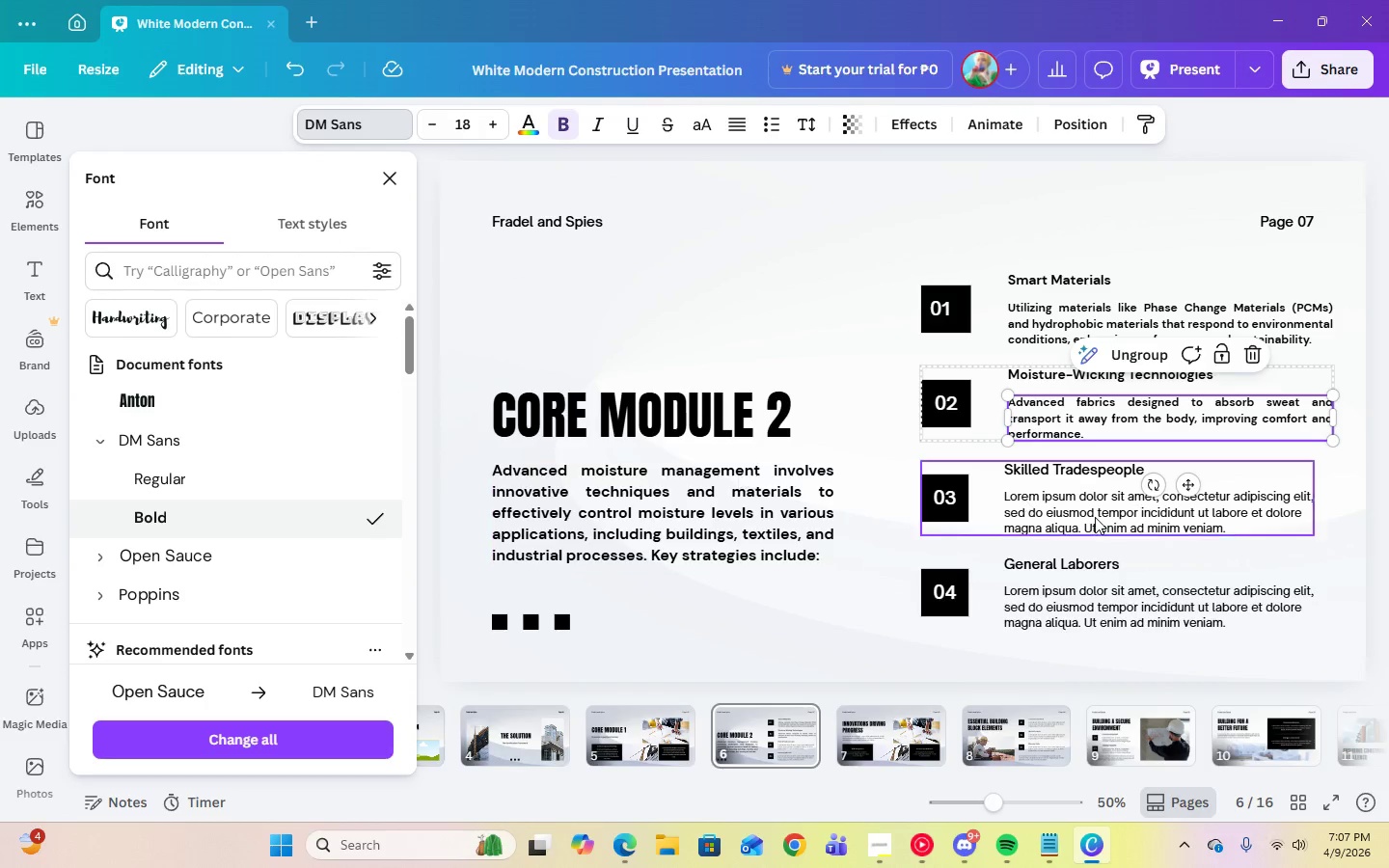 
left_click([1113, 502])
 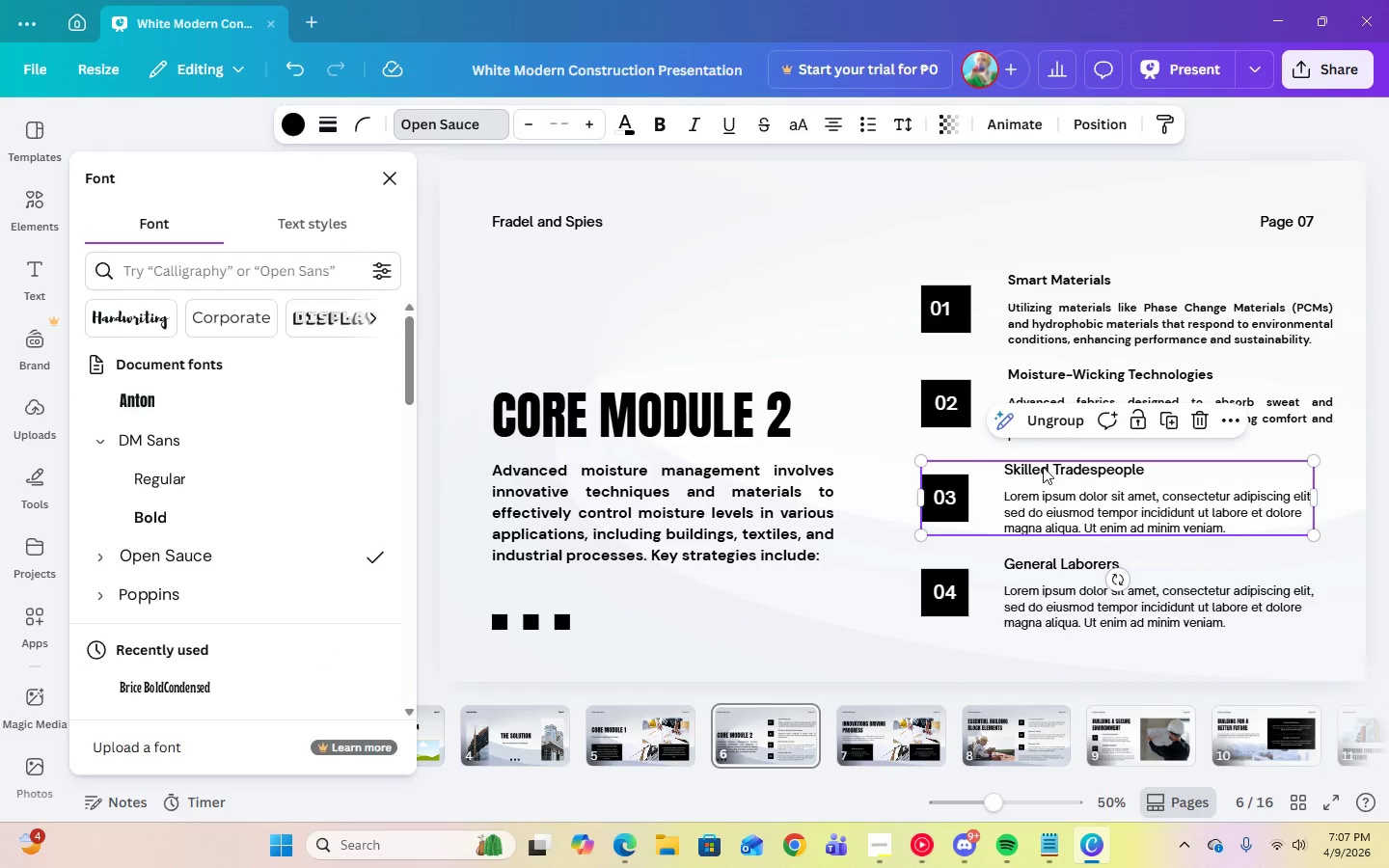 
left_click([1043, 467])
 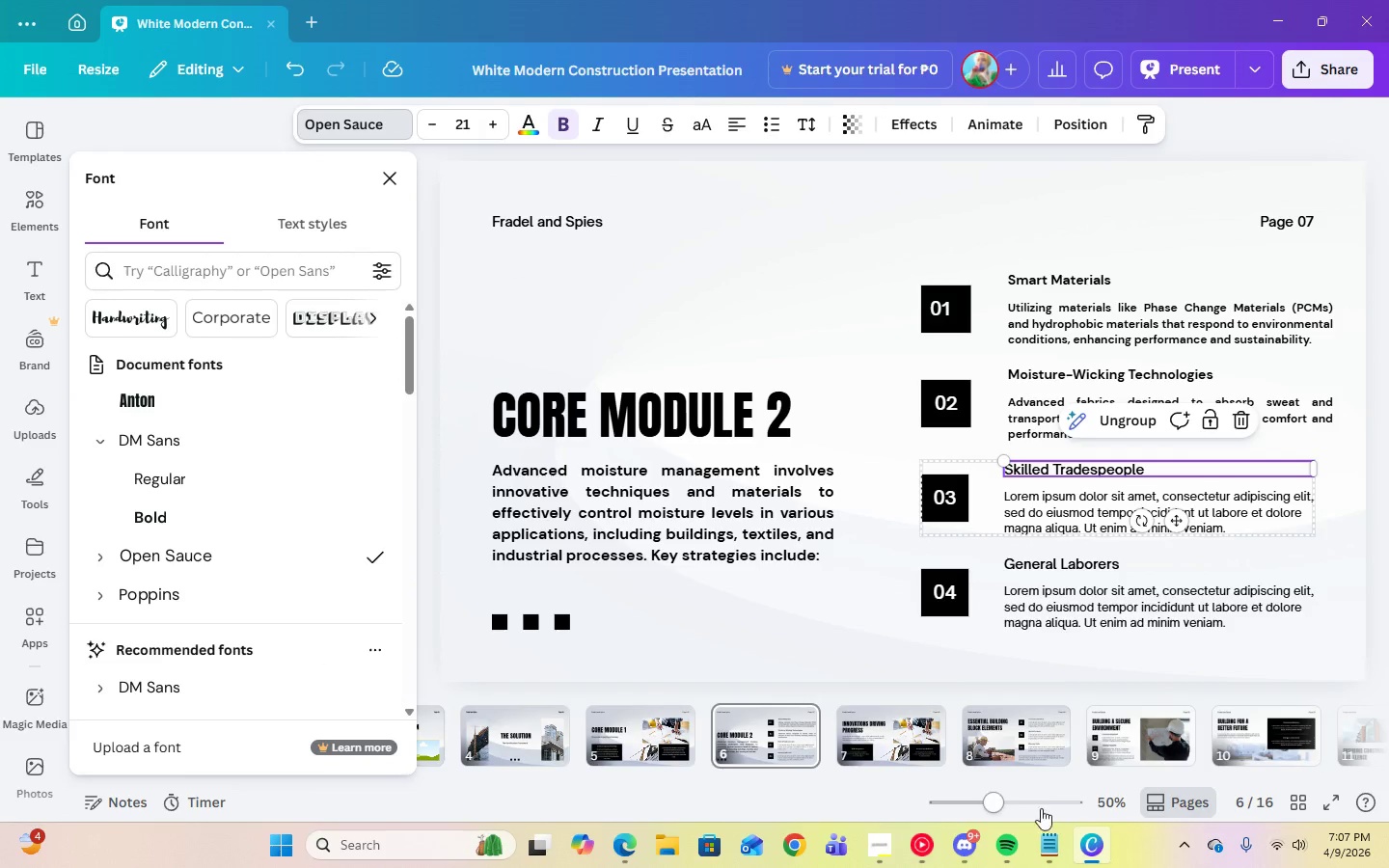 
left_click([1056, 843])
 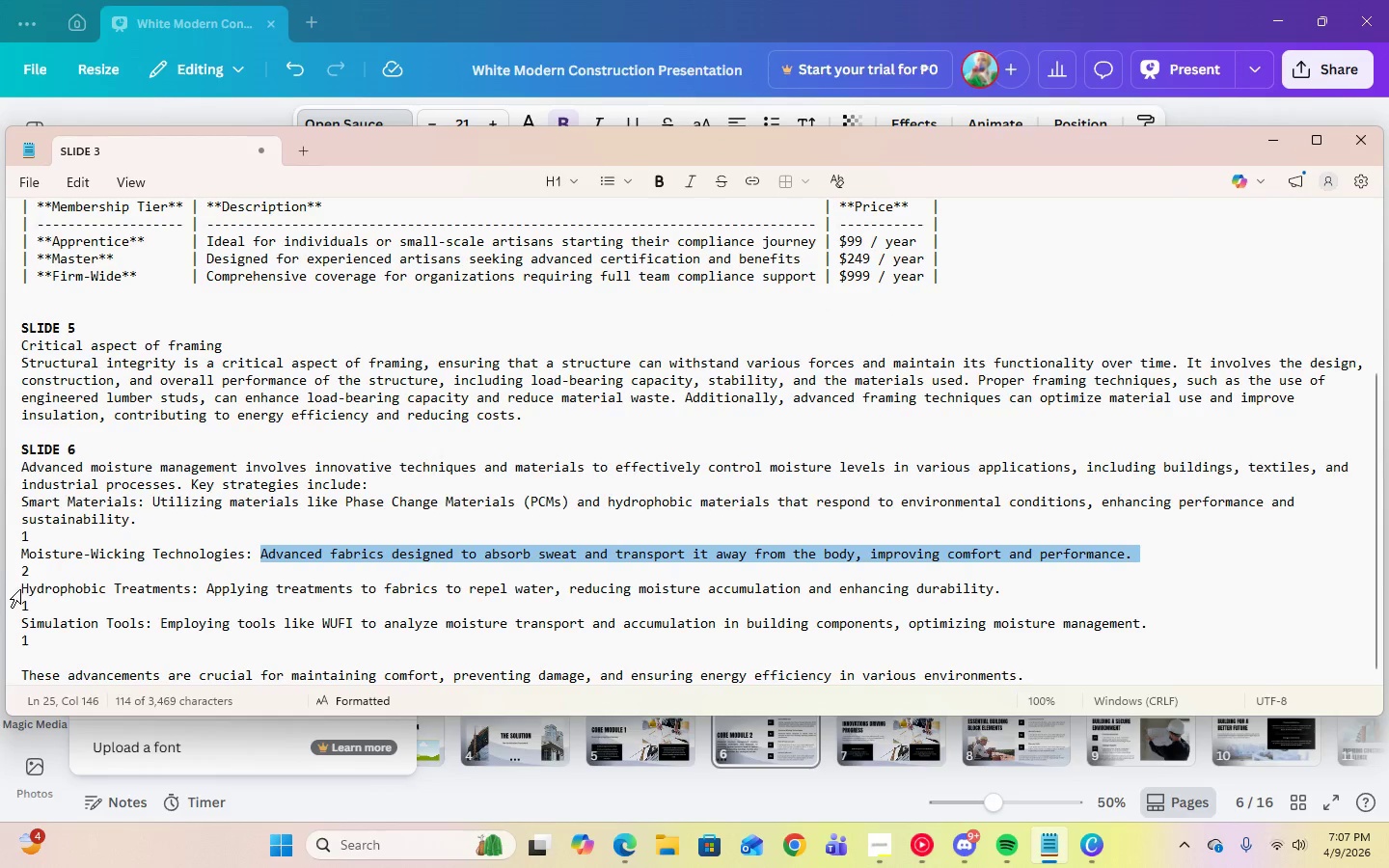 
double_click([22, 589])
 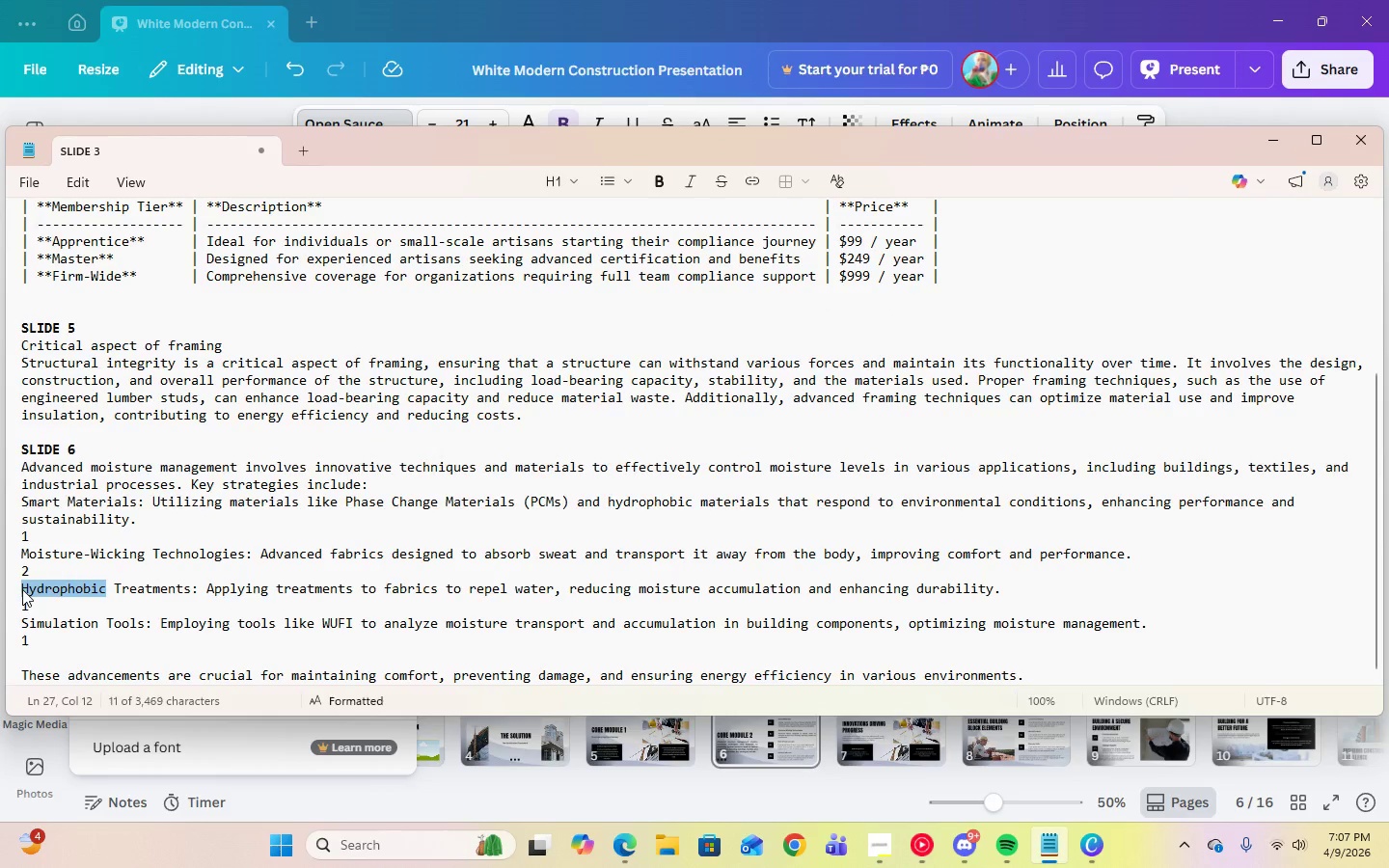 
left_click([22, 589])
 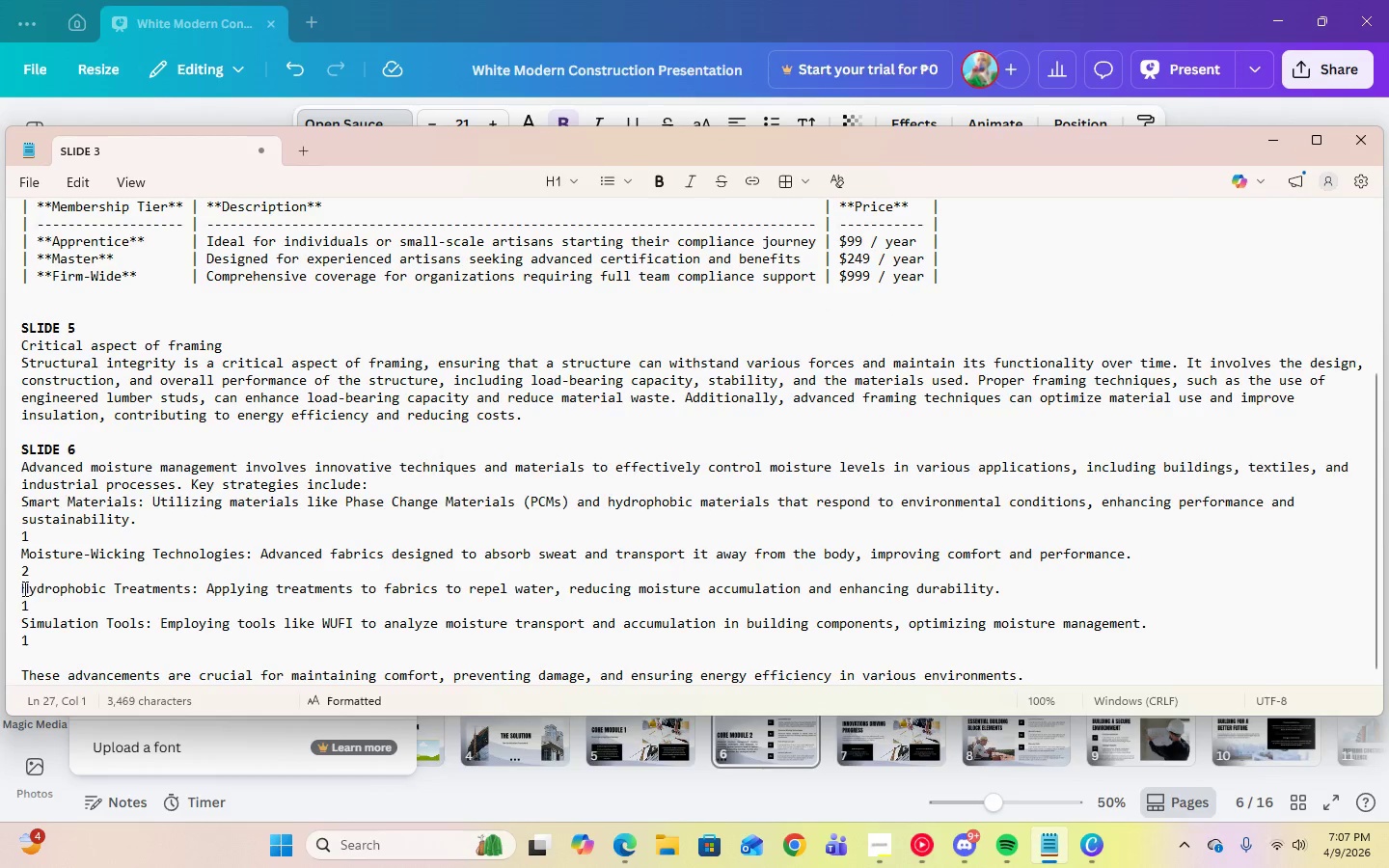 
left_click_drag(start_coordinate=[23, 588], to_coordinate=[177, 588])
 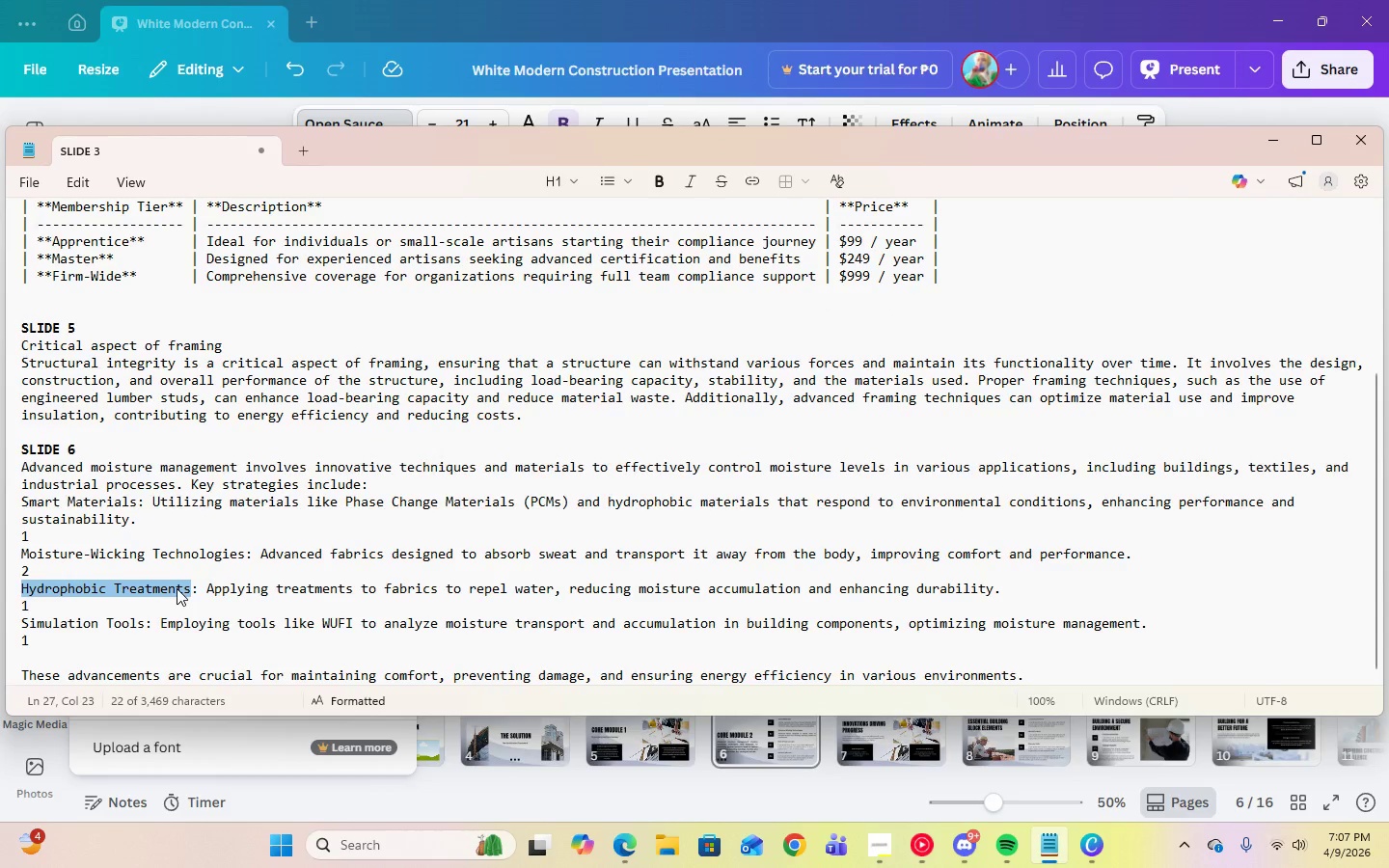 
right_click([177, 588])
 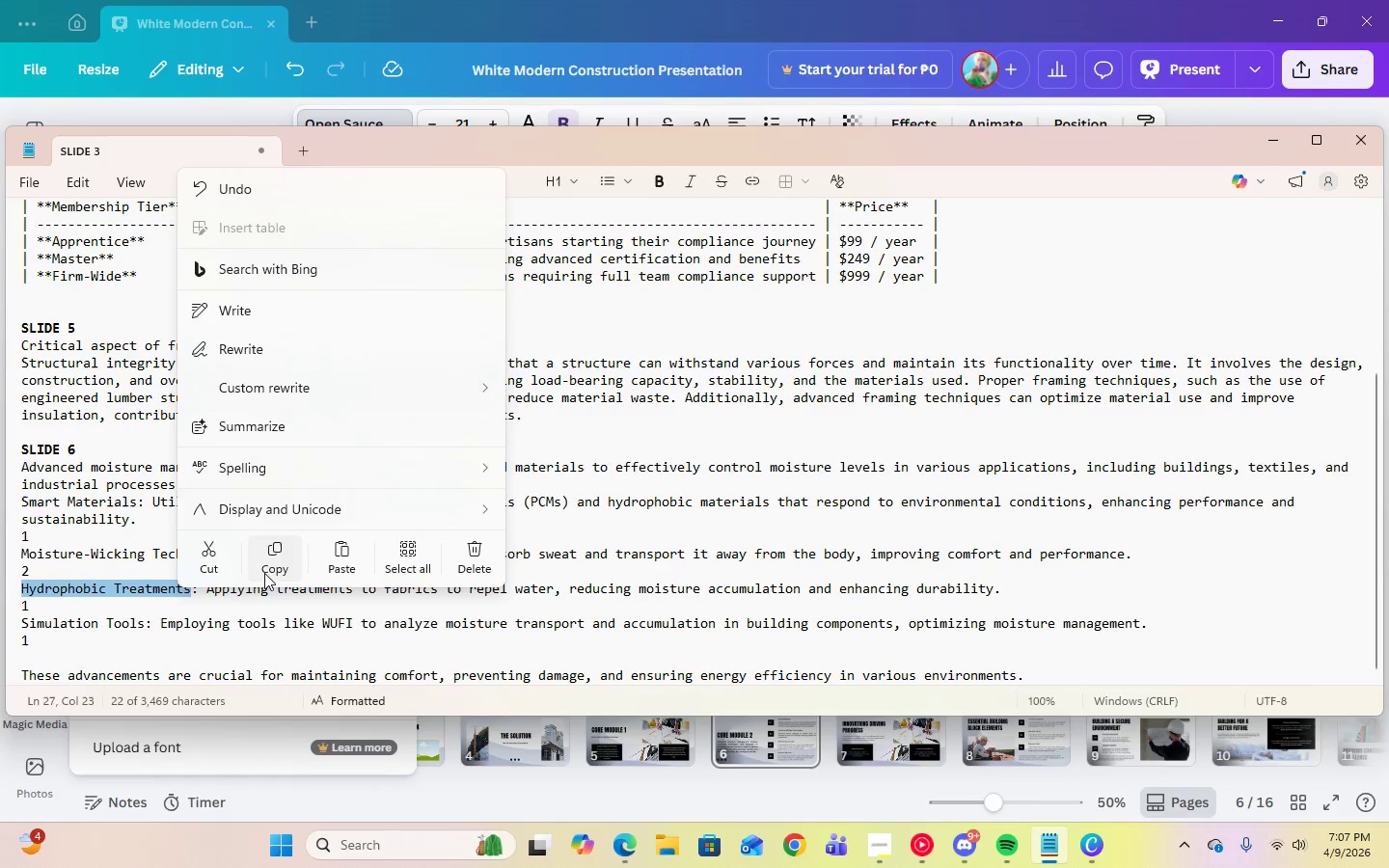 
left_click([271, 564])
 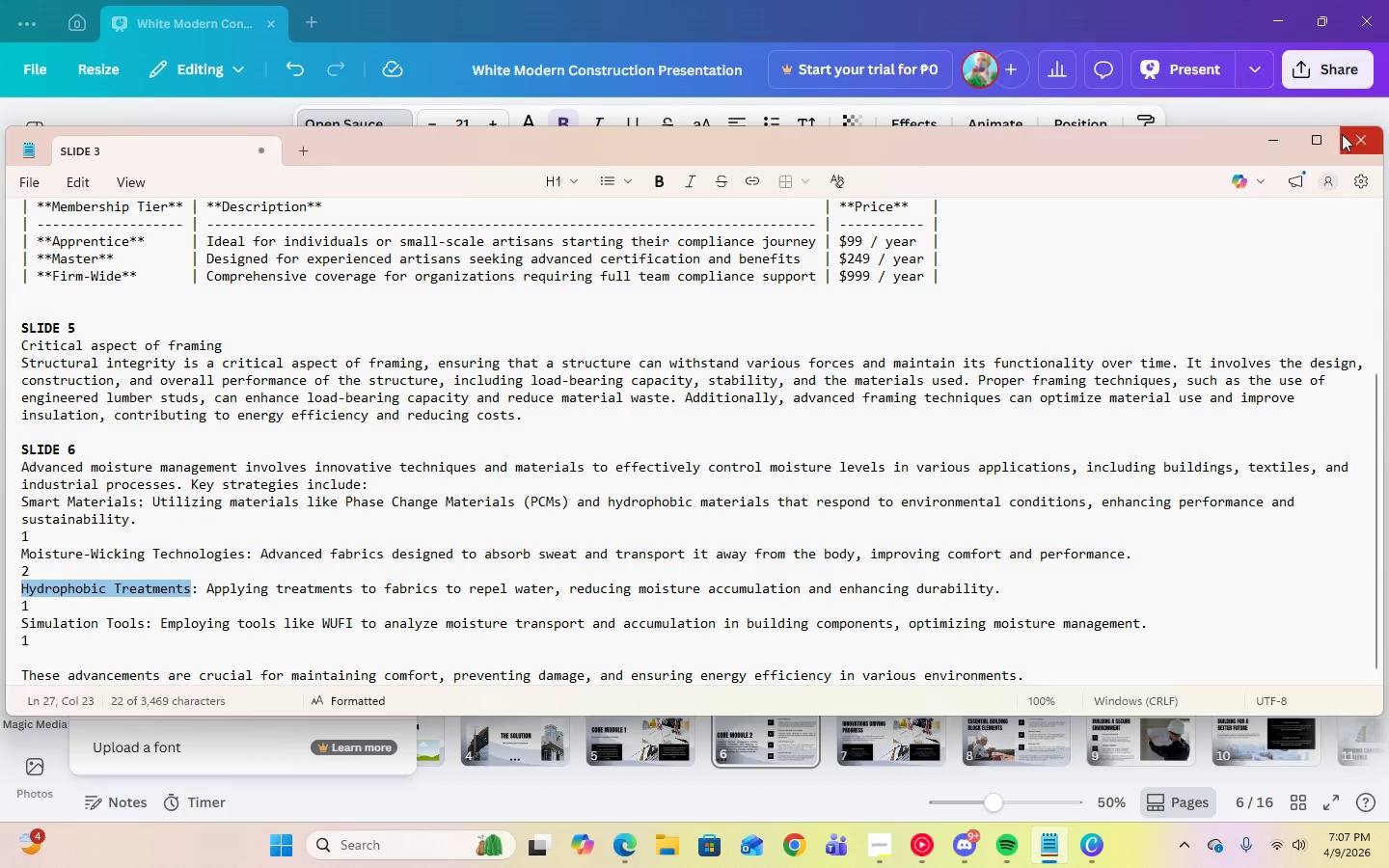 
left_click([1280, 143])
 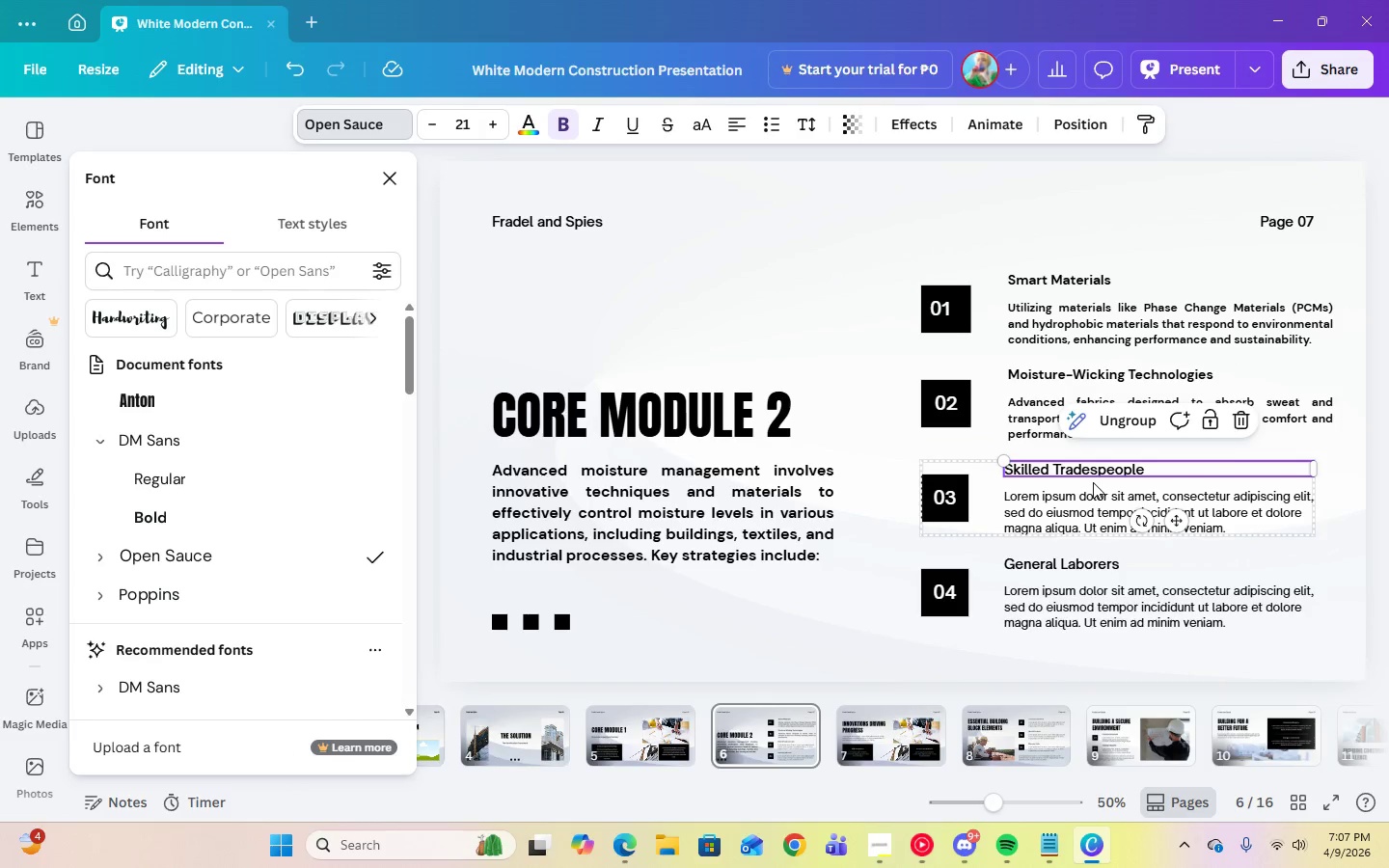 
left_click([1089, 471])
 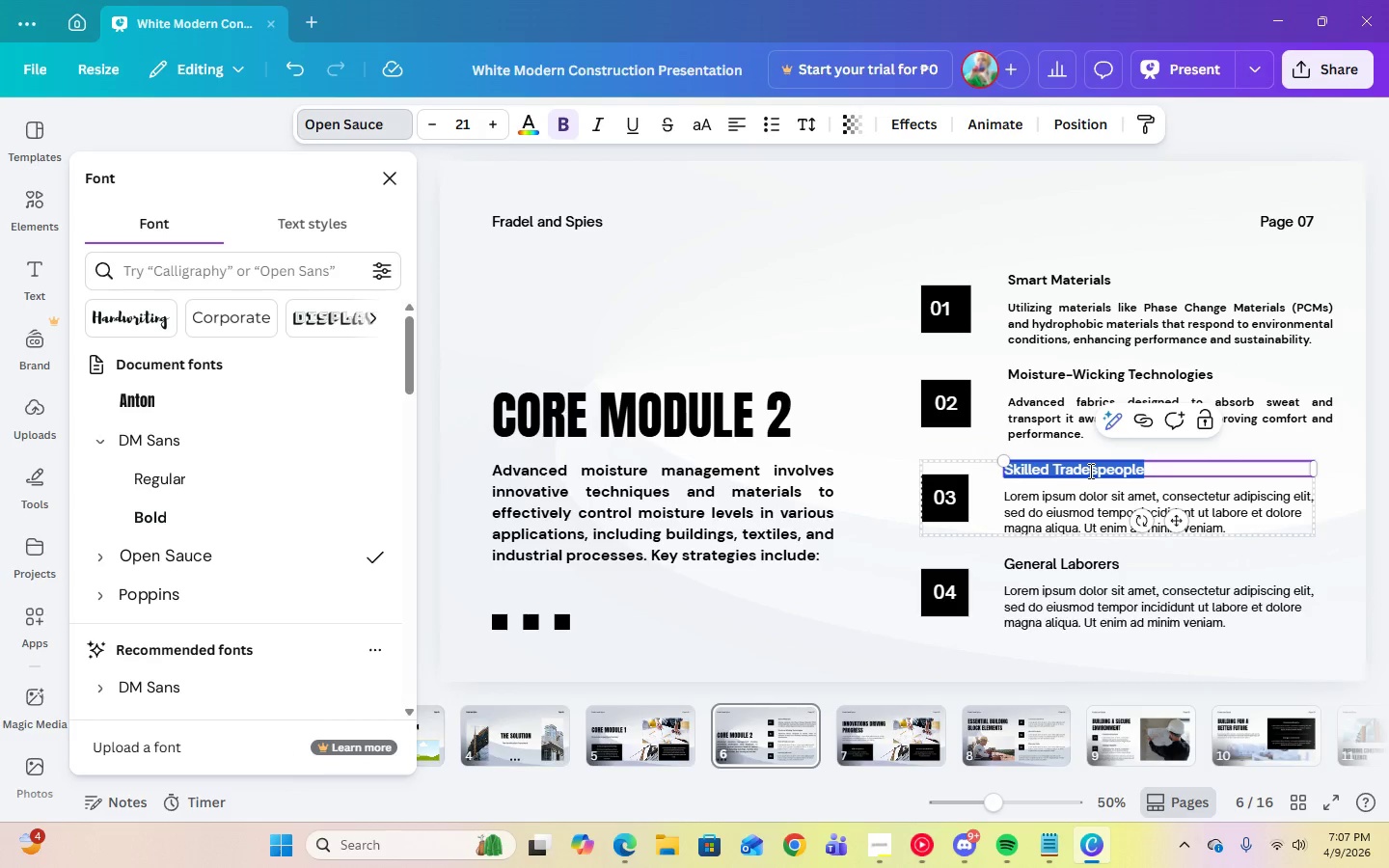 
right_click([1089, 471])
 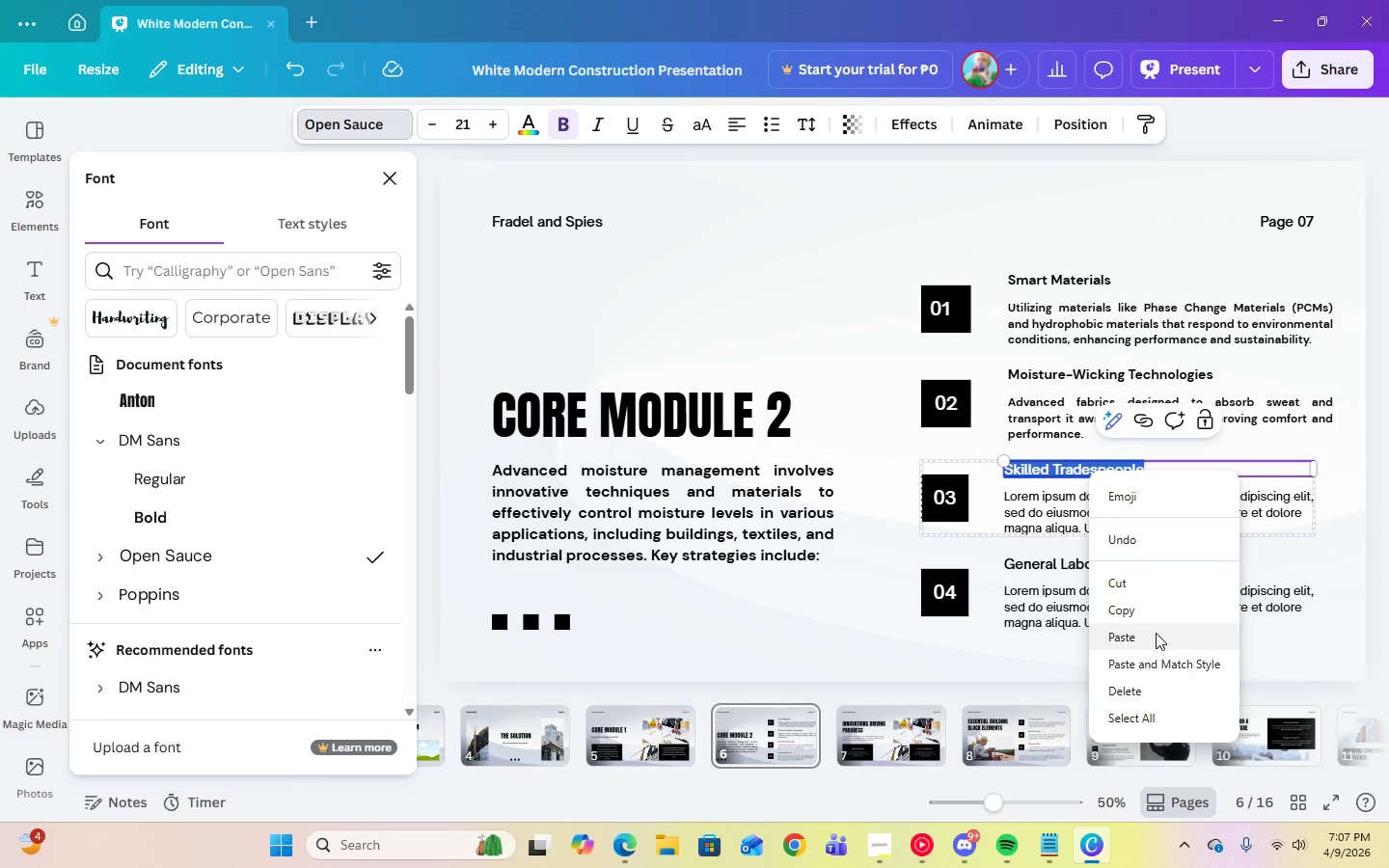 
left_click([1151, 634])
 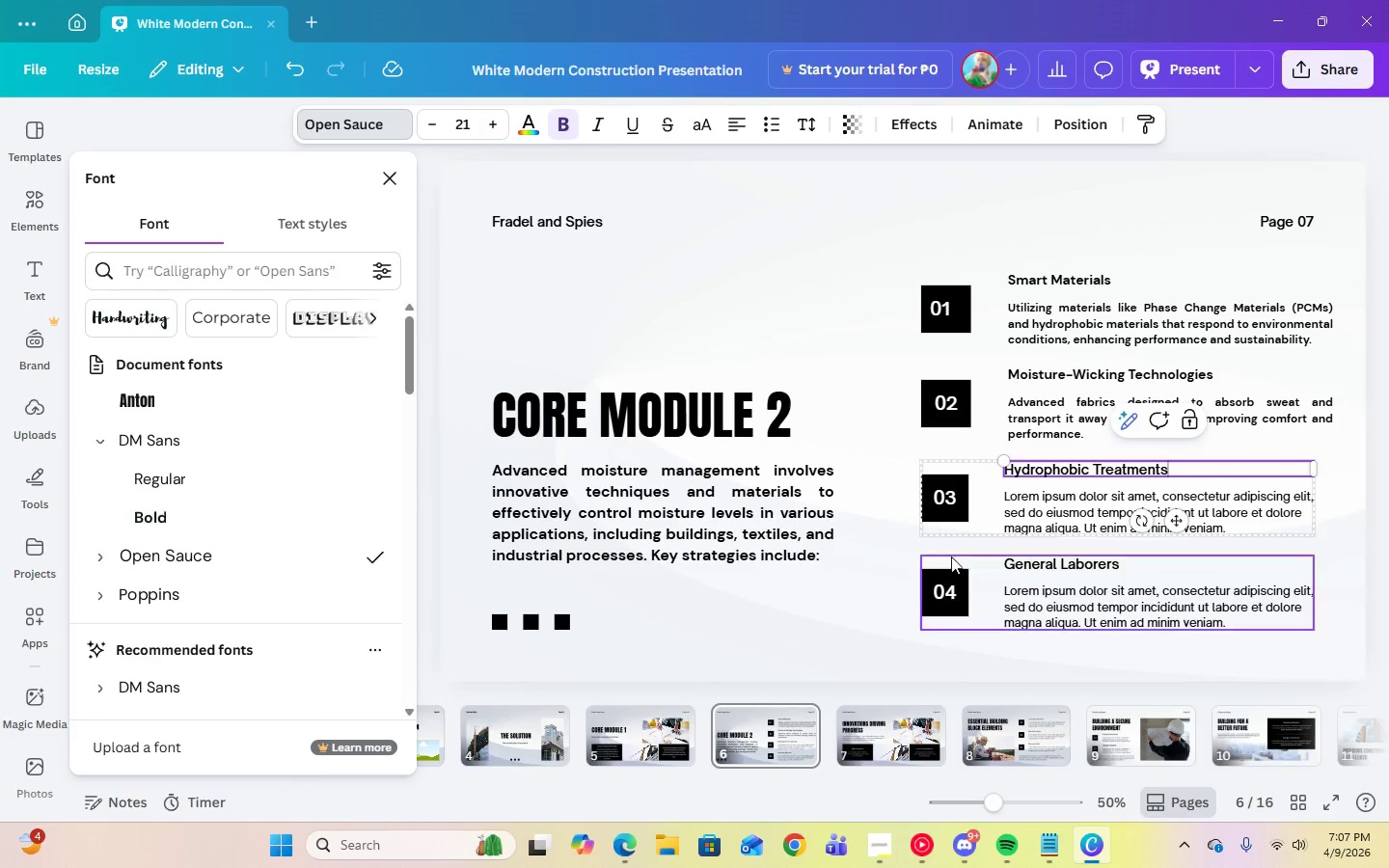 
left_click([1050, 502])
 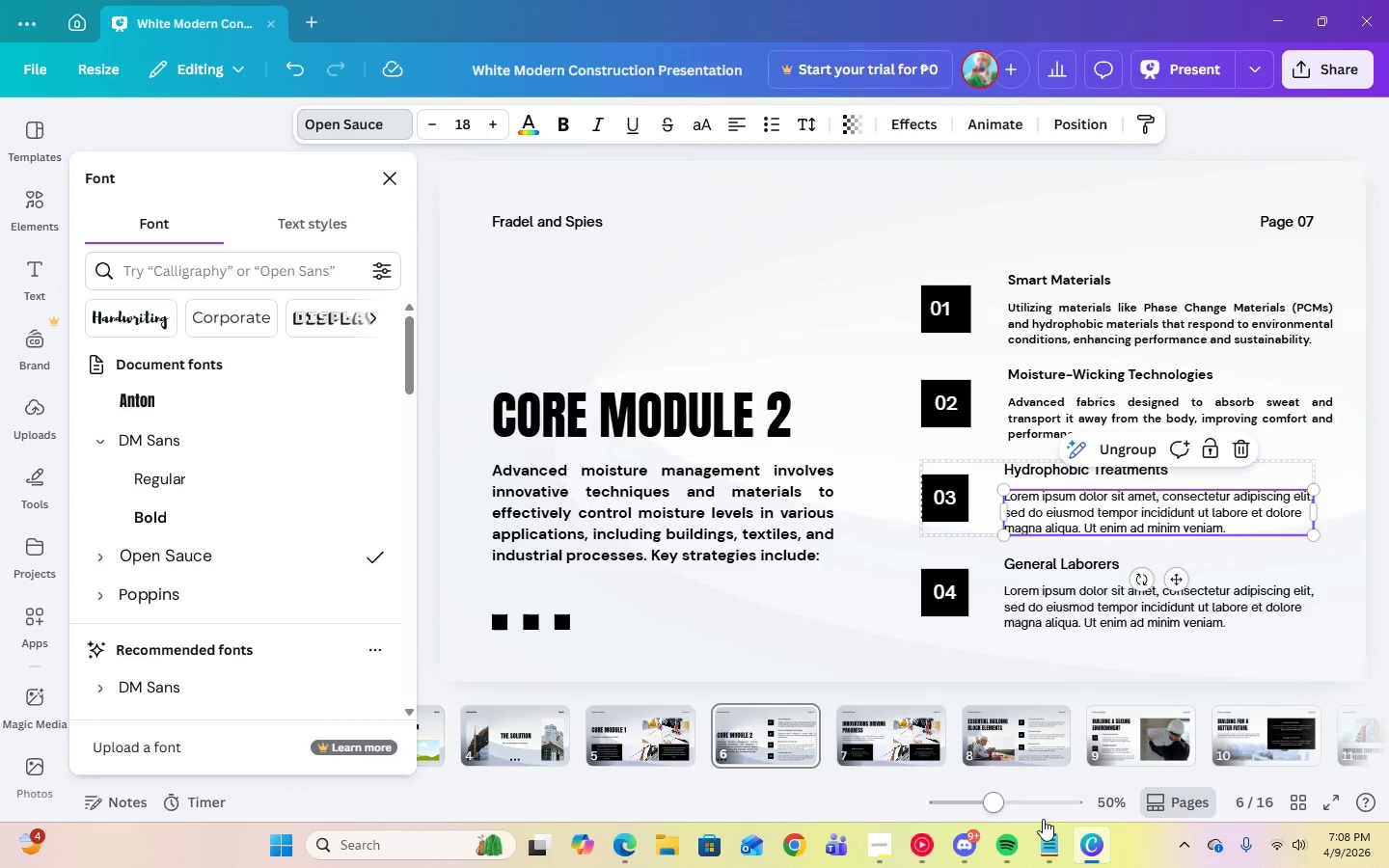 
left_click([1052, 837])
 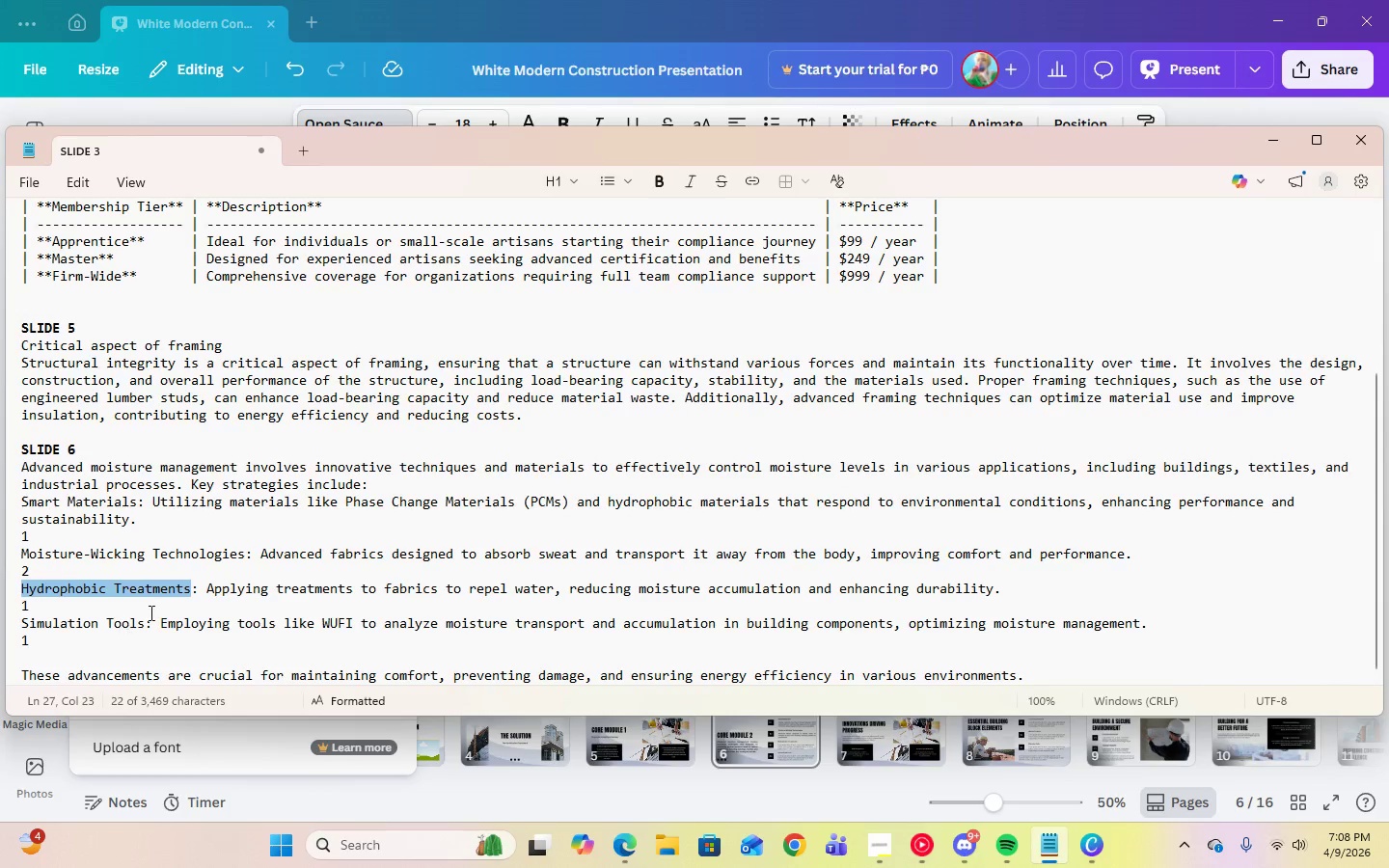 
left_click_drag(start_coordinate=[204, 591], to_coordinate=[1049, 596])
 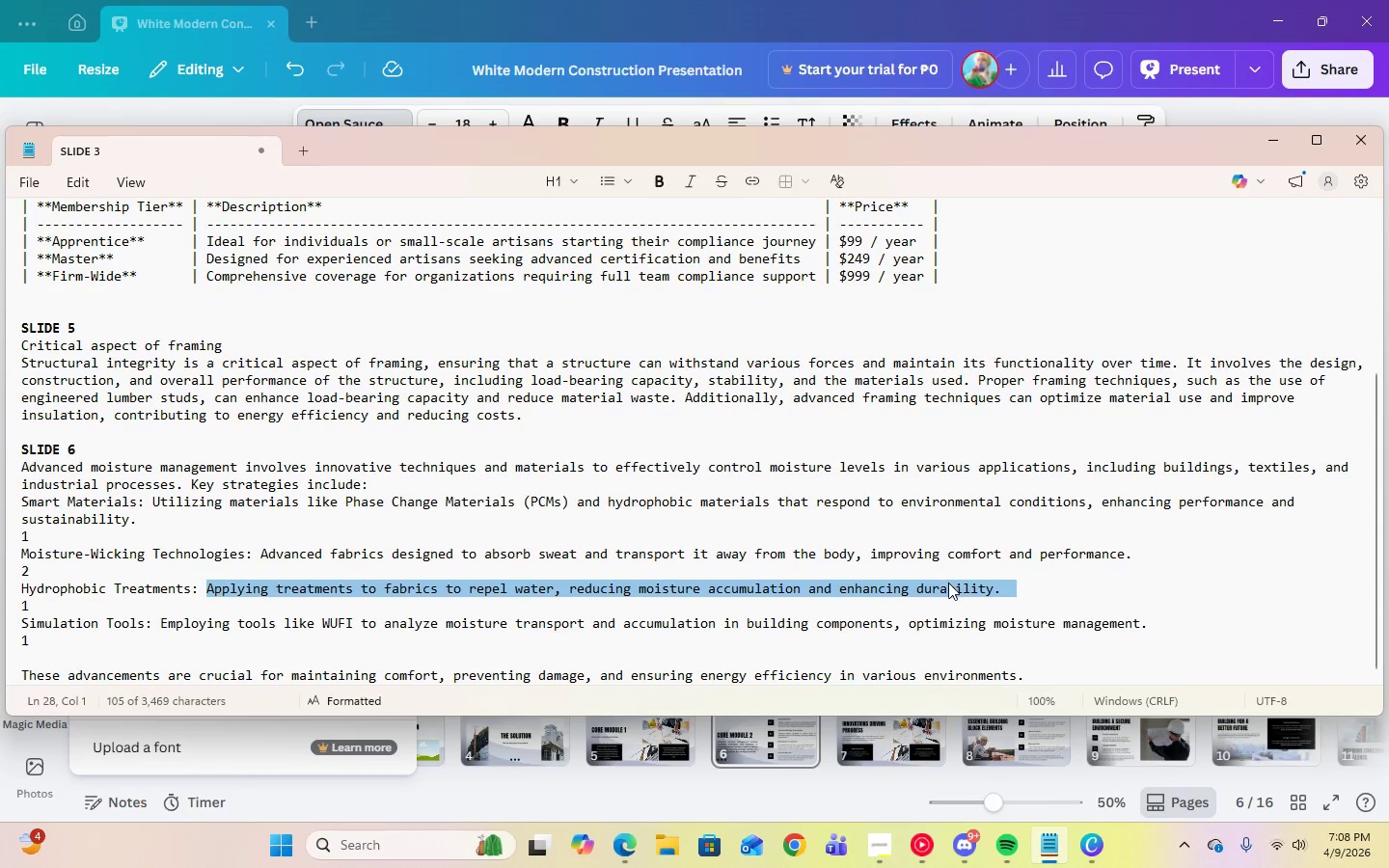 
right_click([949, 591])
 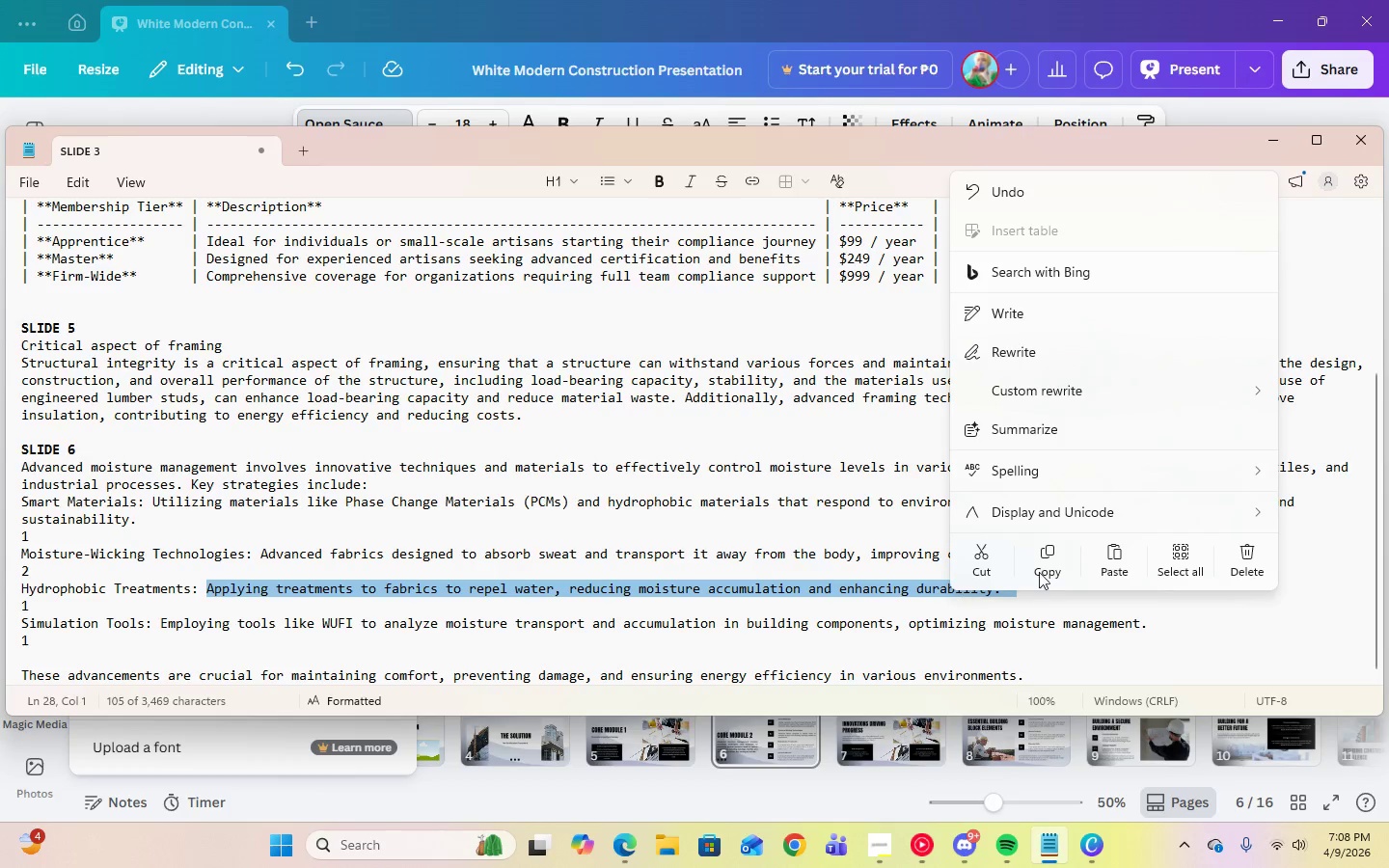 
left_click([1046, 565])
 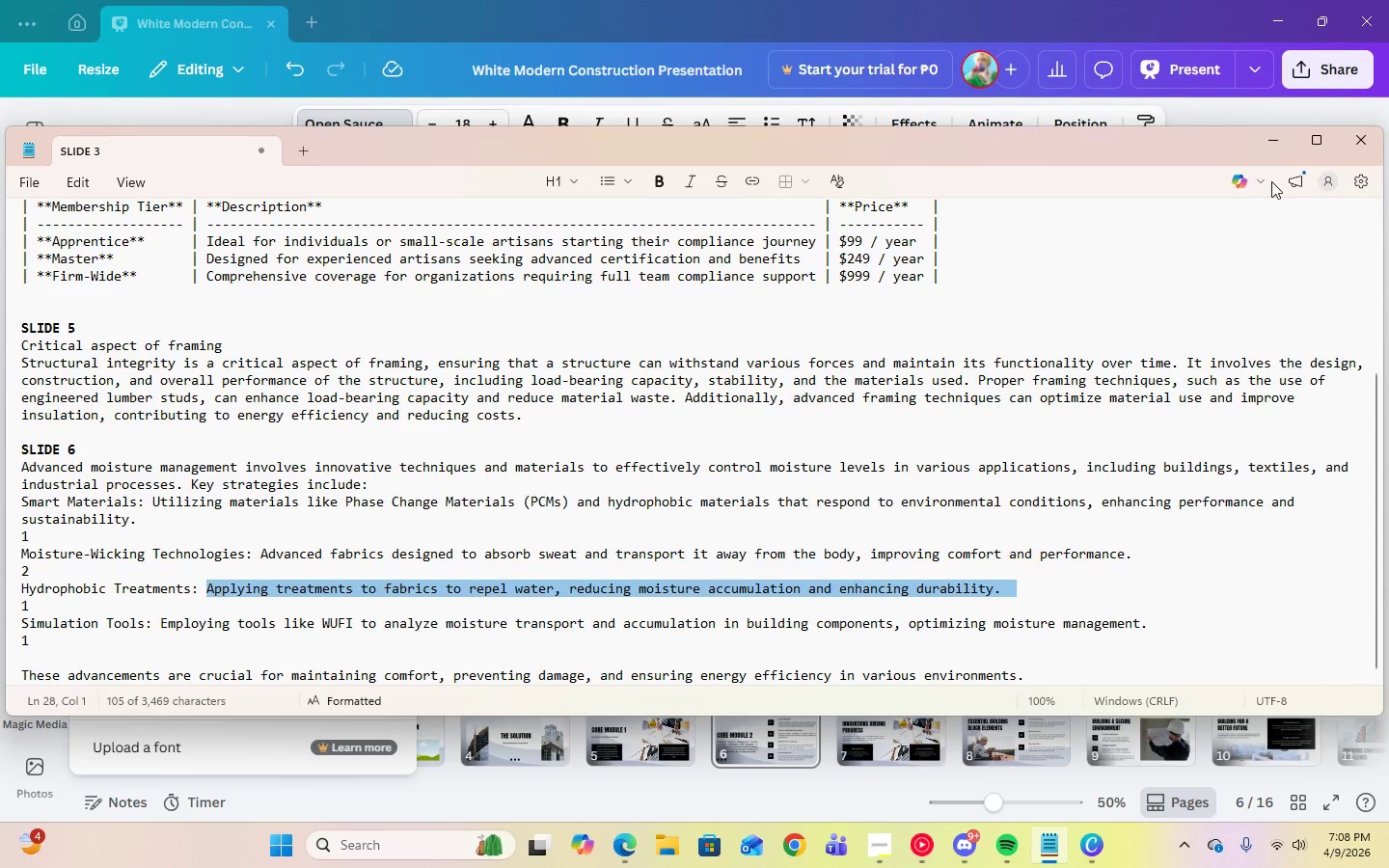 
left_click([1266, 139])
 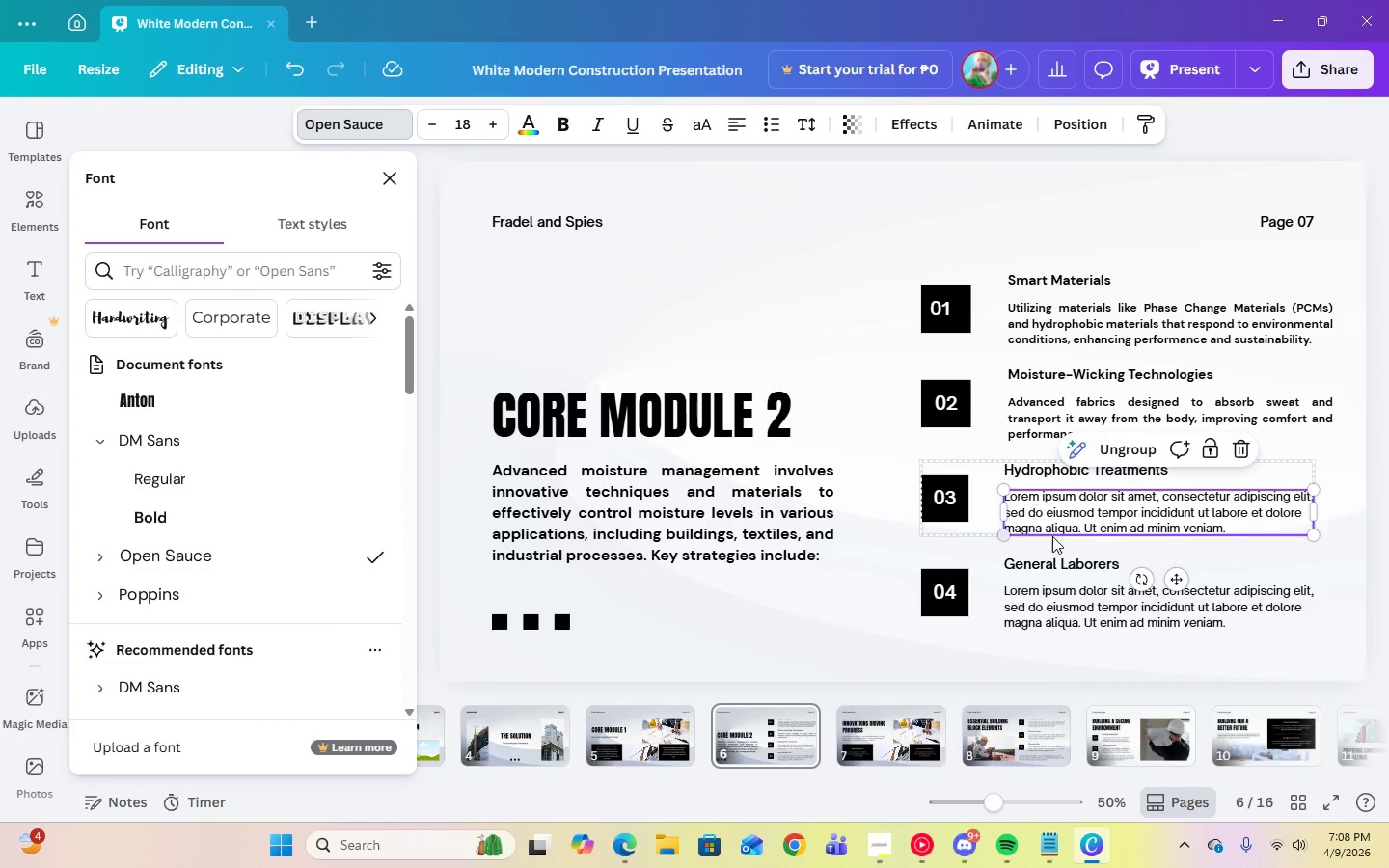 
left_click([1075, 526])
 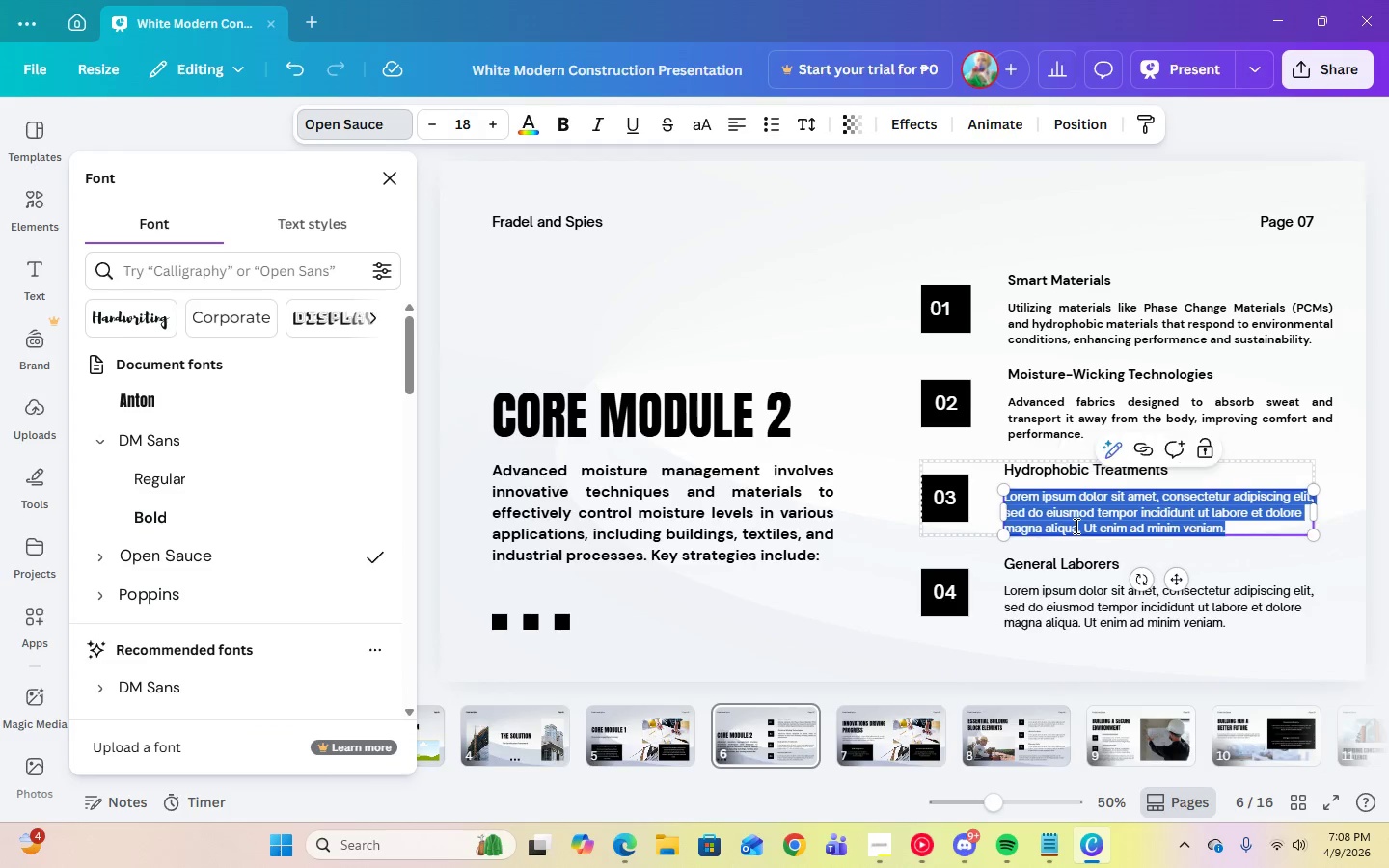 
right_click([1075, 526])
 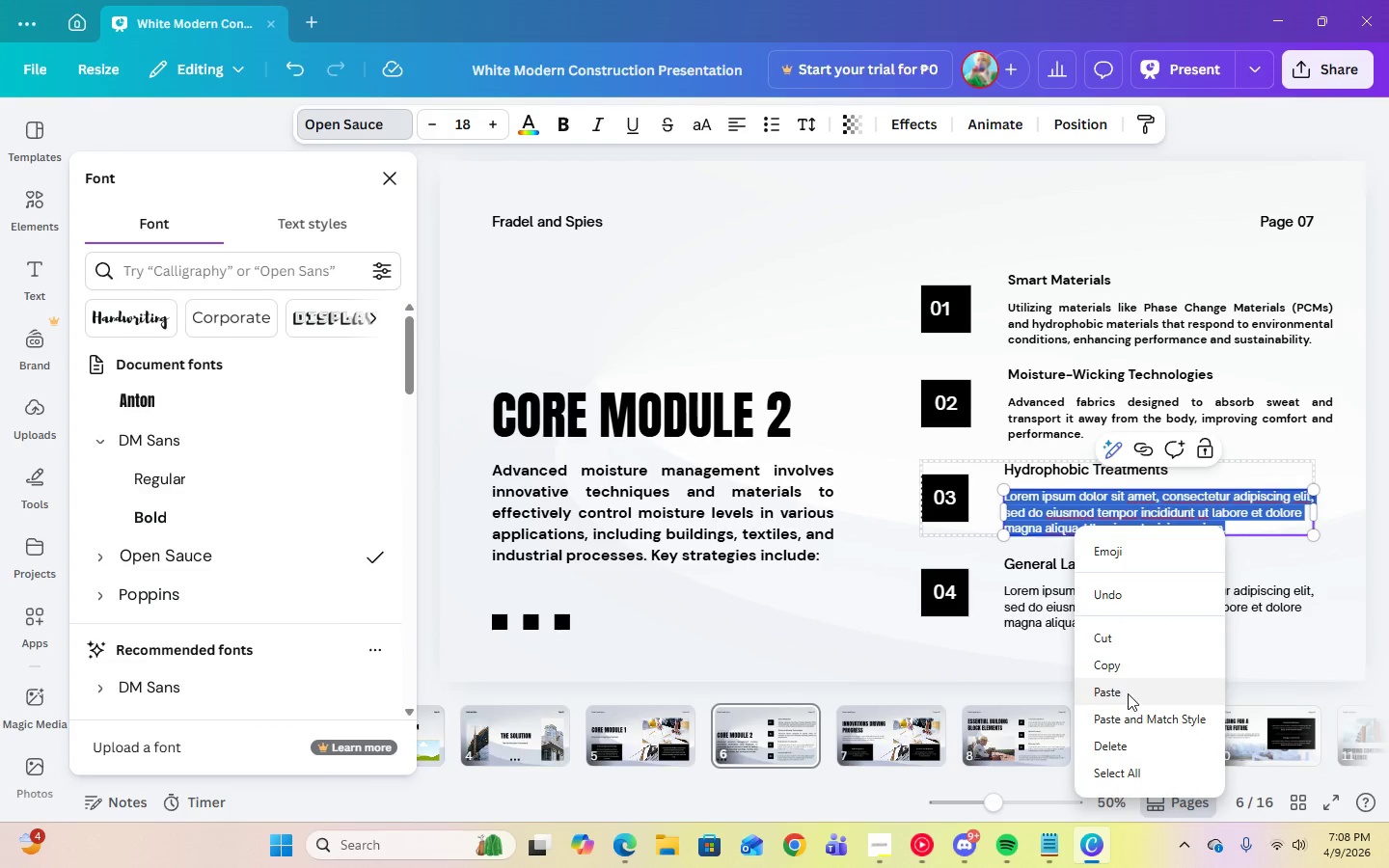 
left_click([1127, 696])
 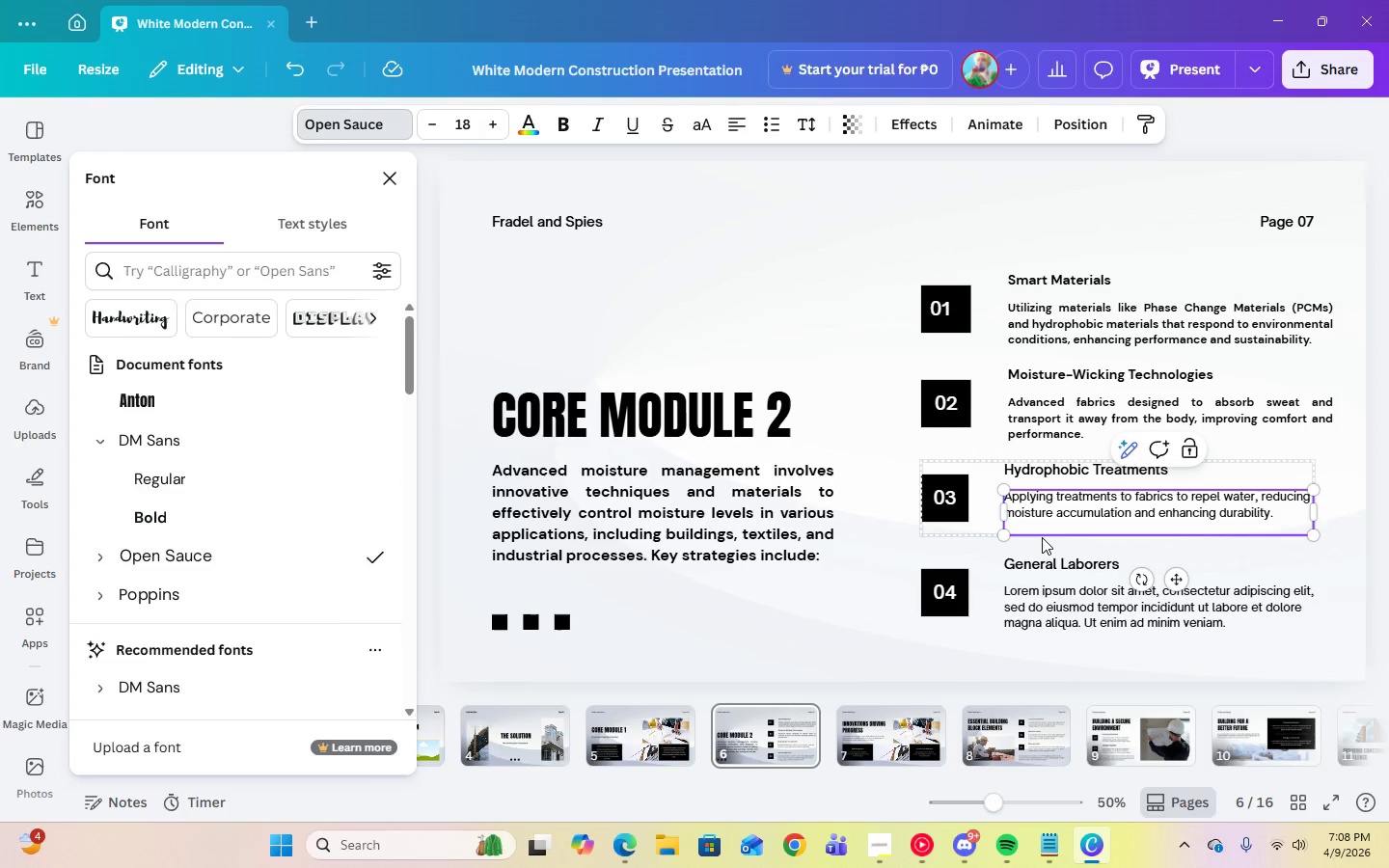 
left_click([1037, 529])
 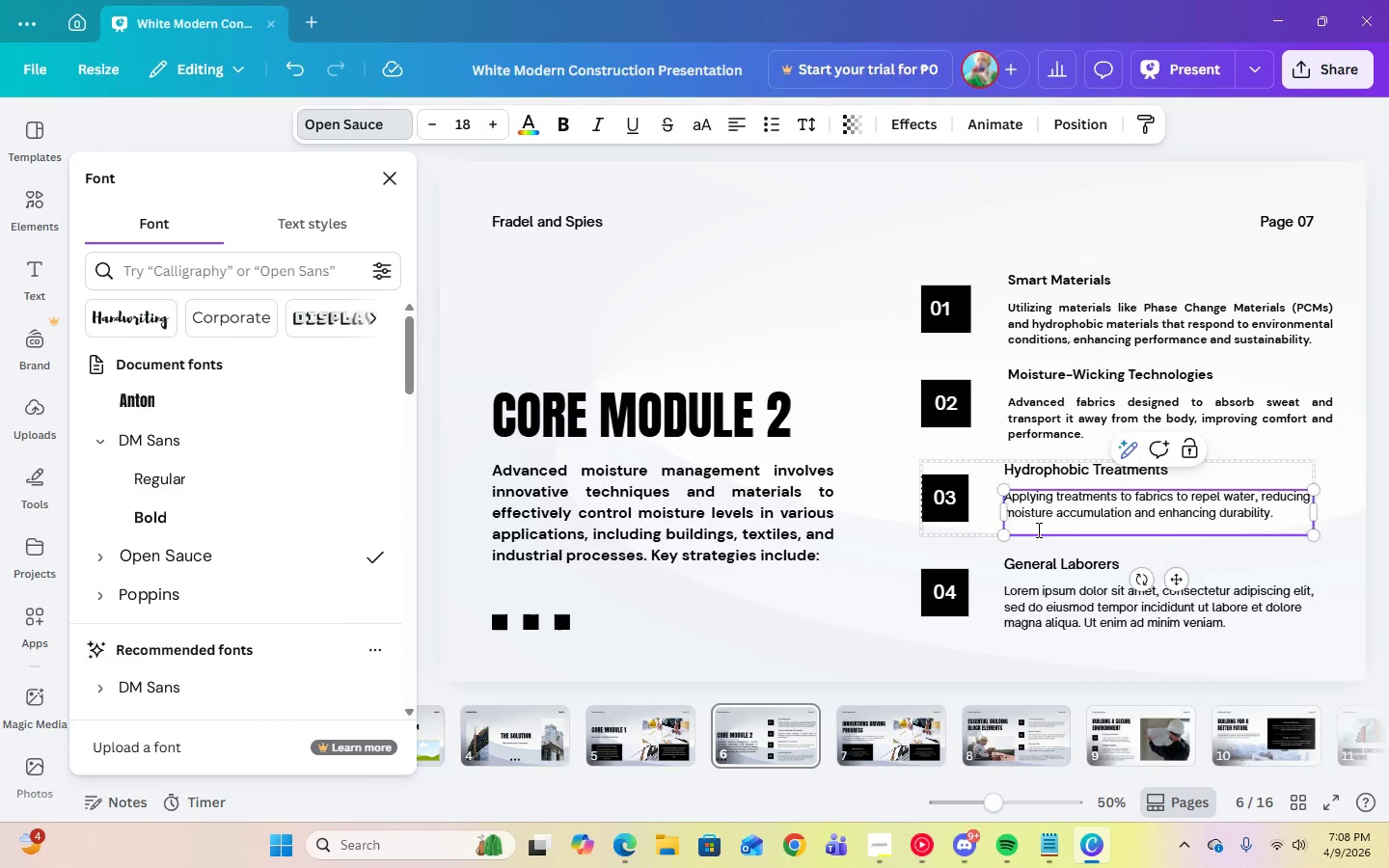 
key(Backspace)
 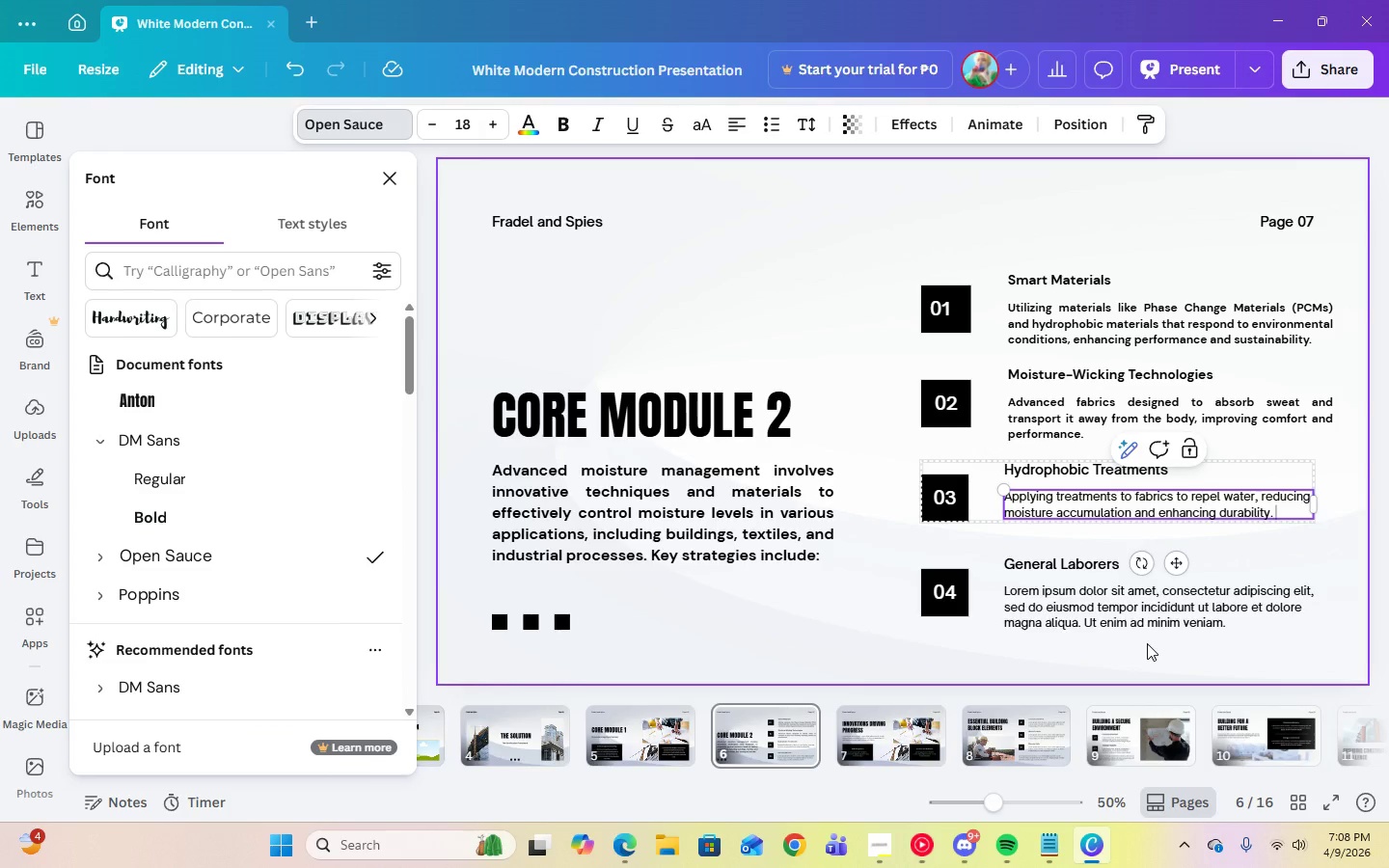 
left_click([1147, 643])
 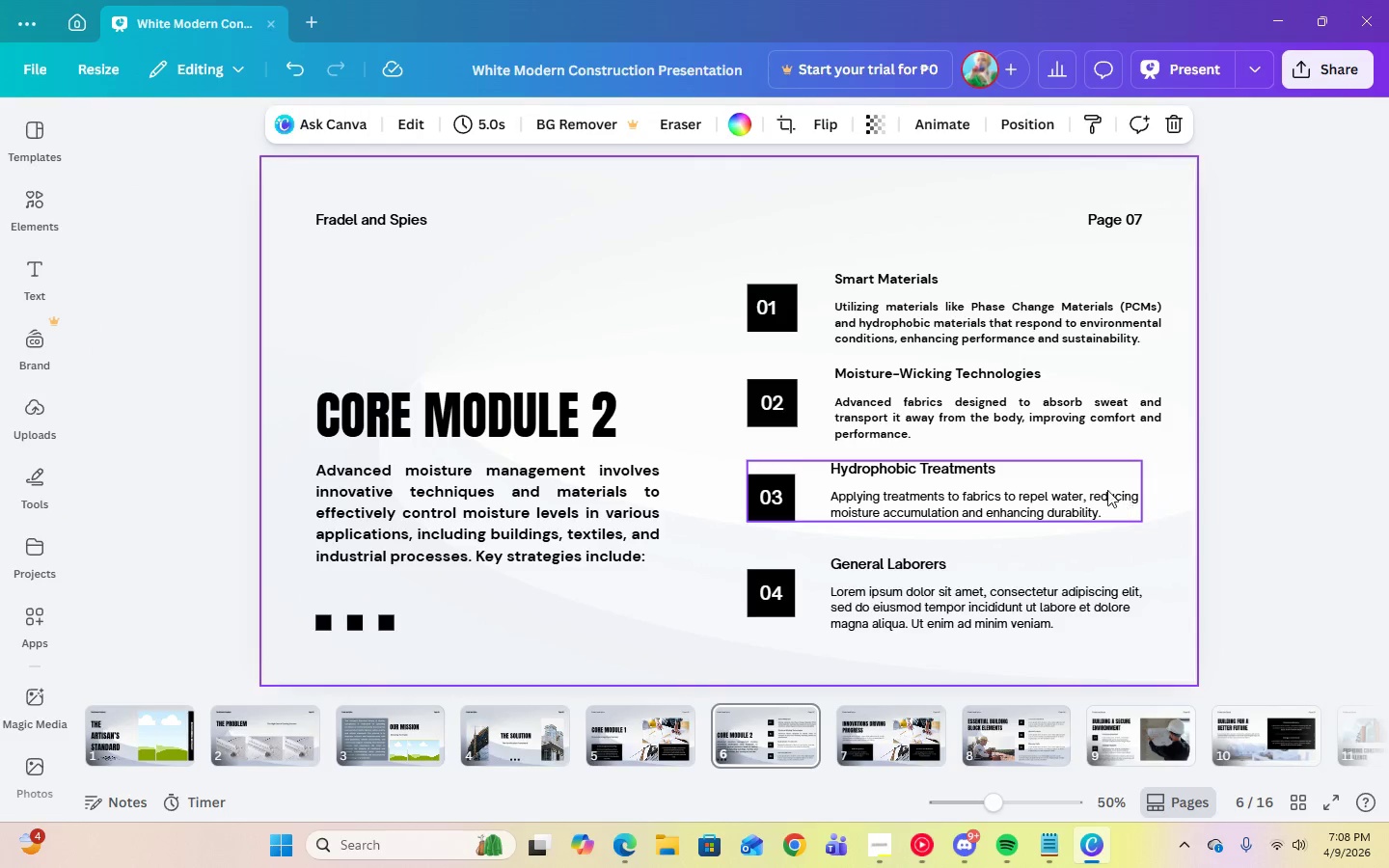 
left_click([1094, 489])
 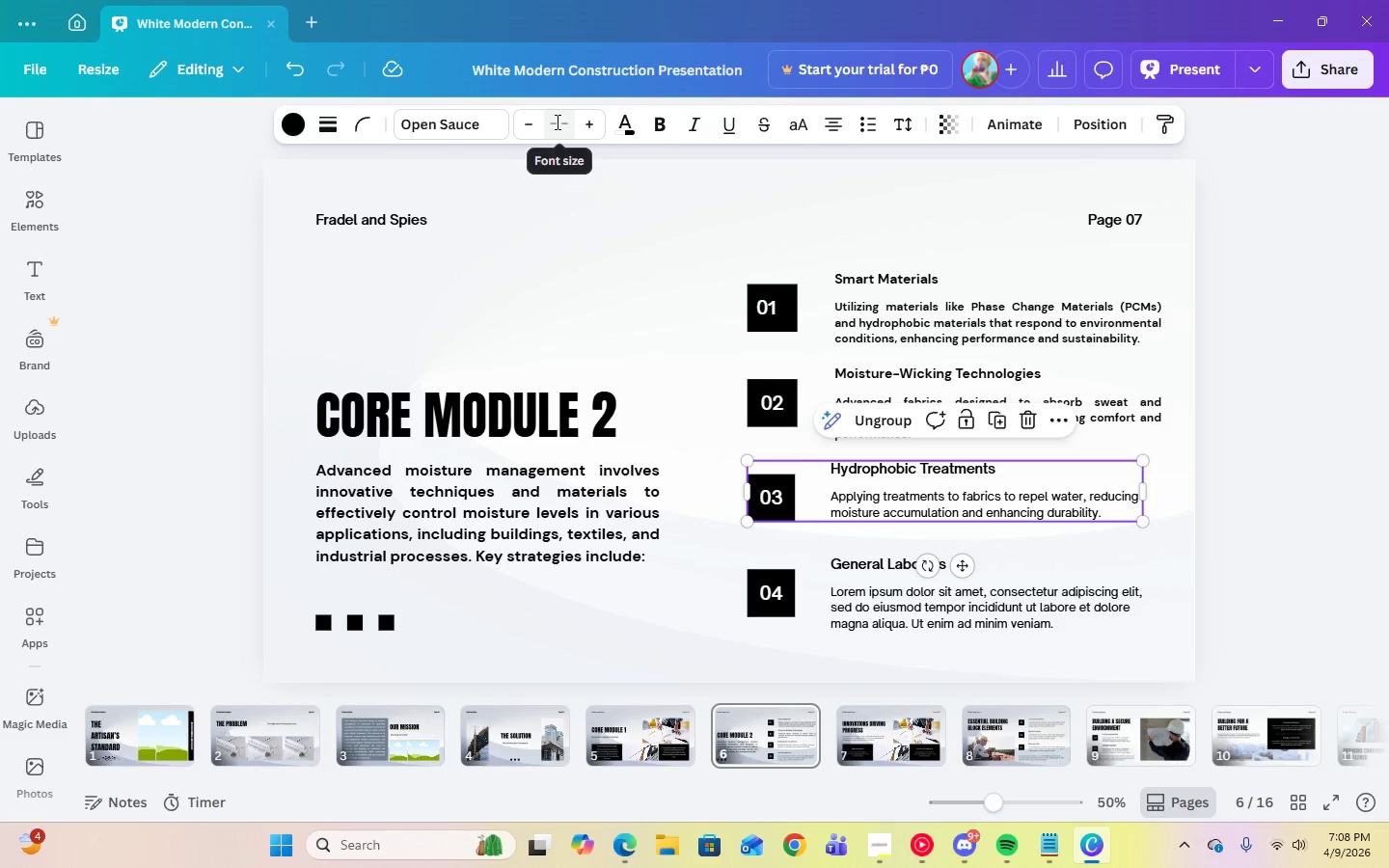 
left_click([478, 125])
 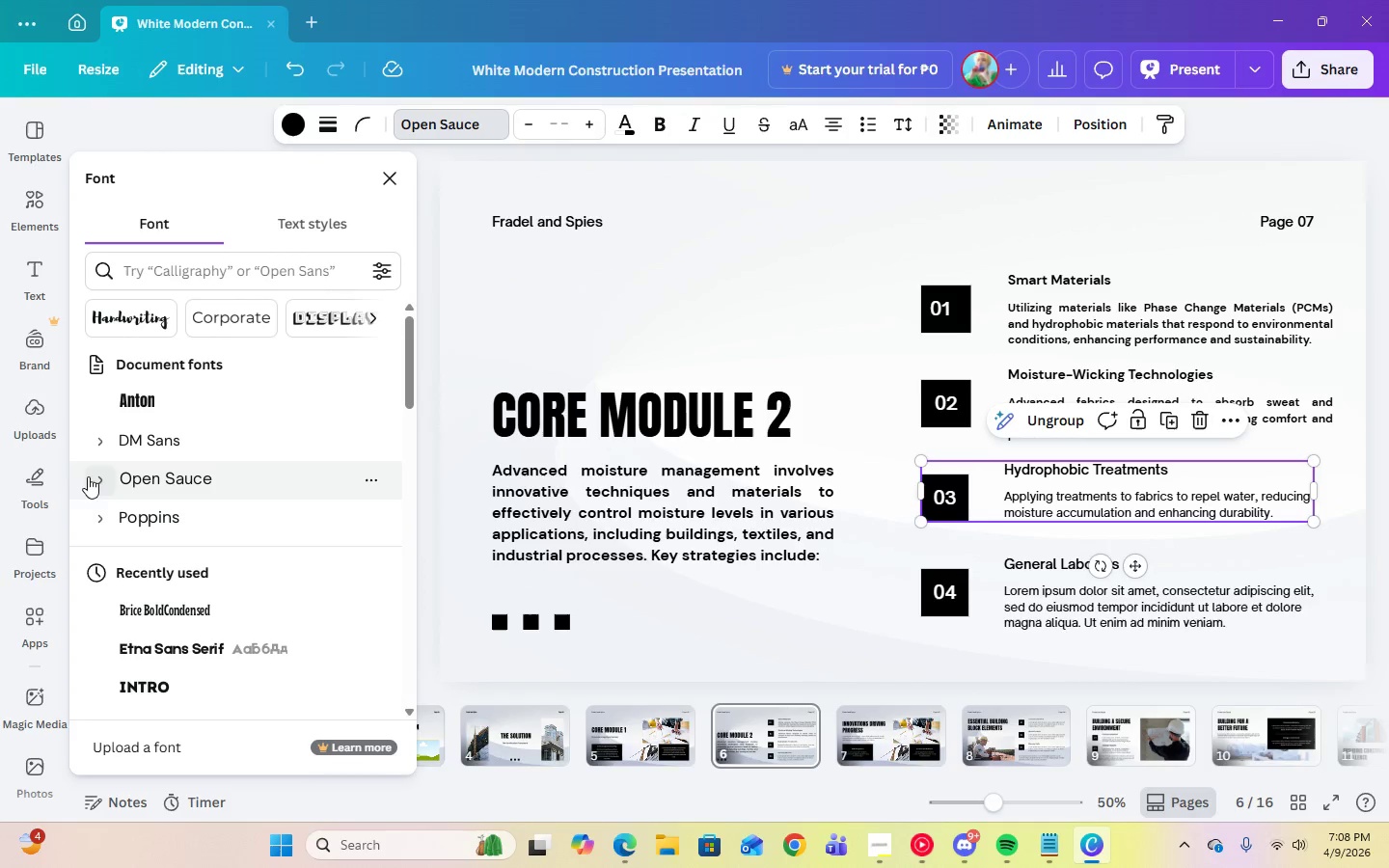 
left_click([100, 440])
 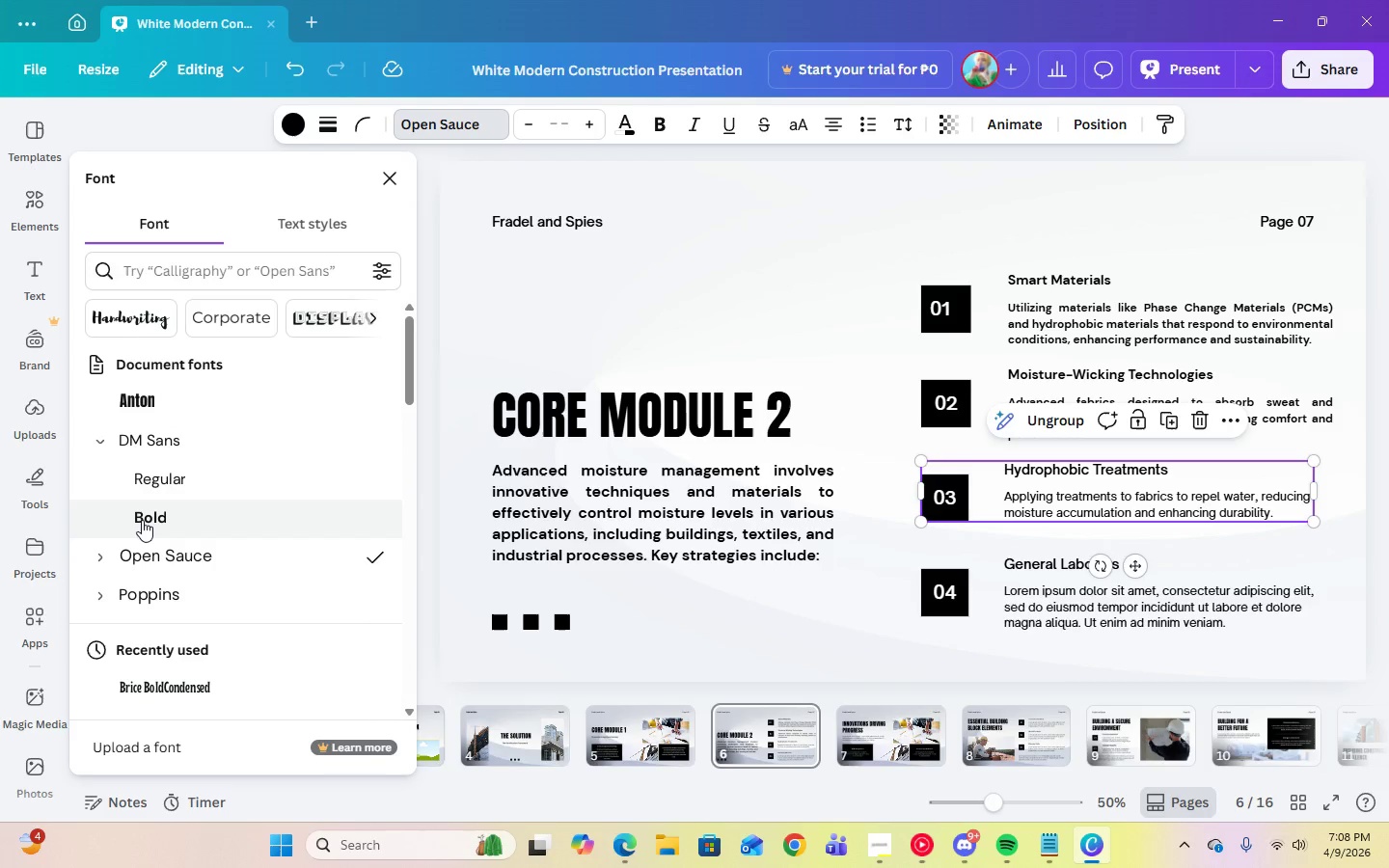 
left_click([142, 520])
 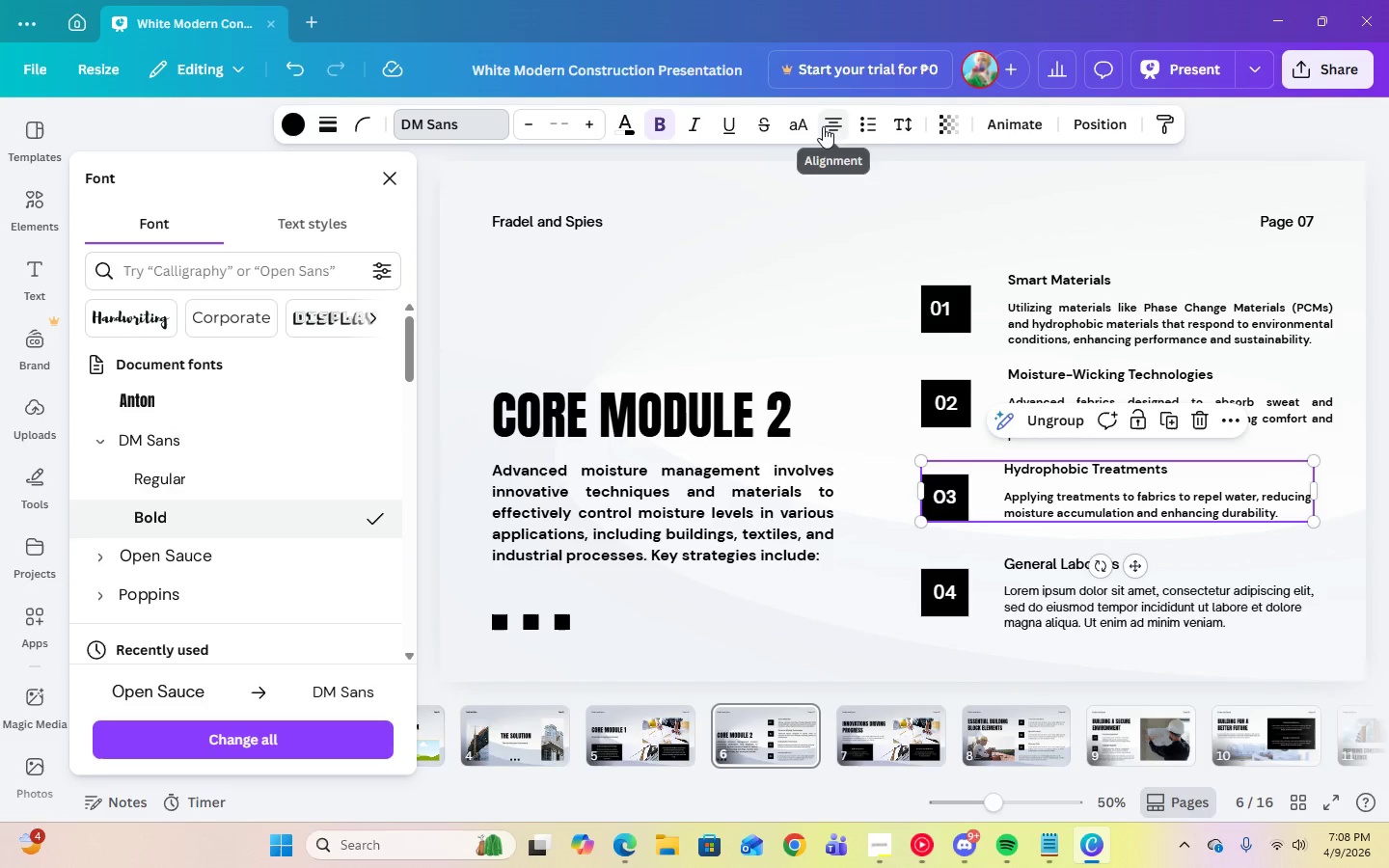 
double_click([831, 126])
 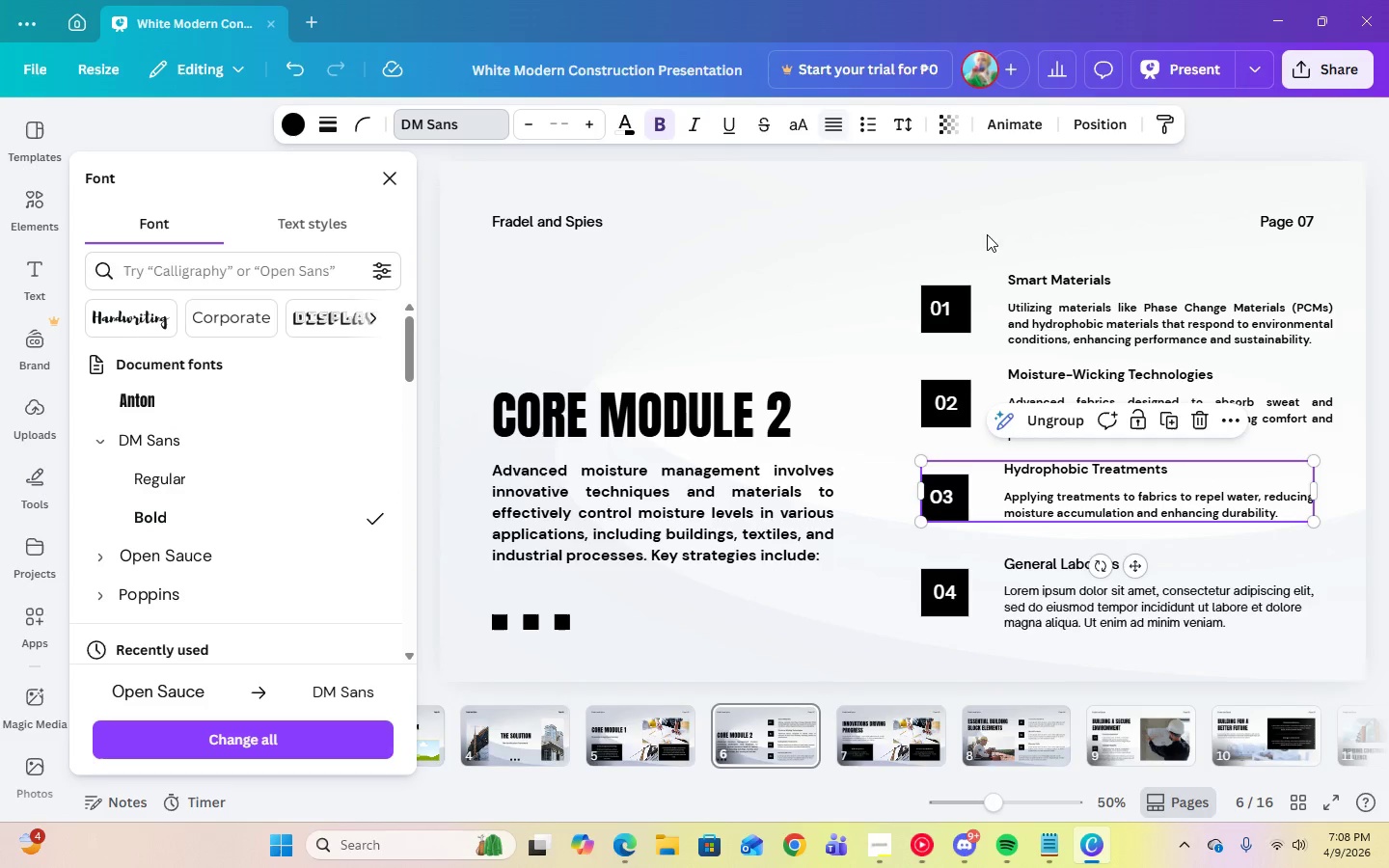 
left_click([1217, 550])
 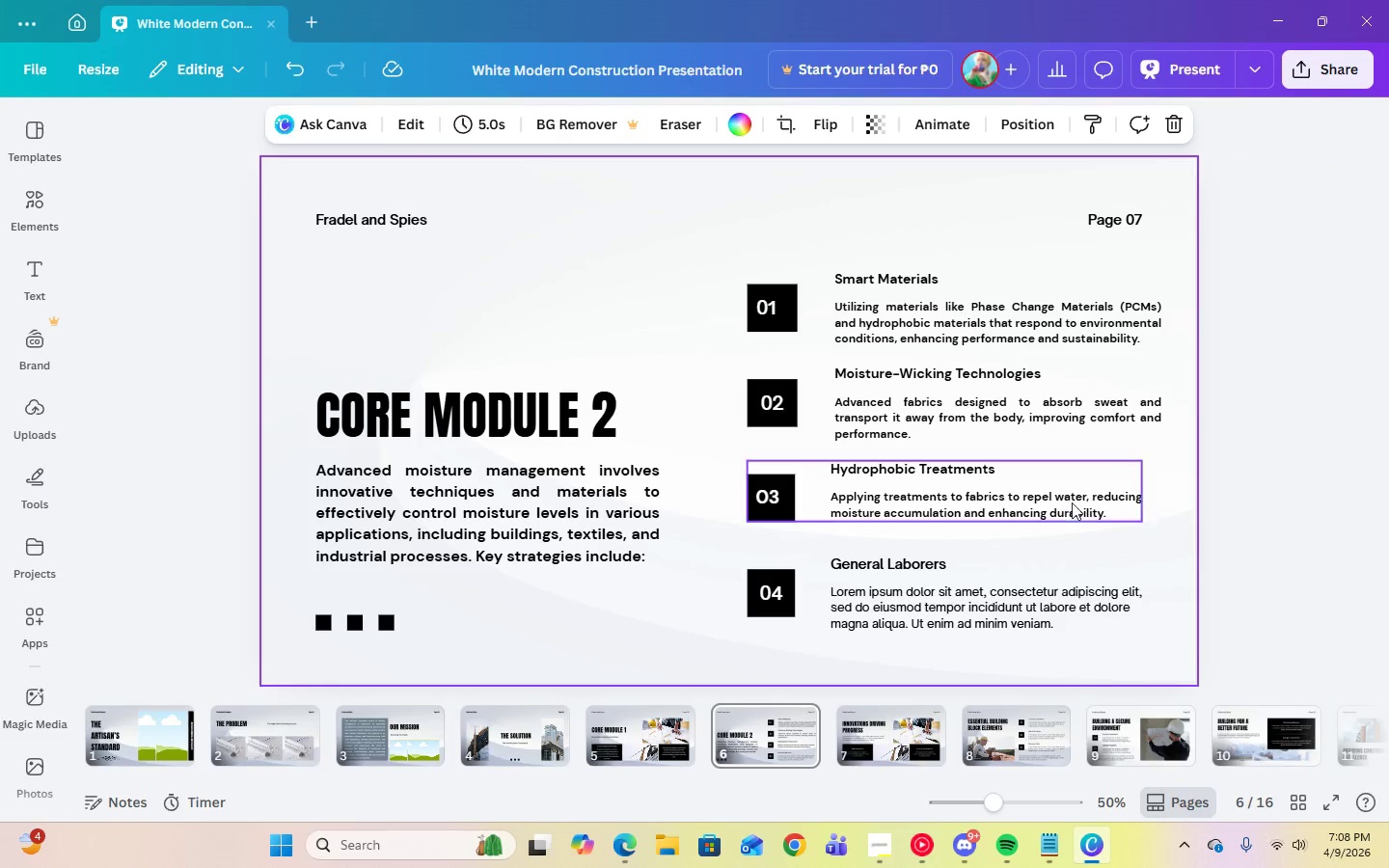 
left_click([1046, 493])
 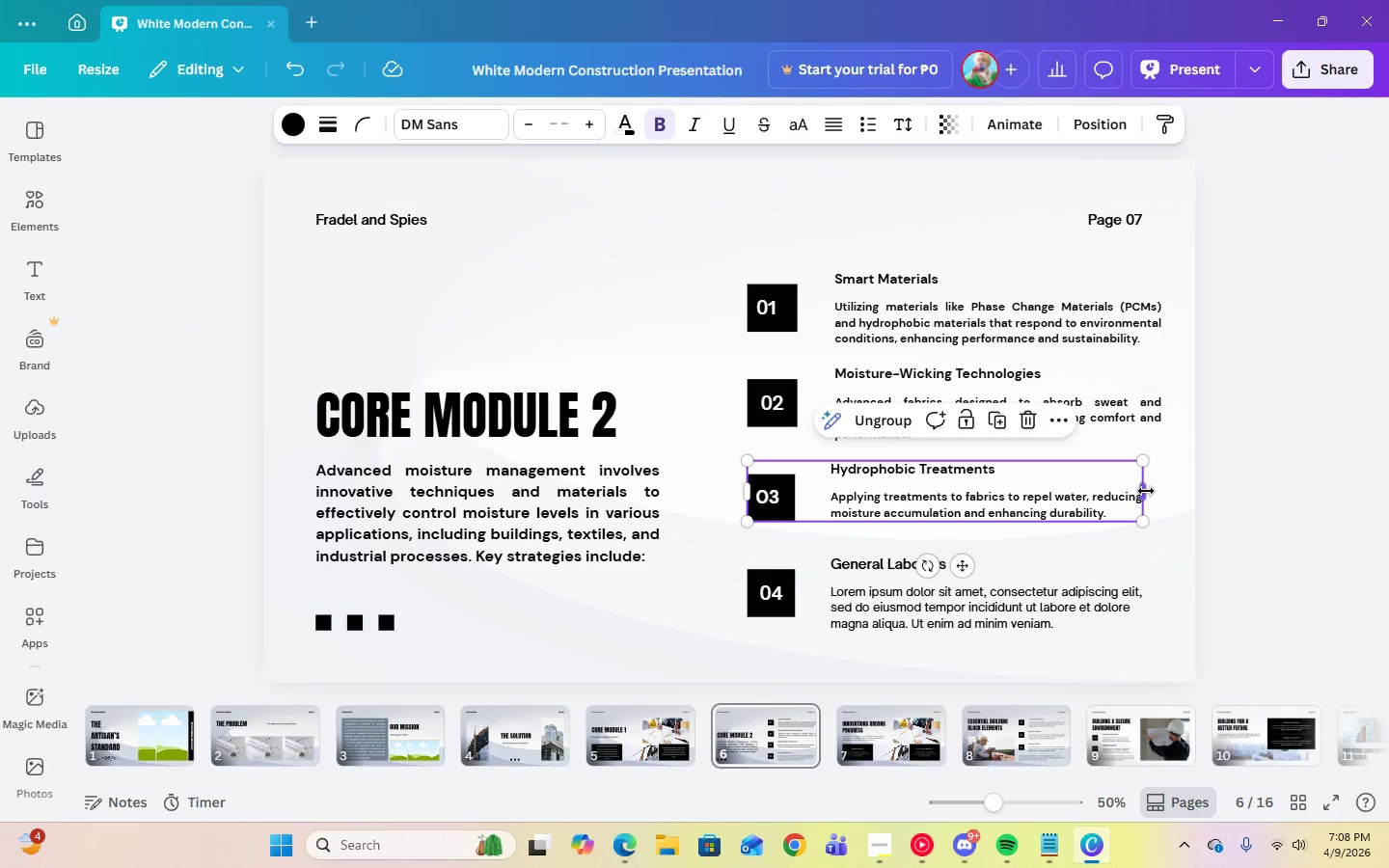 
left_click_drag(start_coordinate=[1146, 491], to_coordinate=[1164, 493])
 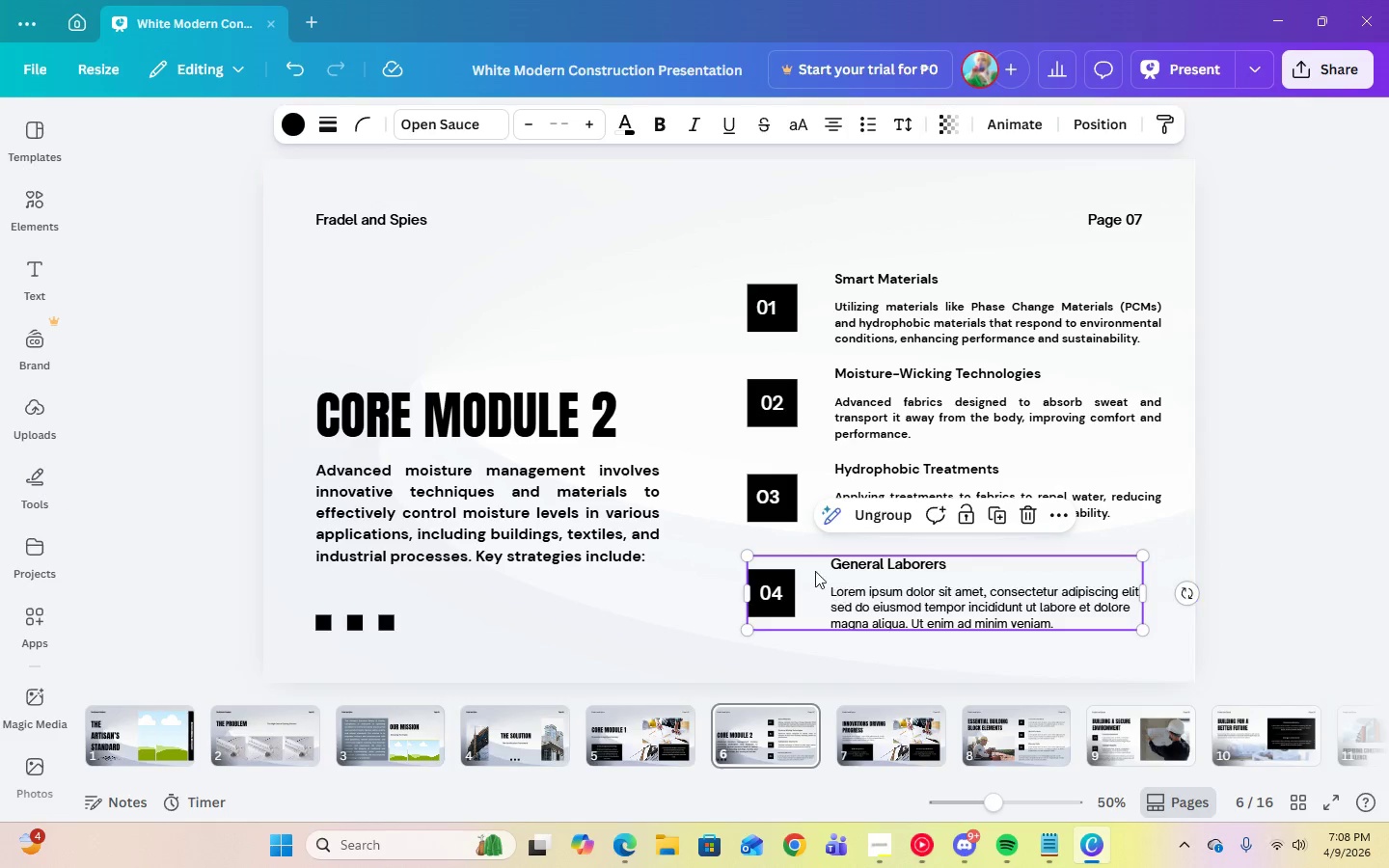 
left_click([844, 562])
 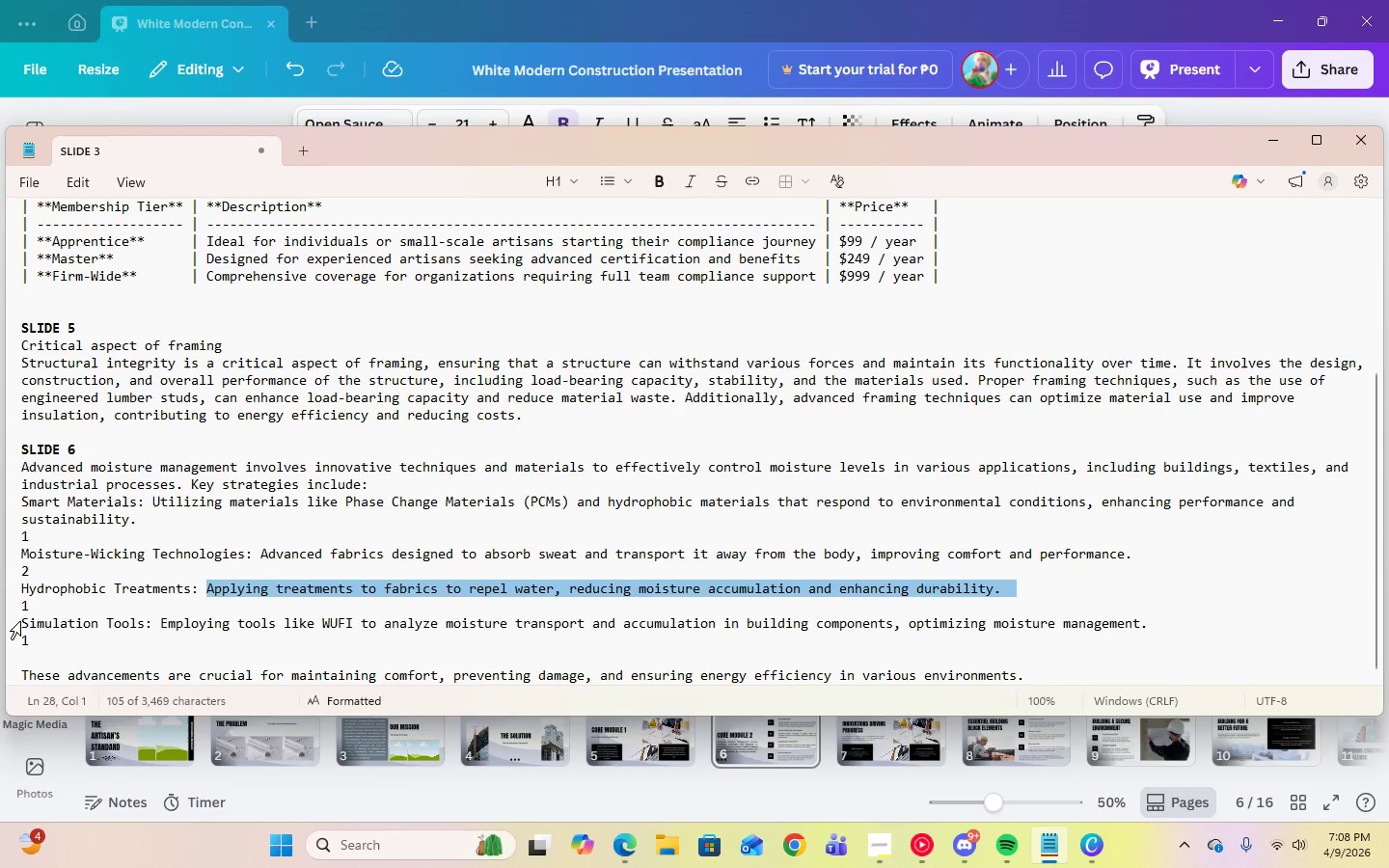 
scroll: coordinate [28, 620], scroll_direction: down, amount: 1.0
 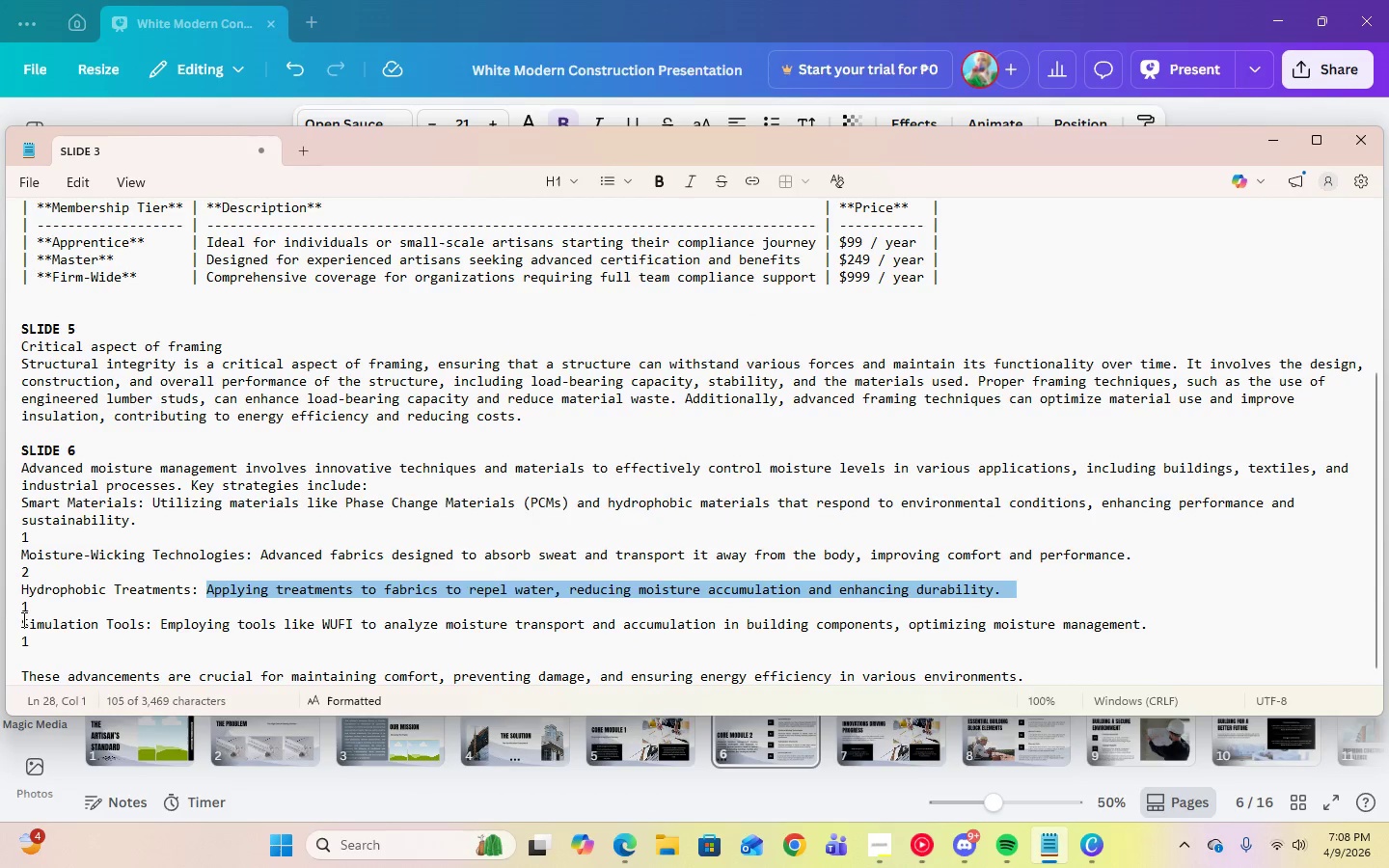 
left_click_drag(start_coordinate=[23, 619], to_coordinate=[148, 626])
 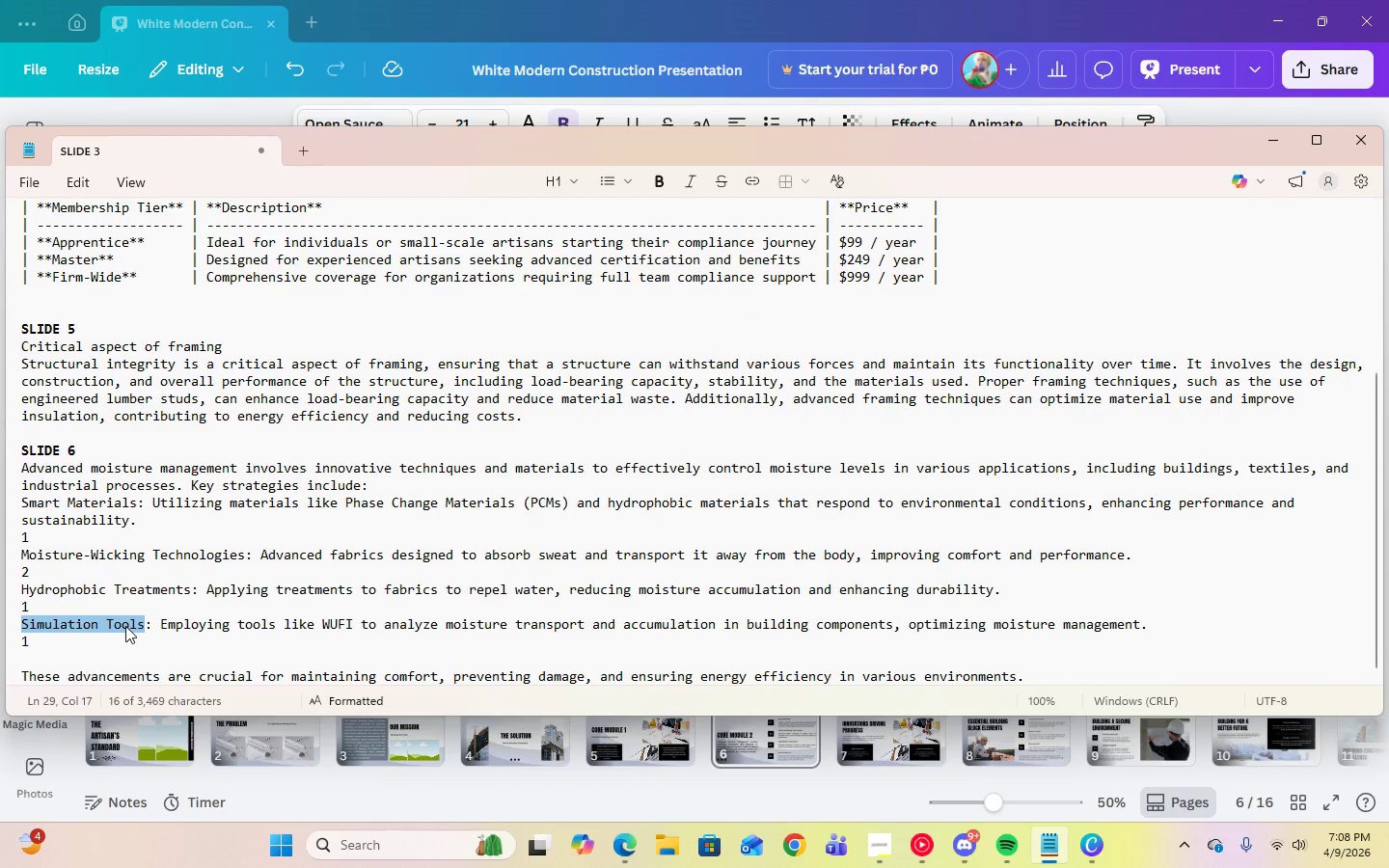 
right_click([125, 626])
 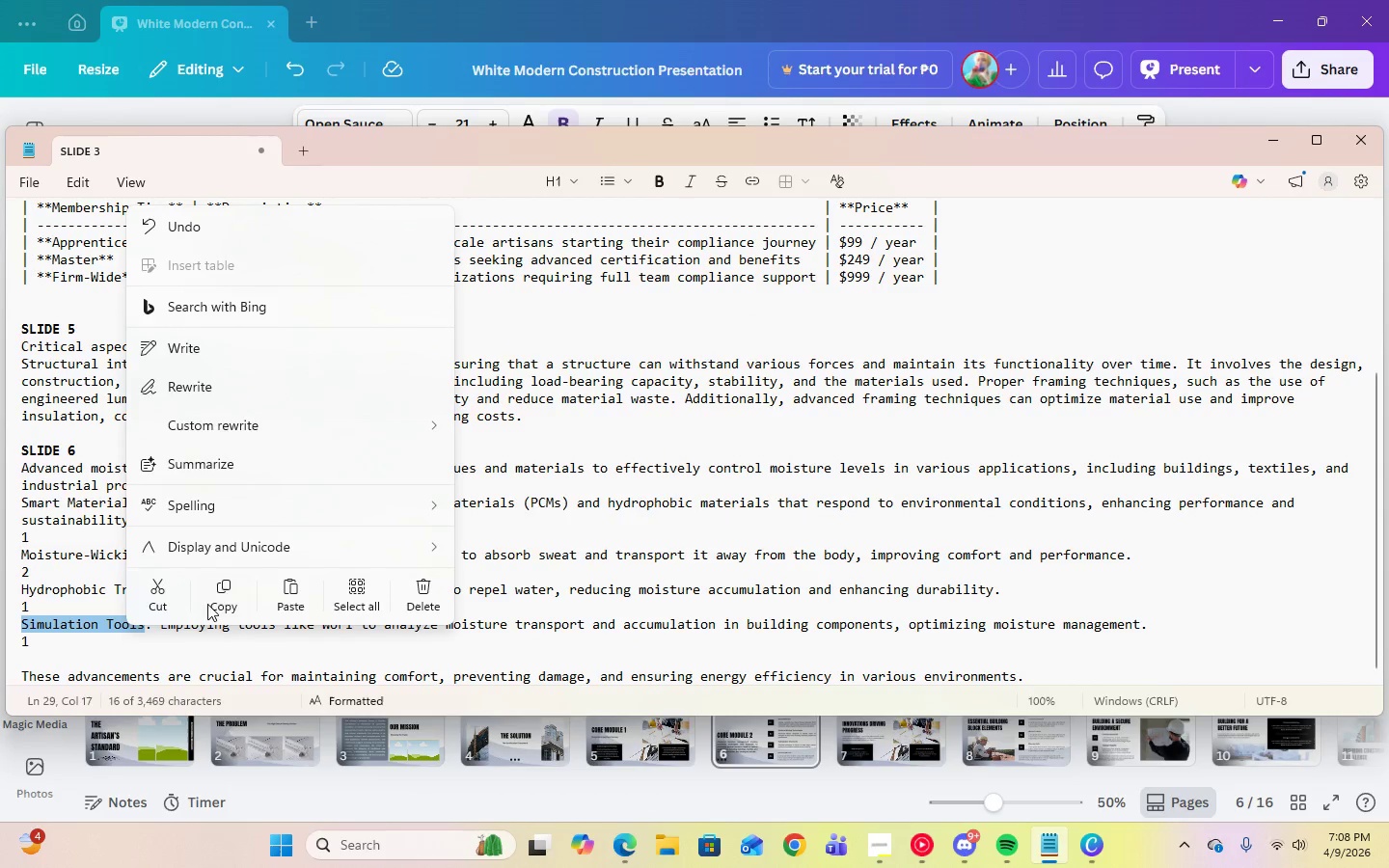 
left_click([214, 604])
 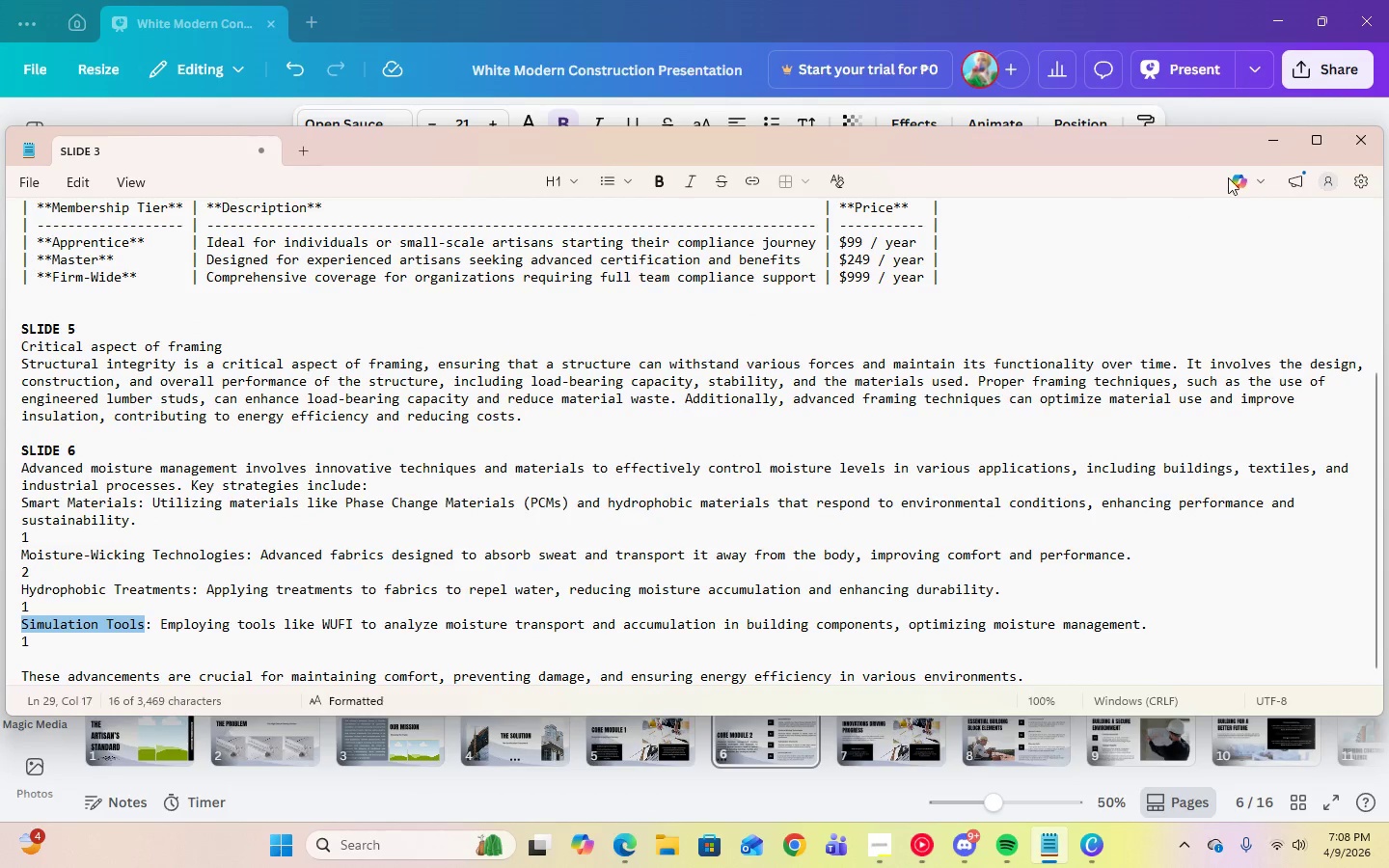 
left_click([1270, 137])
 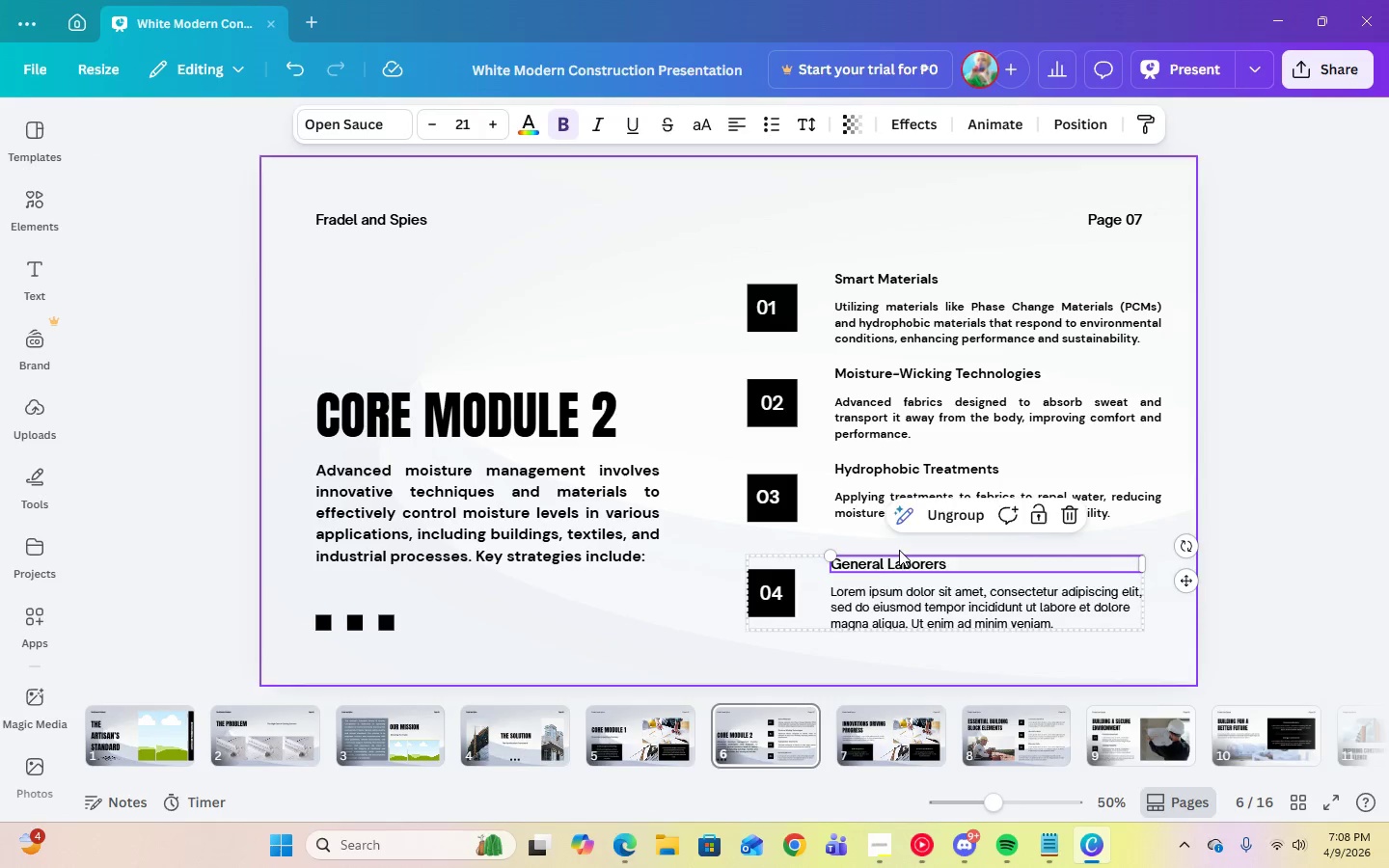 
left_click([887, 561])
 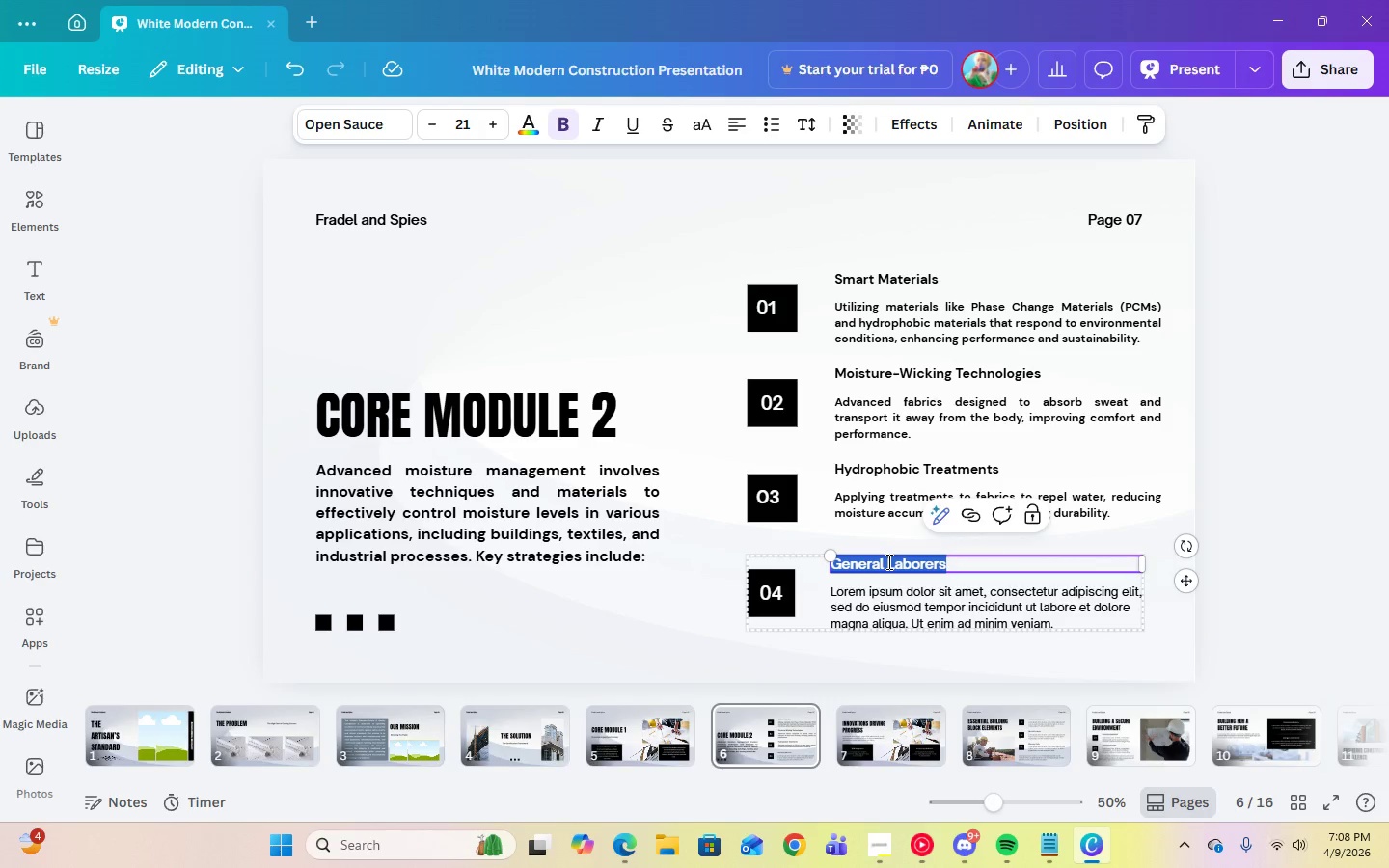 
right_click([887, 561])
 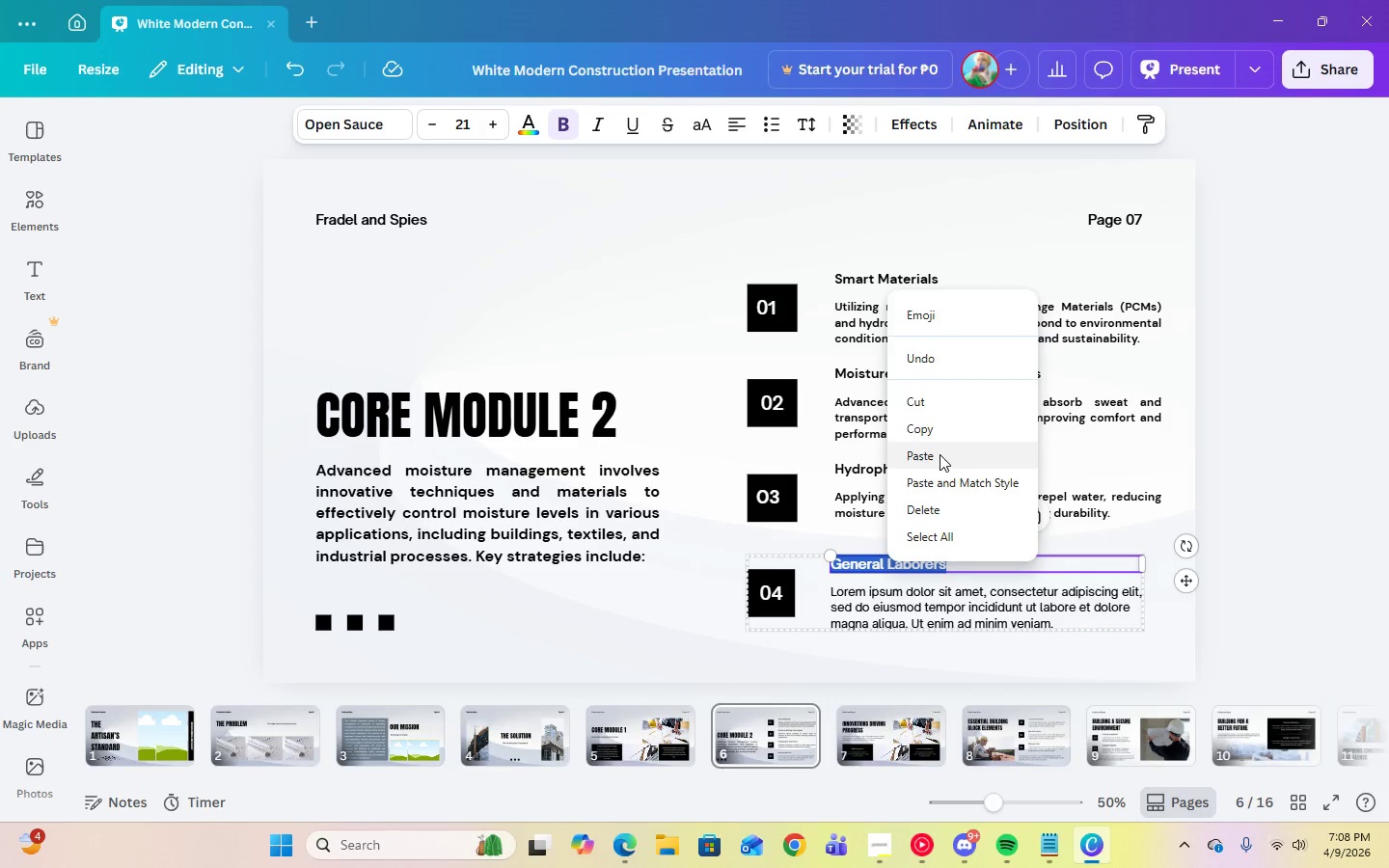 
left_click([938, 450])
 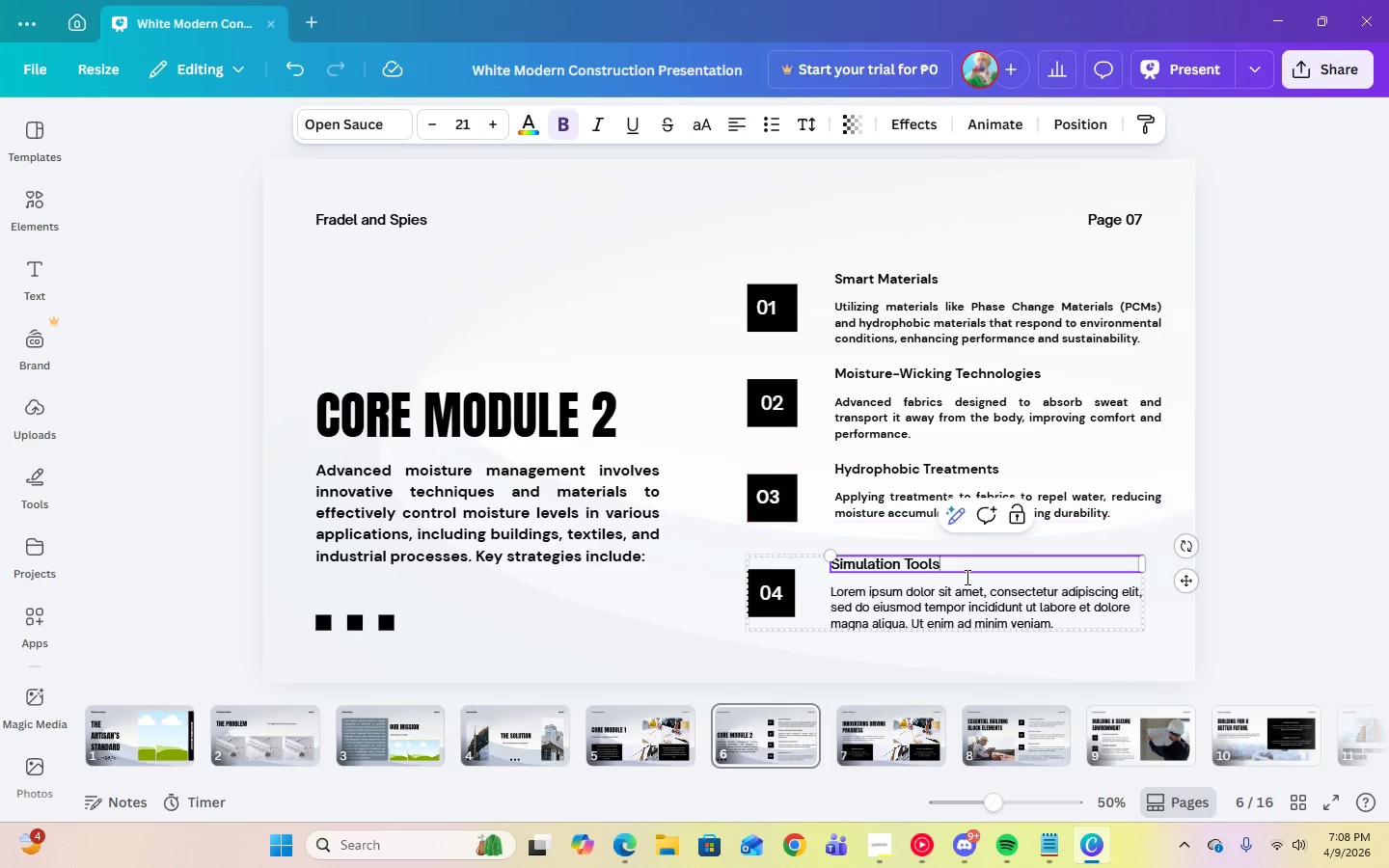 
left_click([953, 605])
 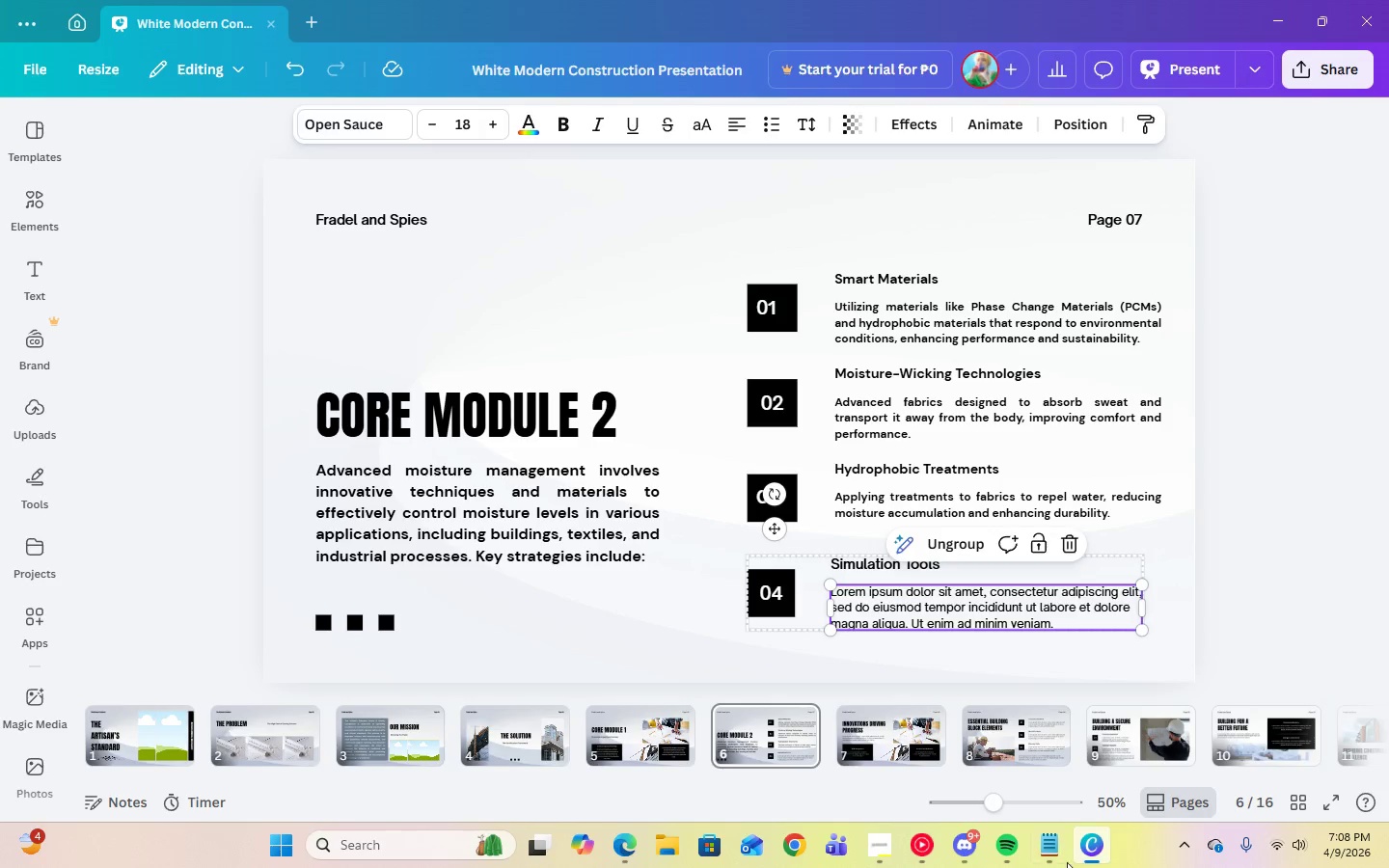 
left_click([1041, 851])
 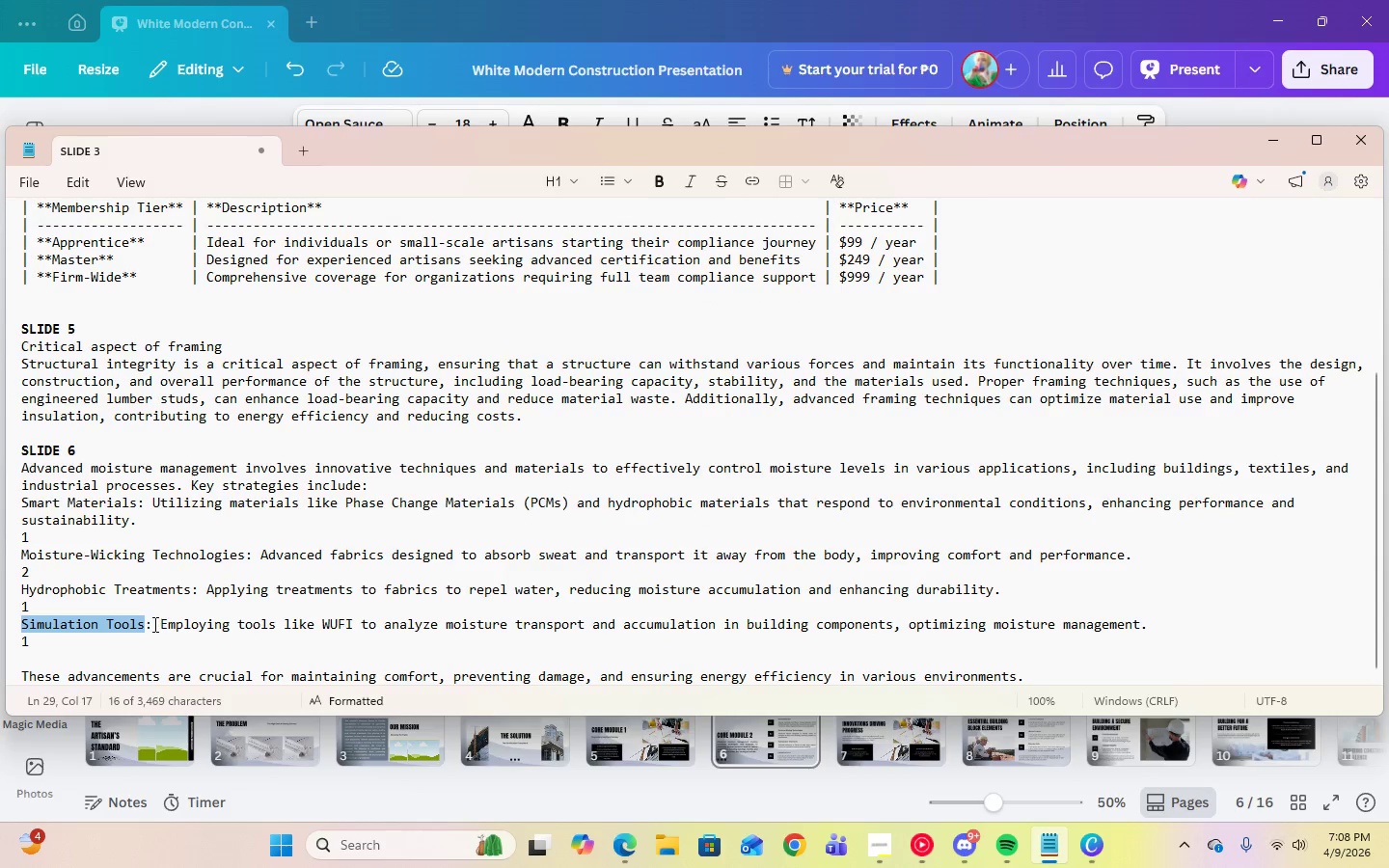 
left_click_drag(start_coordinate=[159, 623], to_coordinate=[1148, 617])
 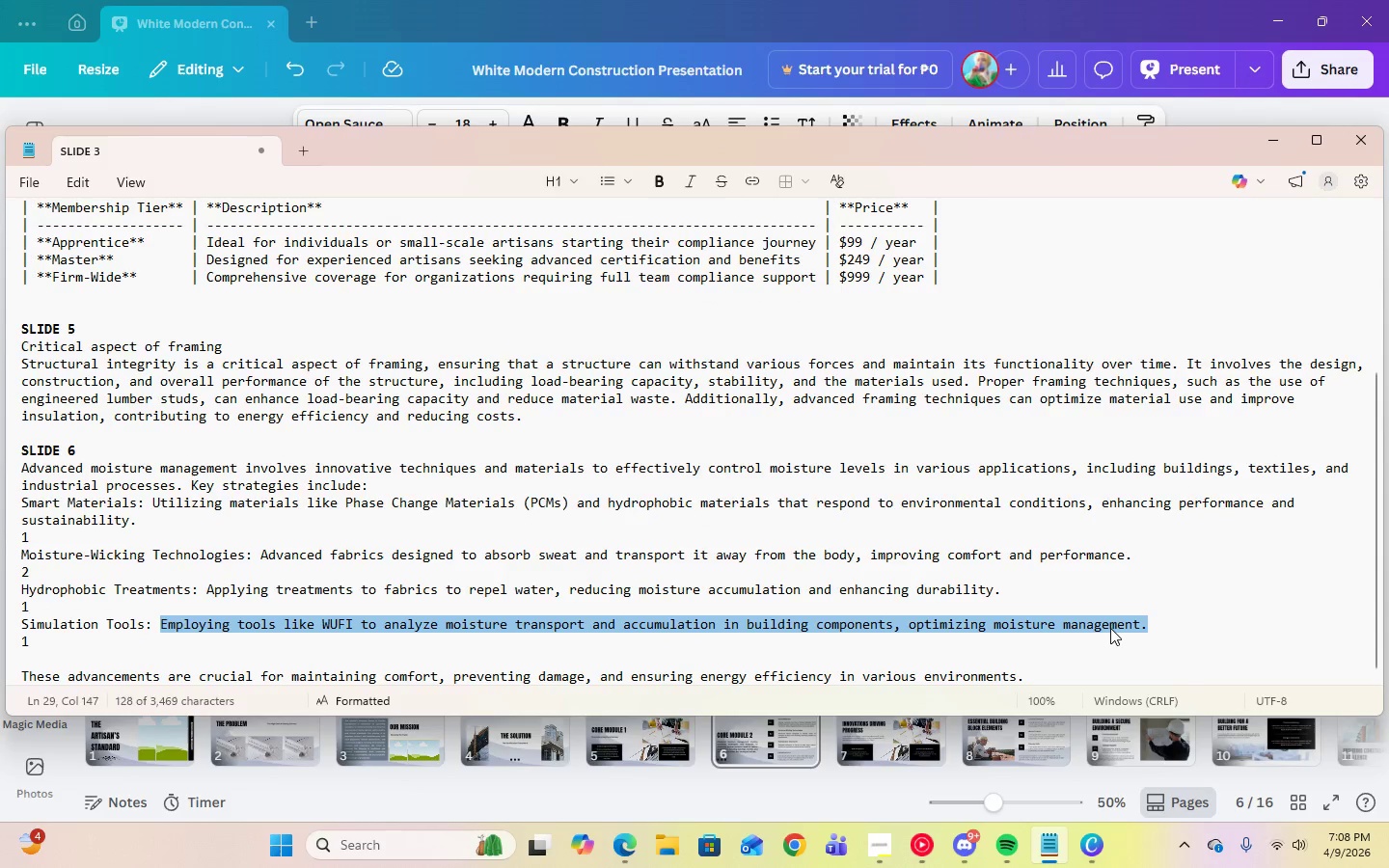 
right_click([1110, 628])
 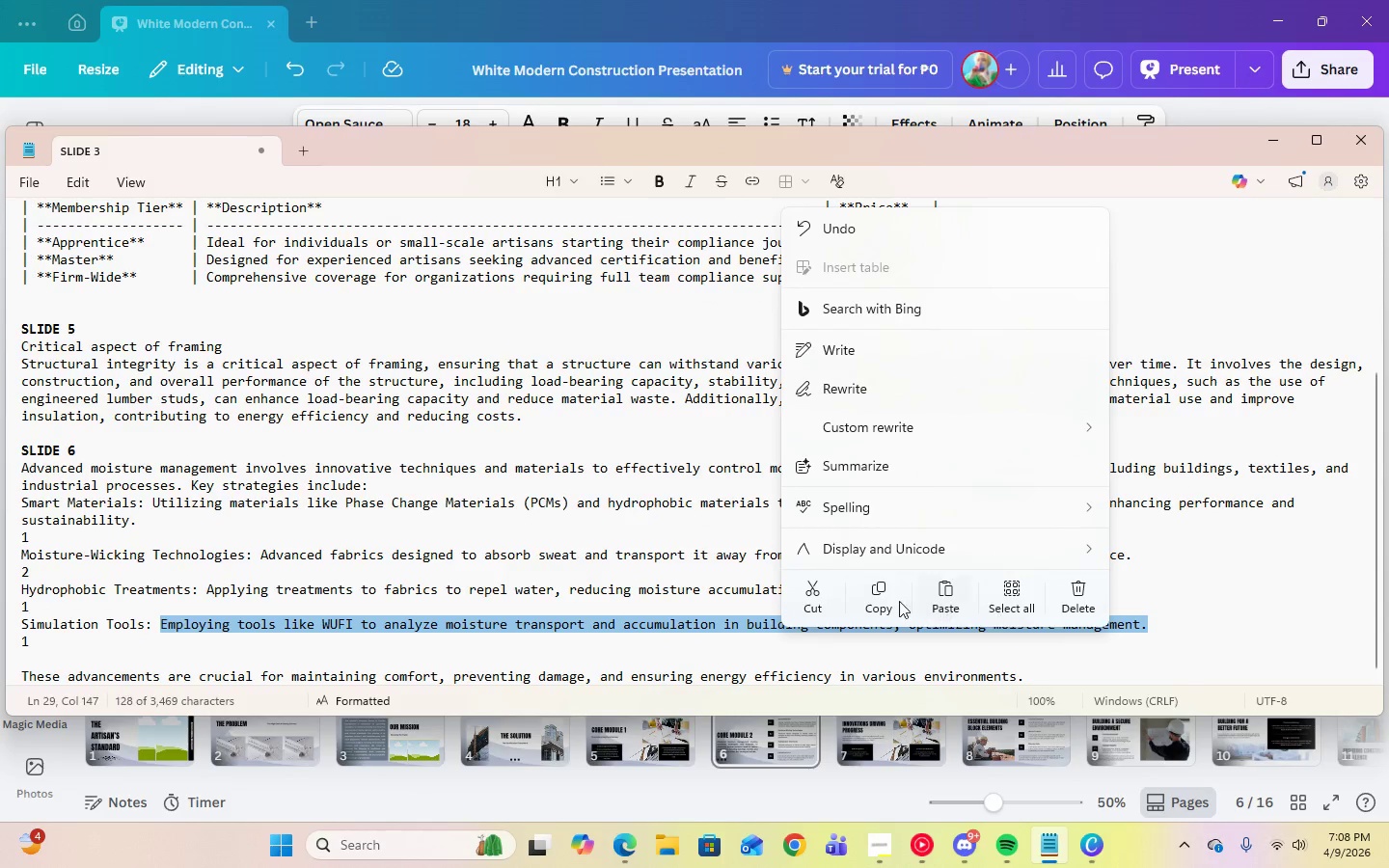 
left_click([879, 599])
 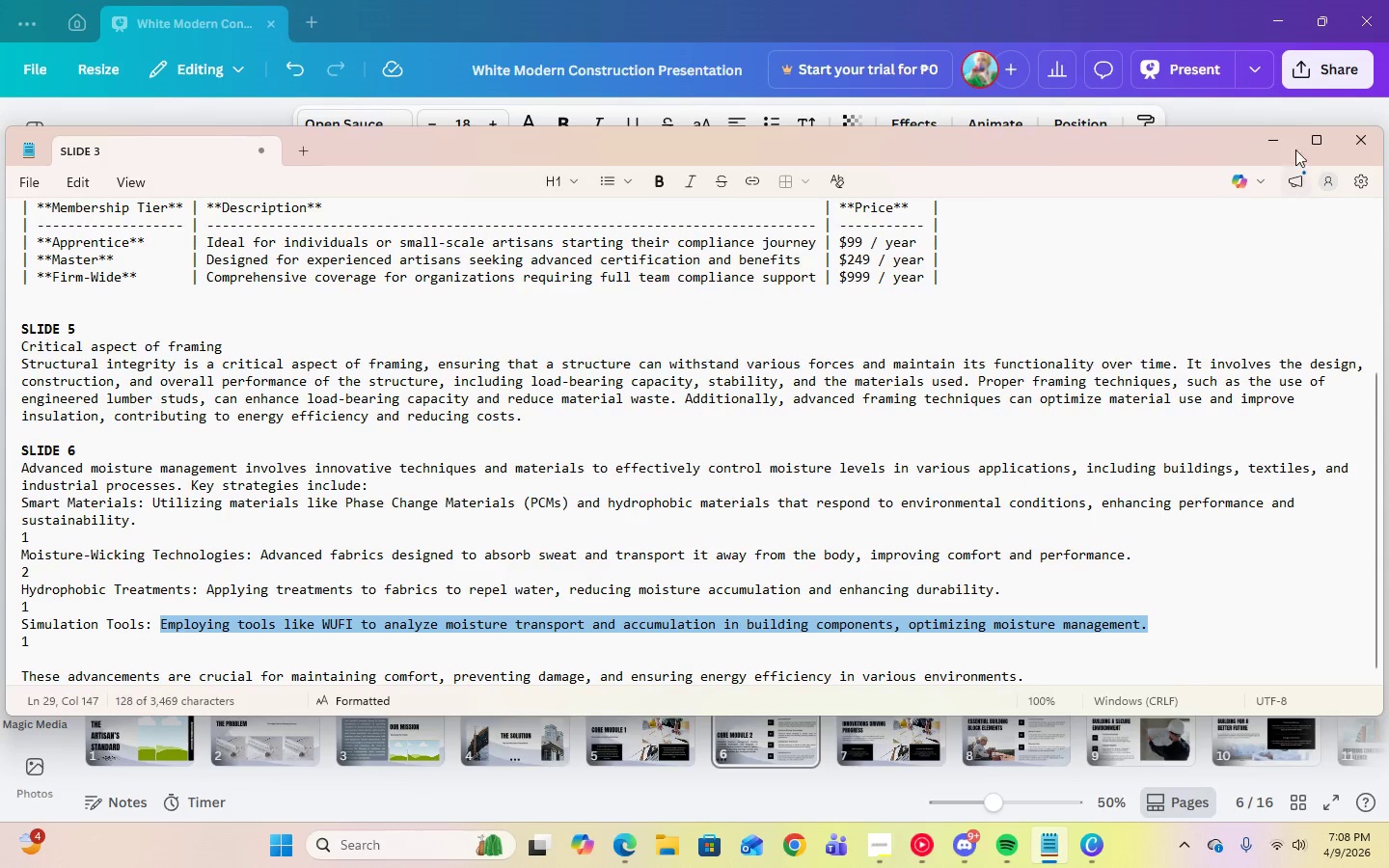 
left_click([1290, 127])
 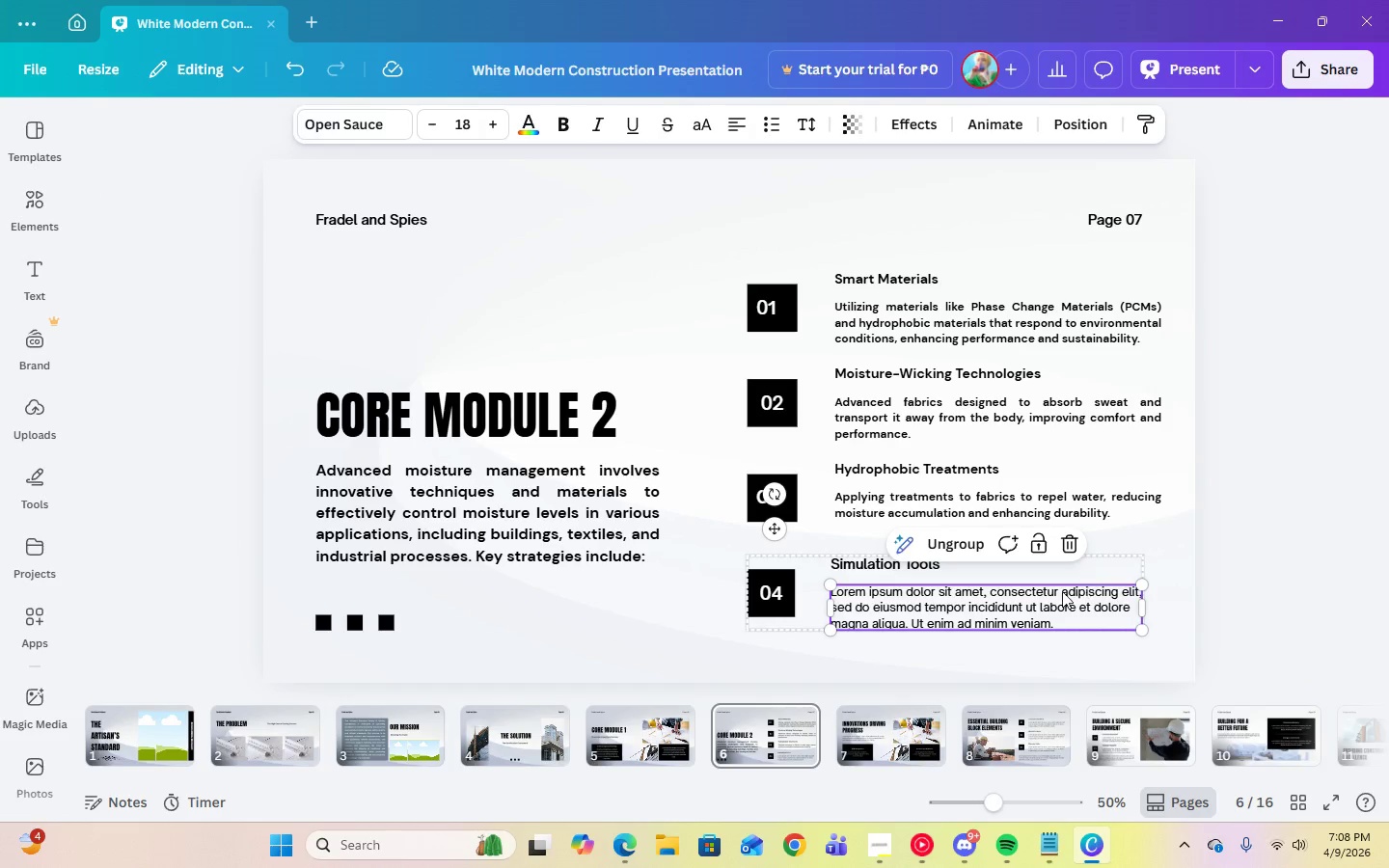 
left_click([1028, 610])
 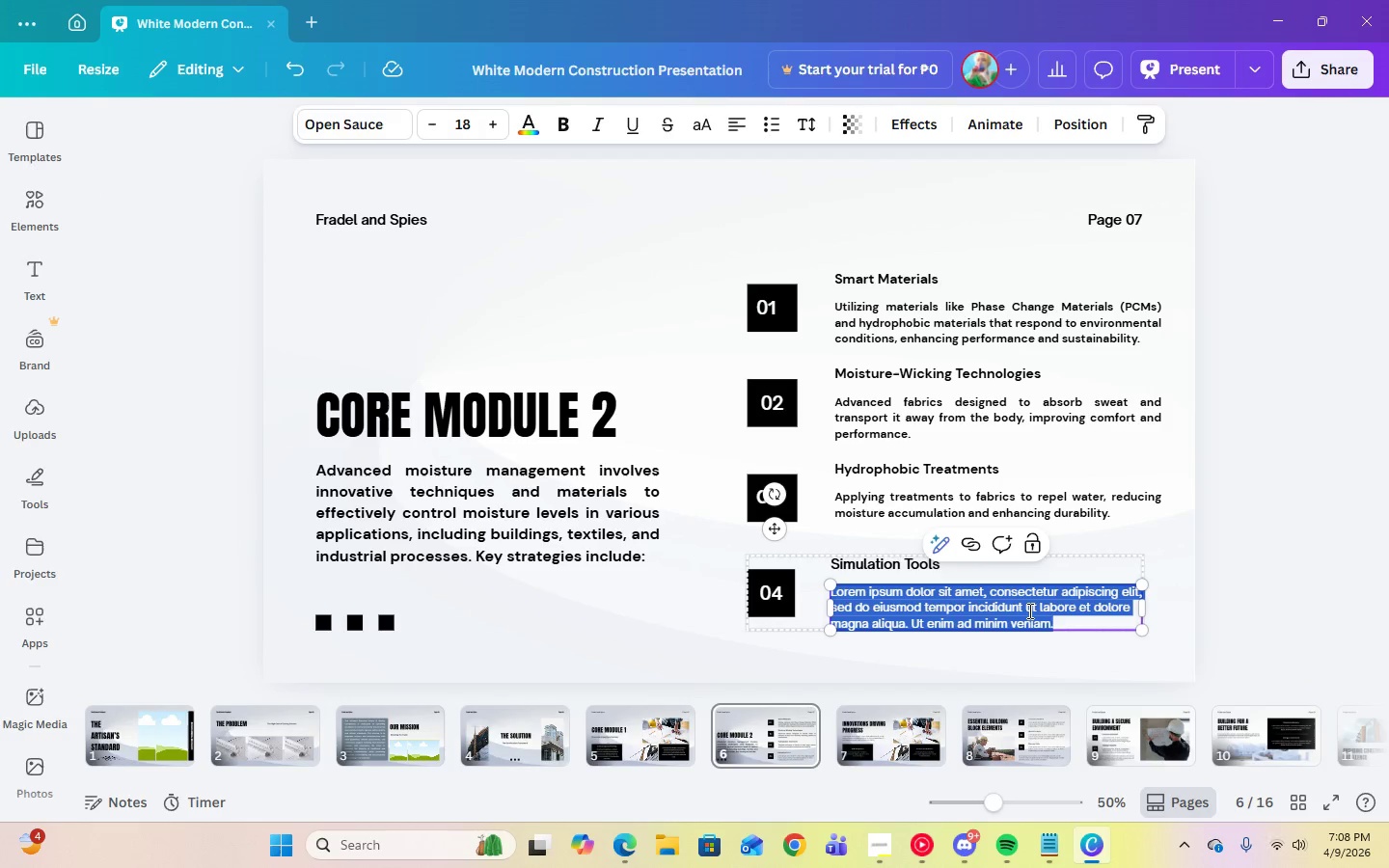 
right_click([1028, 610])
 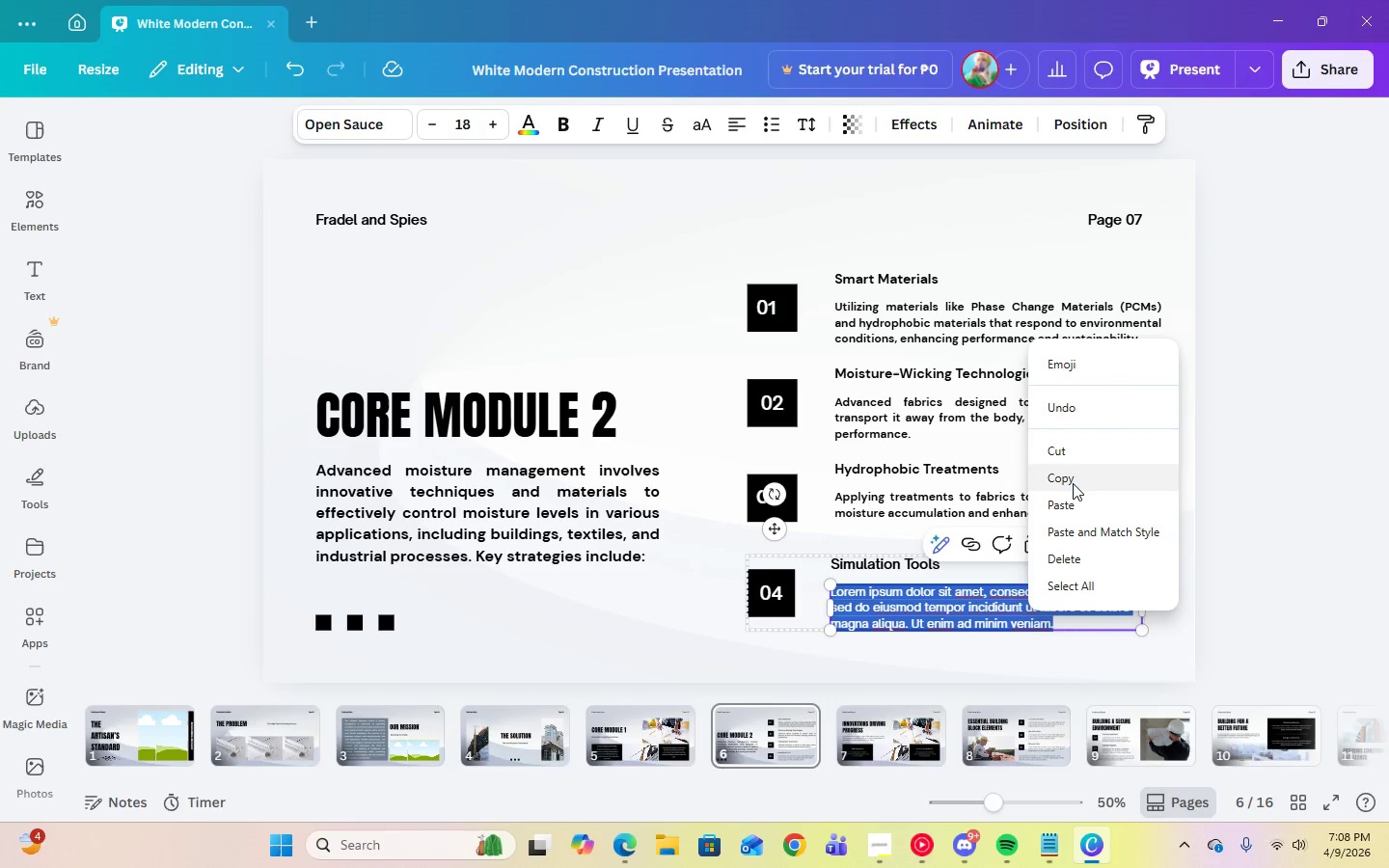 
left_click([1075, 502])
 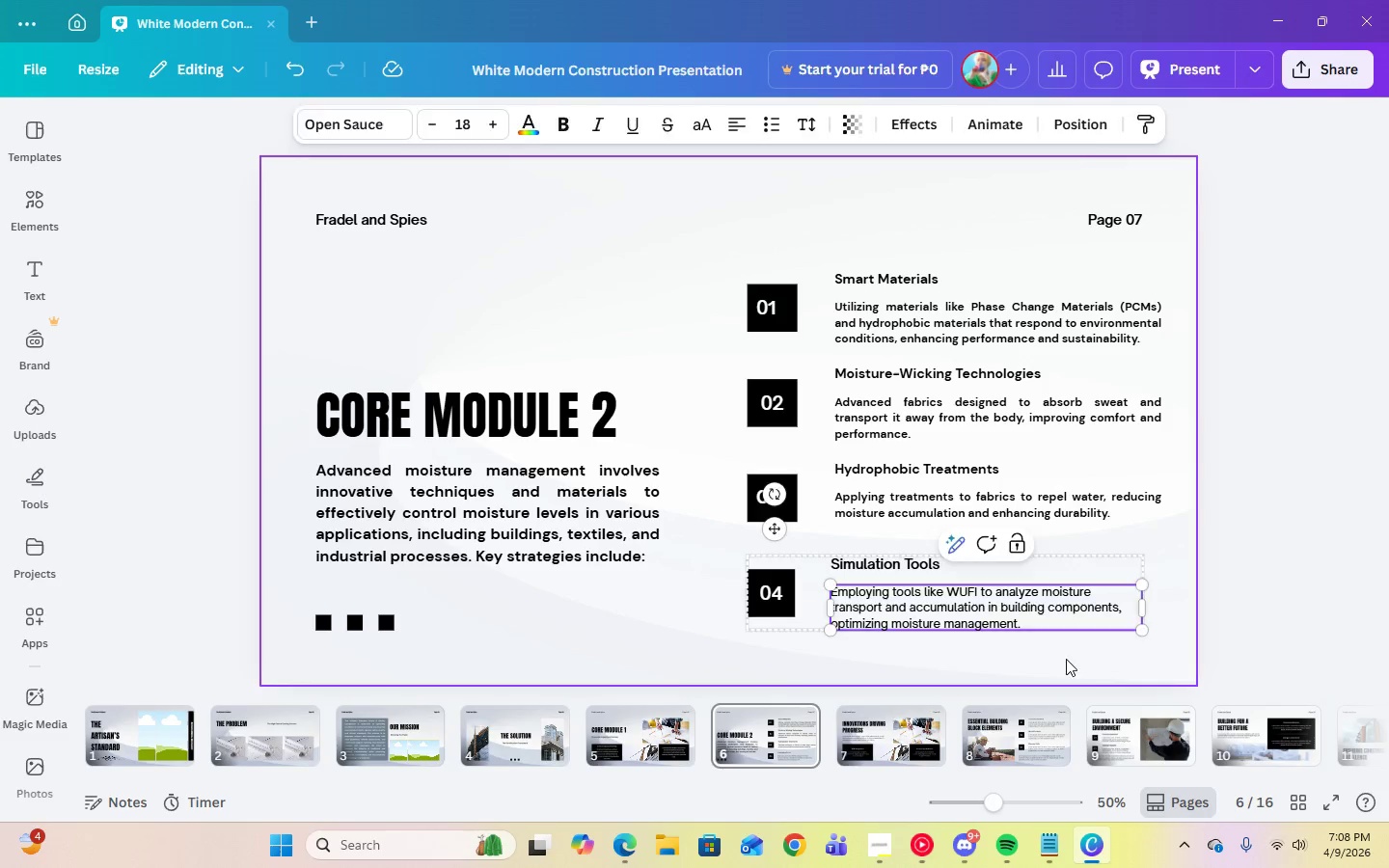 
left_click([916, 566])
 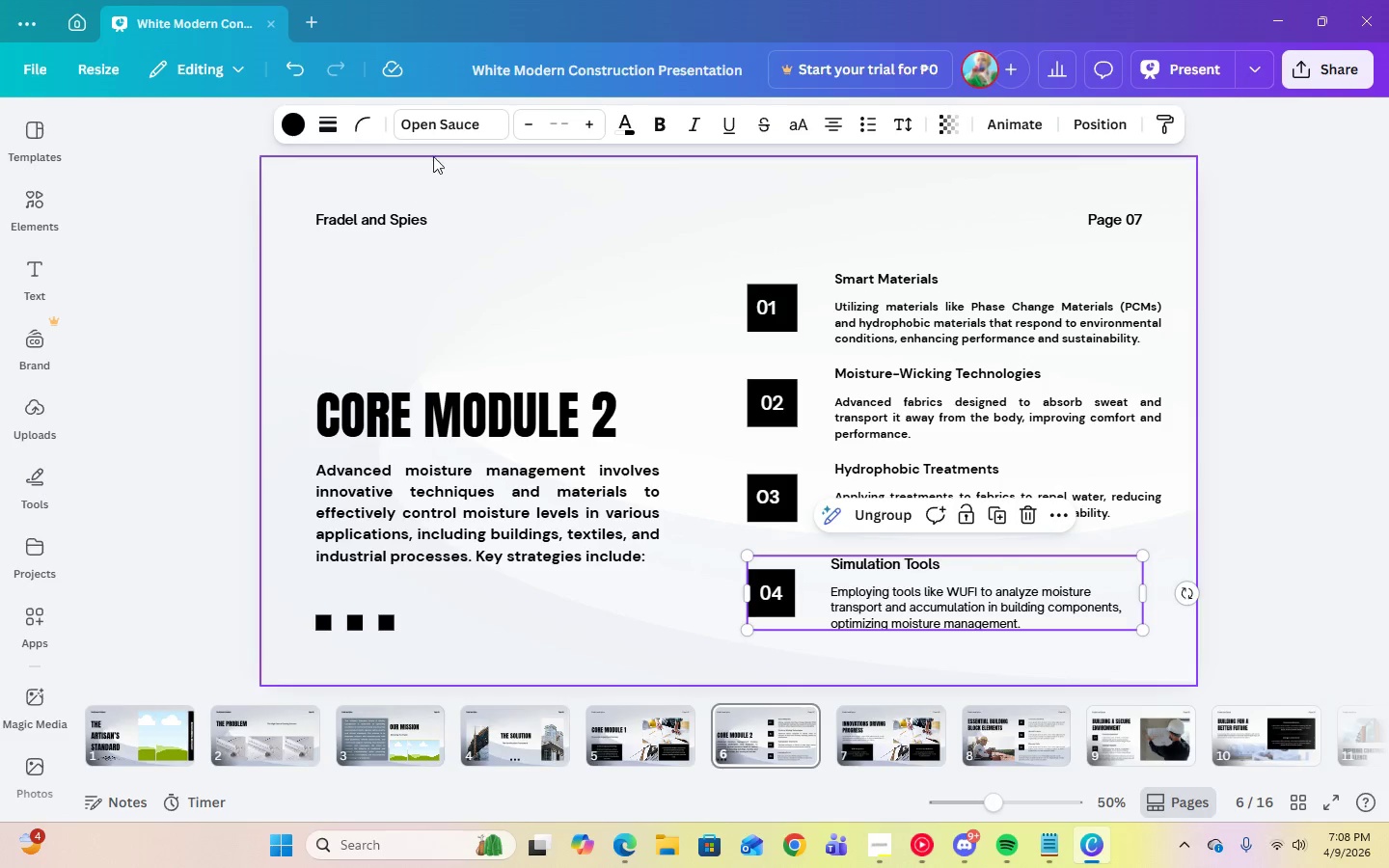 
left_click([456, 128])
 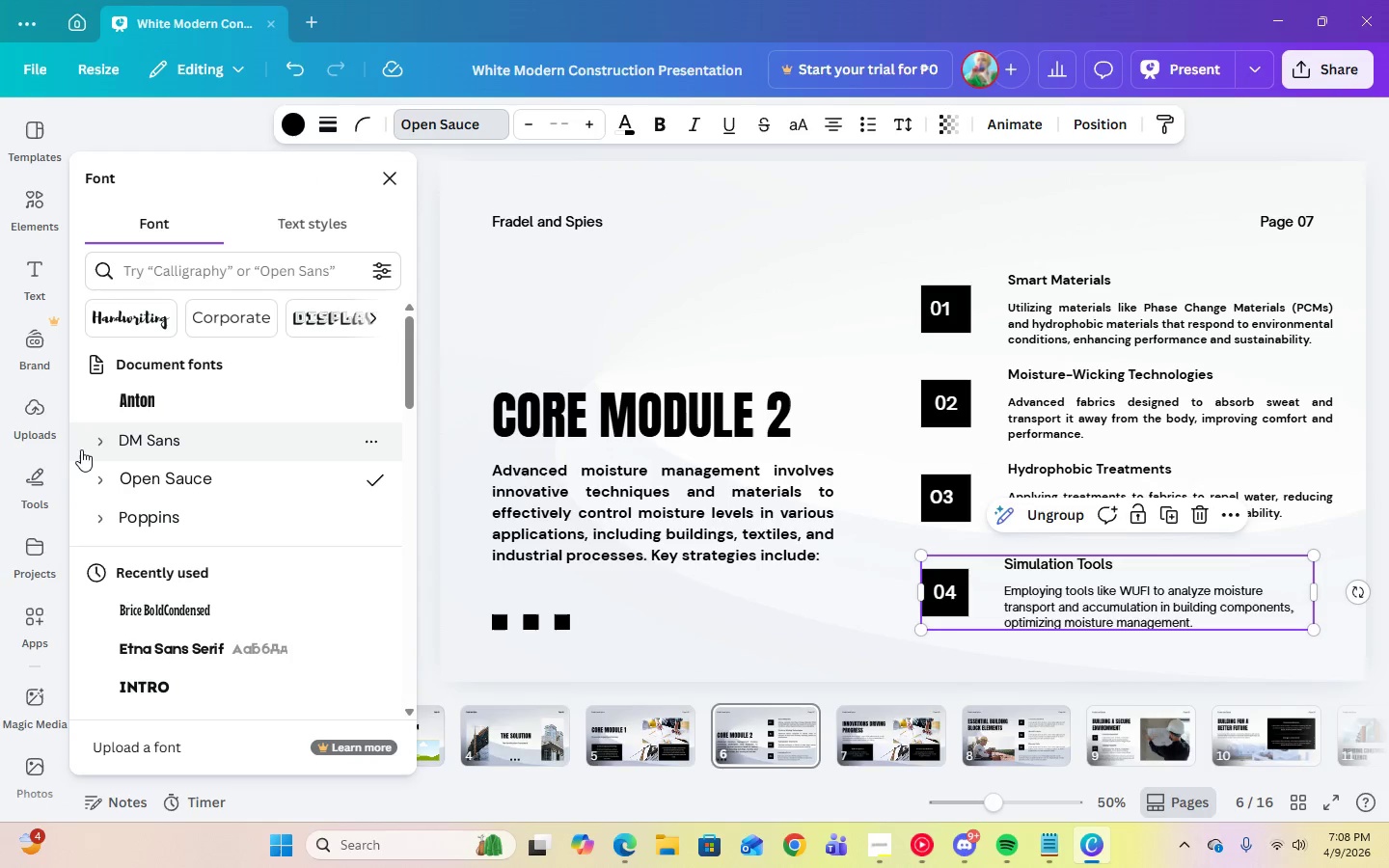 
left_click([91, 448])
 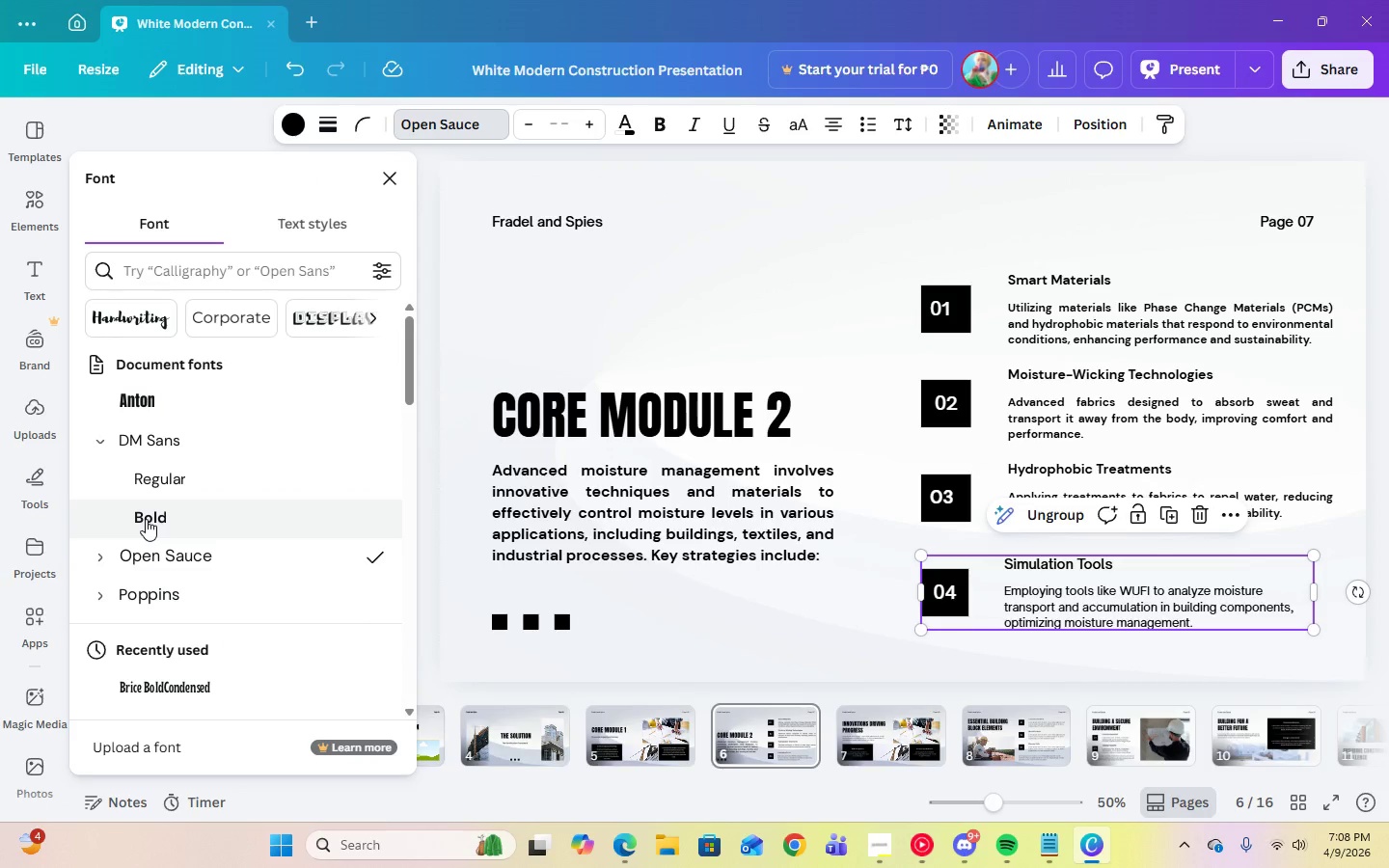 
left_click([146, 519])
 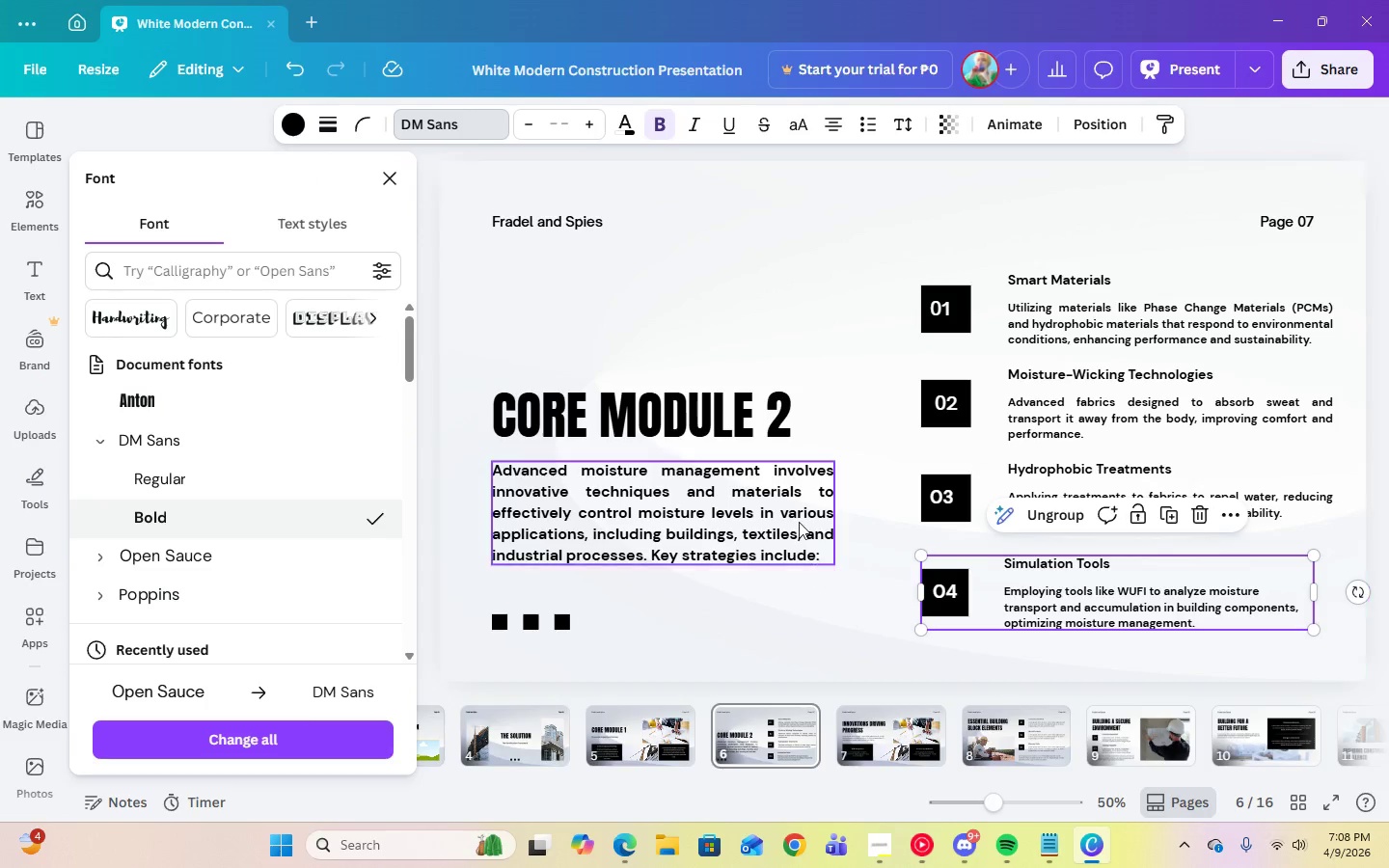 
left_click([972, 660])
 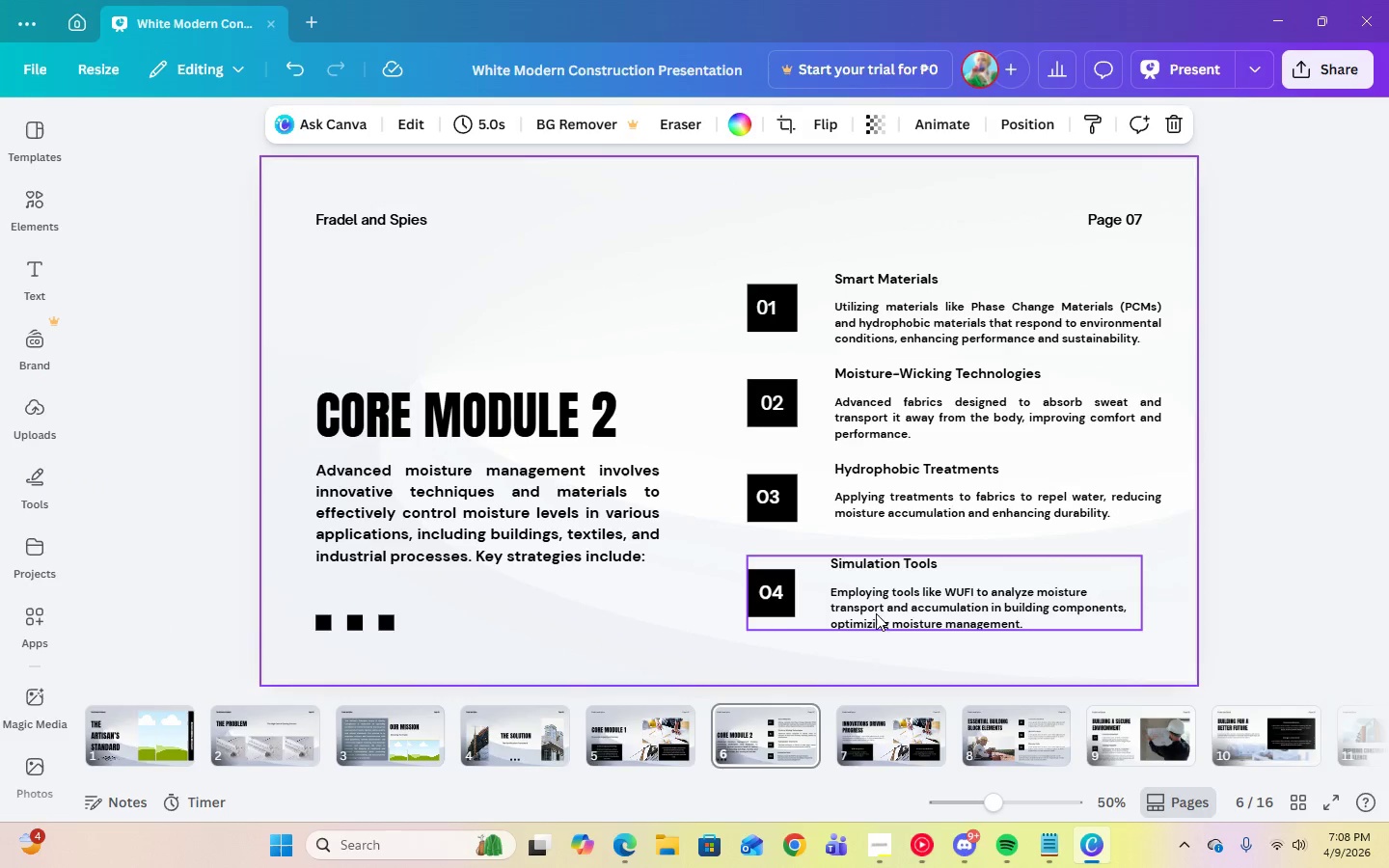 
left_click([885, 615])
 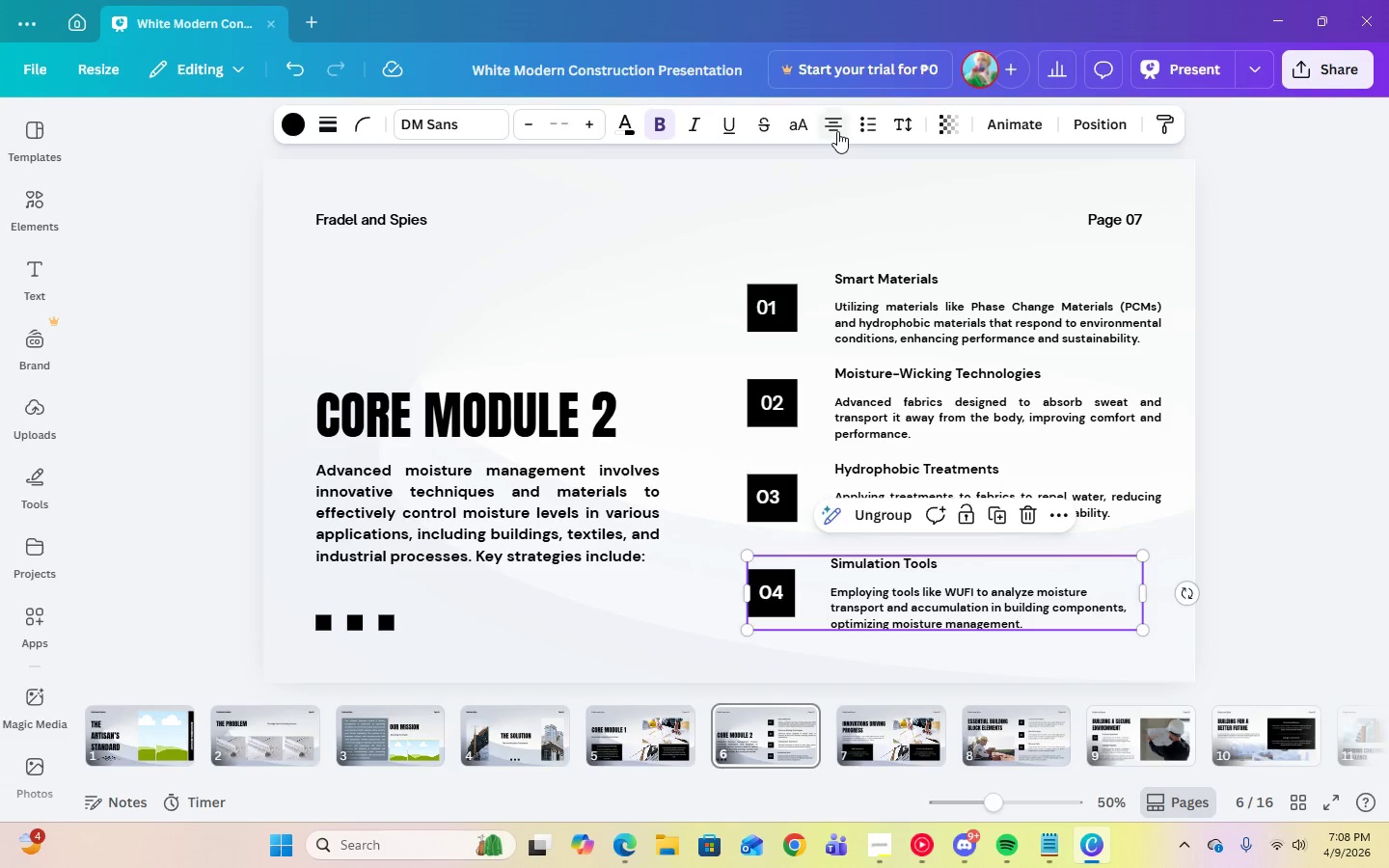 
double_click([837, 131])
 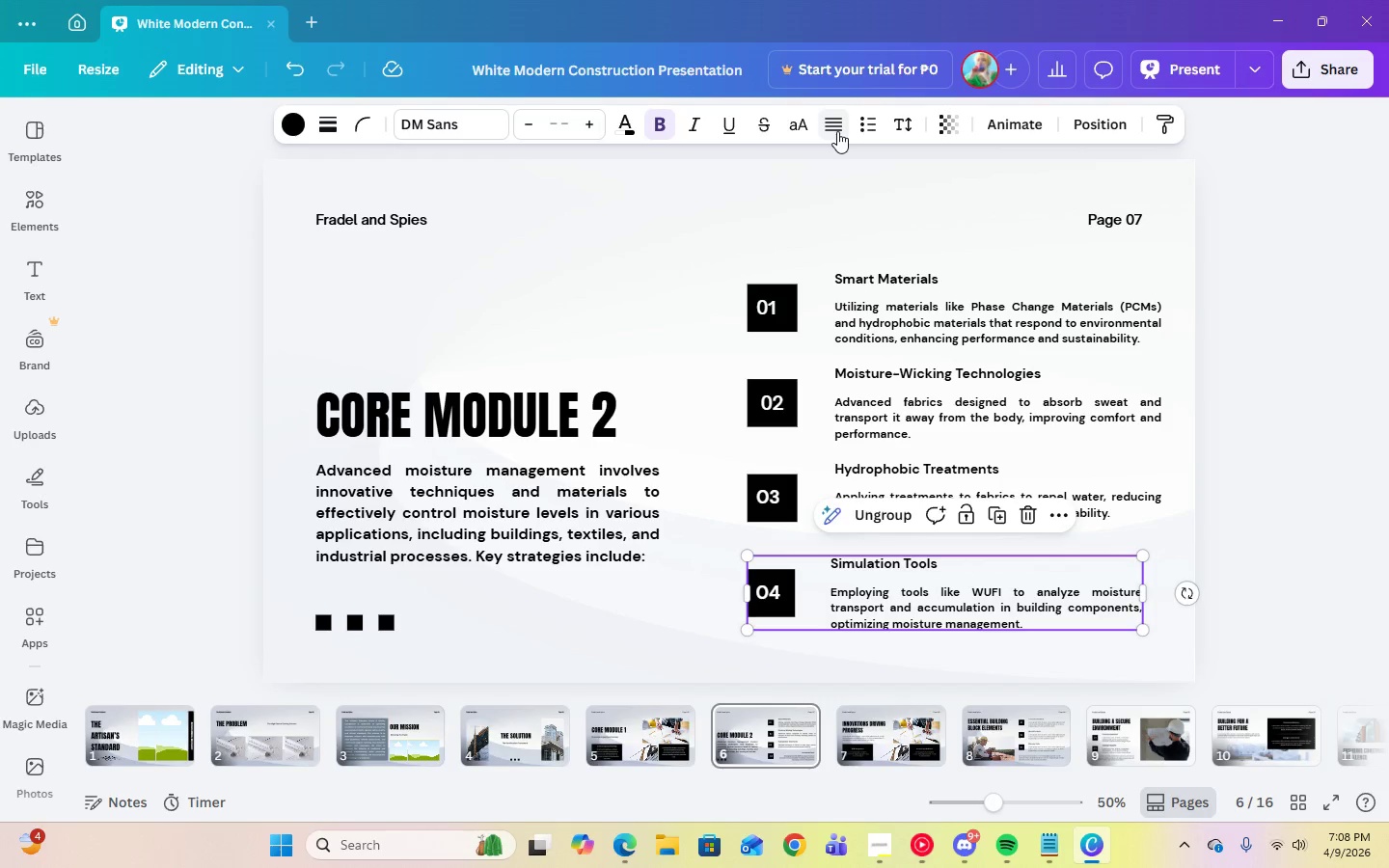 
triple_click([837, 131])
 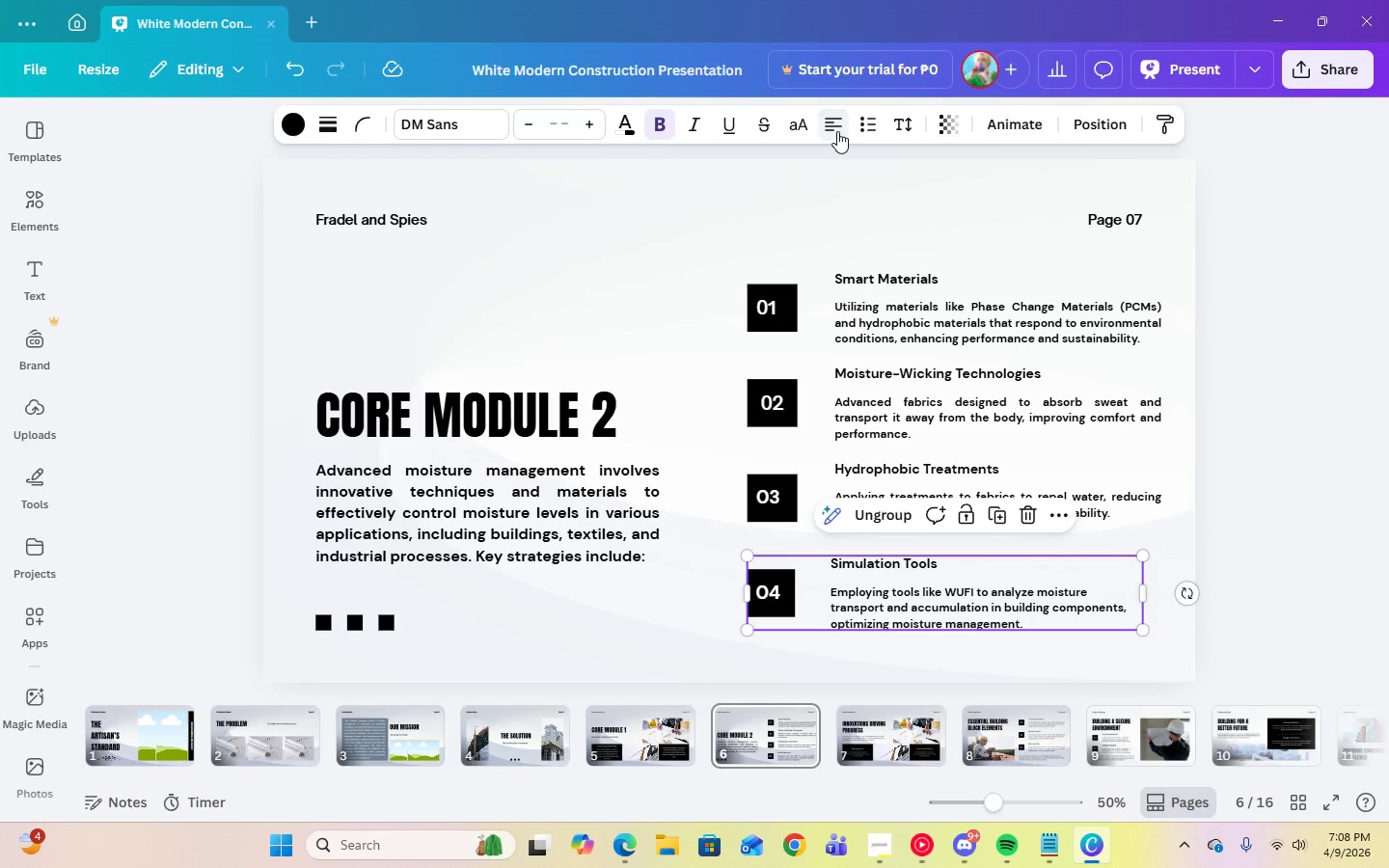 
triple_click([837, 131])
 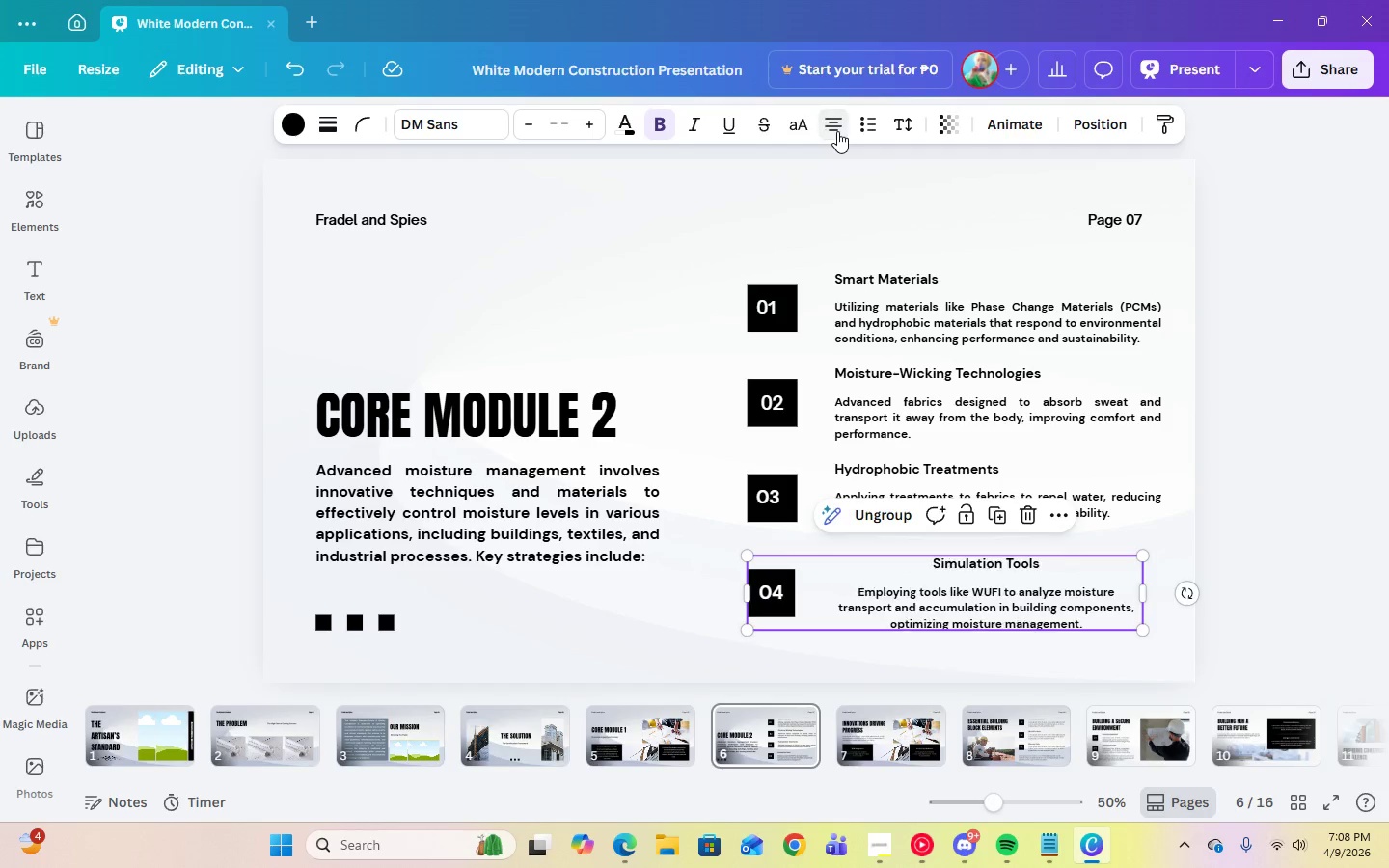 
triple_click([837, 131])
 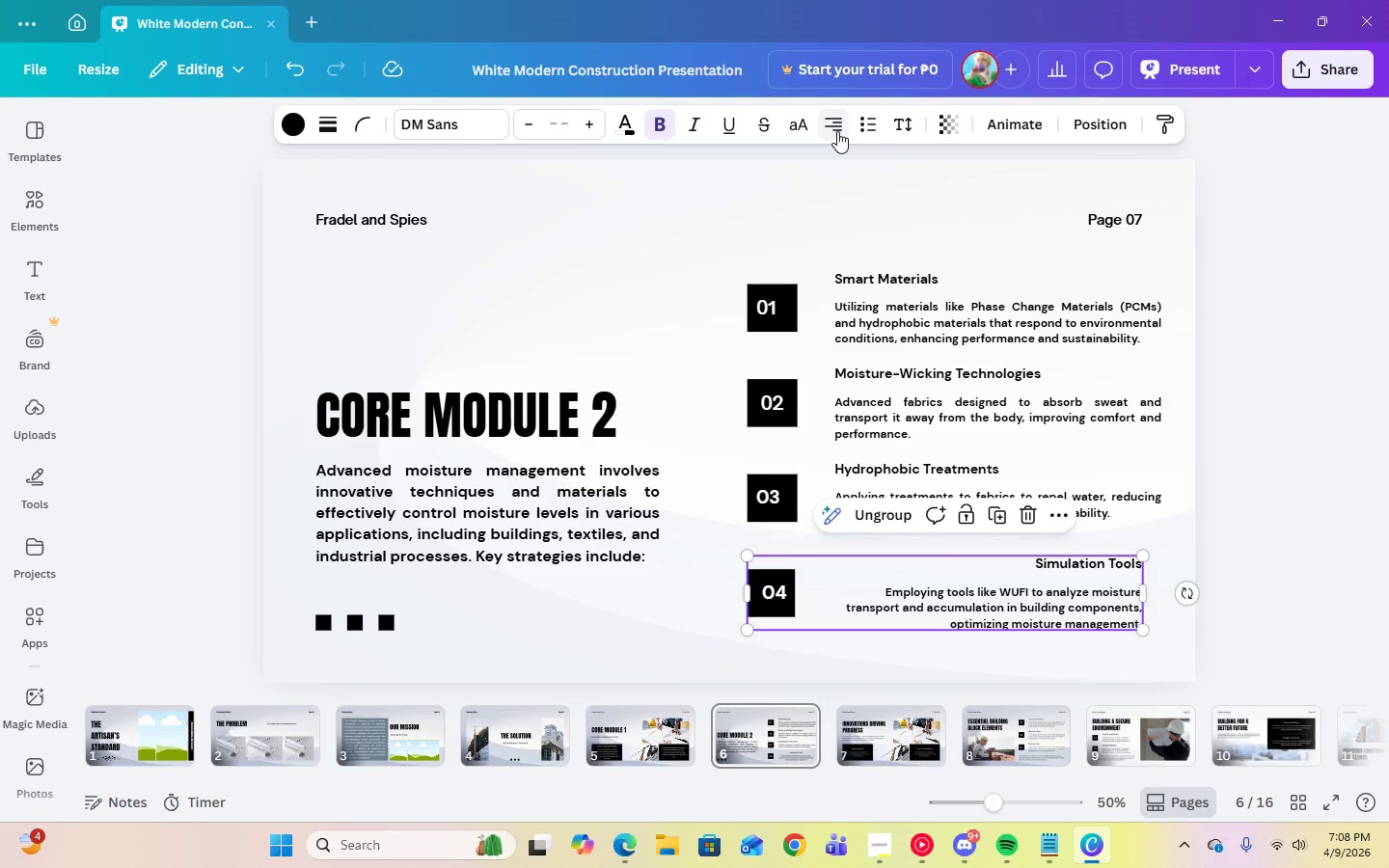 
triple_click([837, 131])
 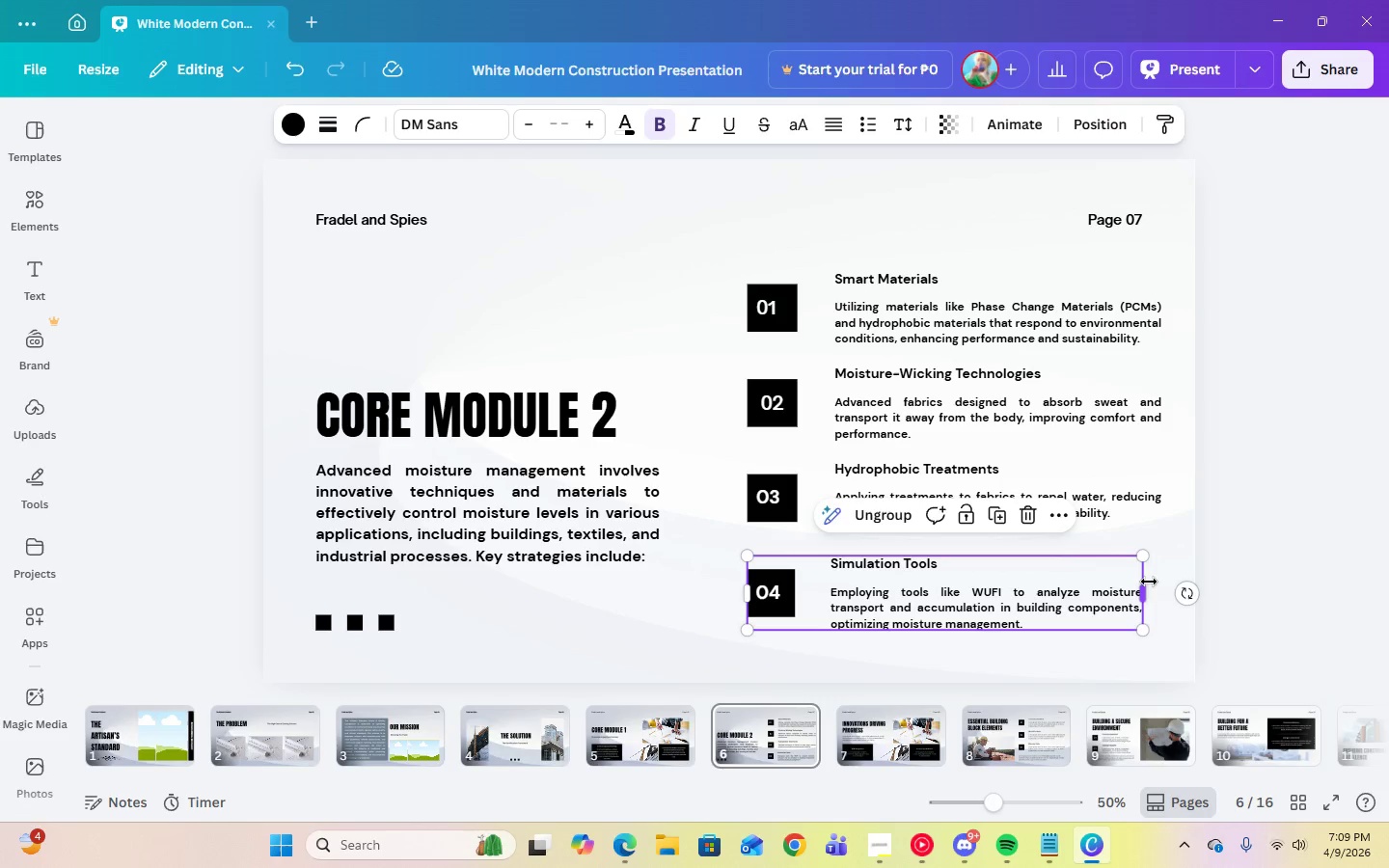 
left_click_drag(start_coordinate=[1150, 592], to_coordinate=[1168, 590])
 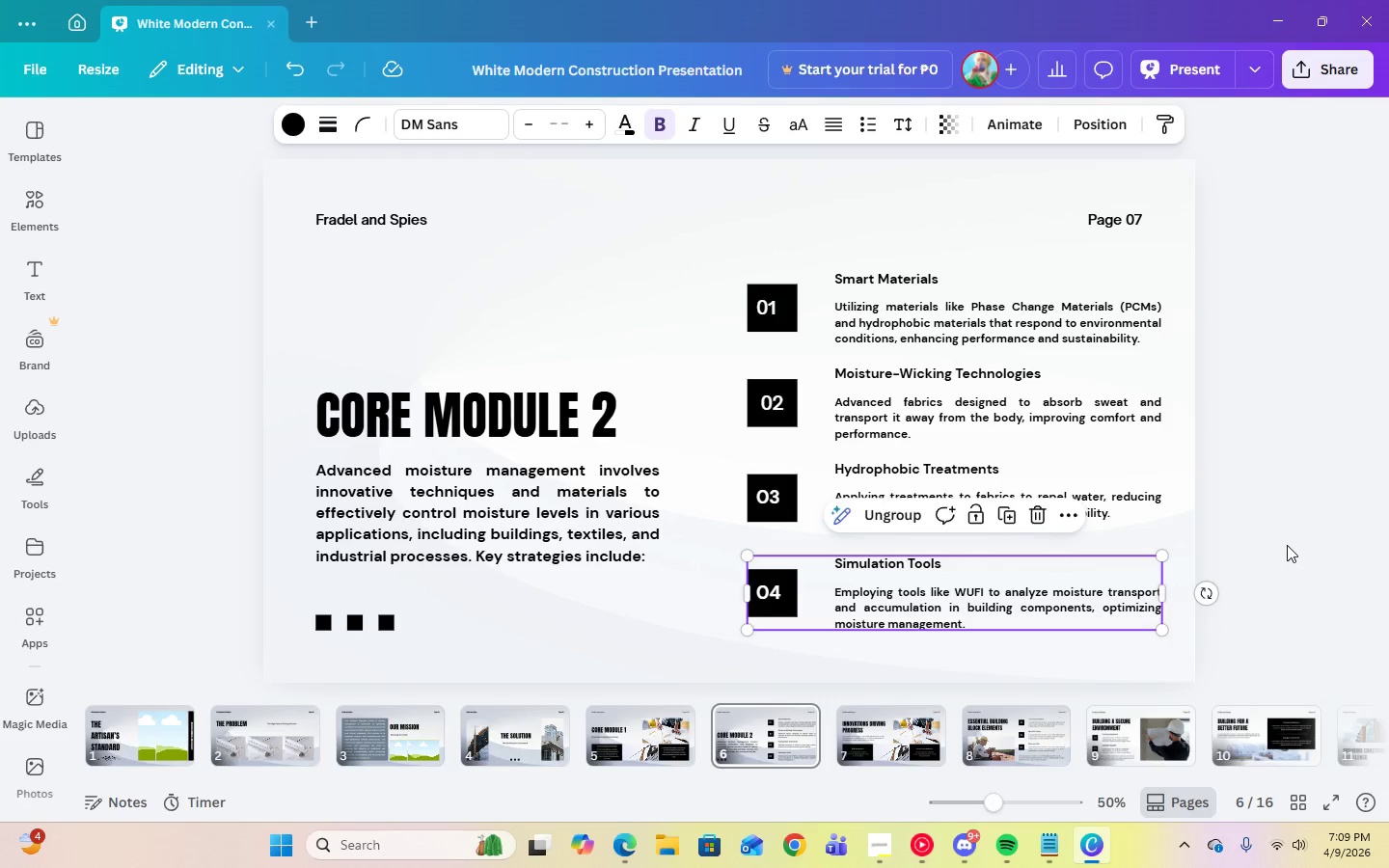 
left_click([1287, 545])
 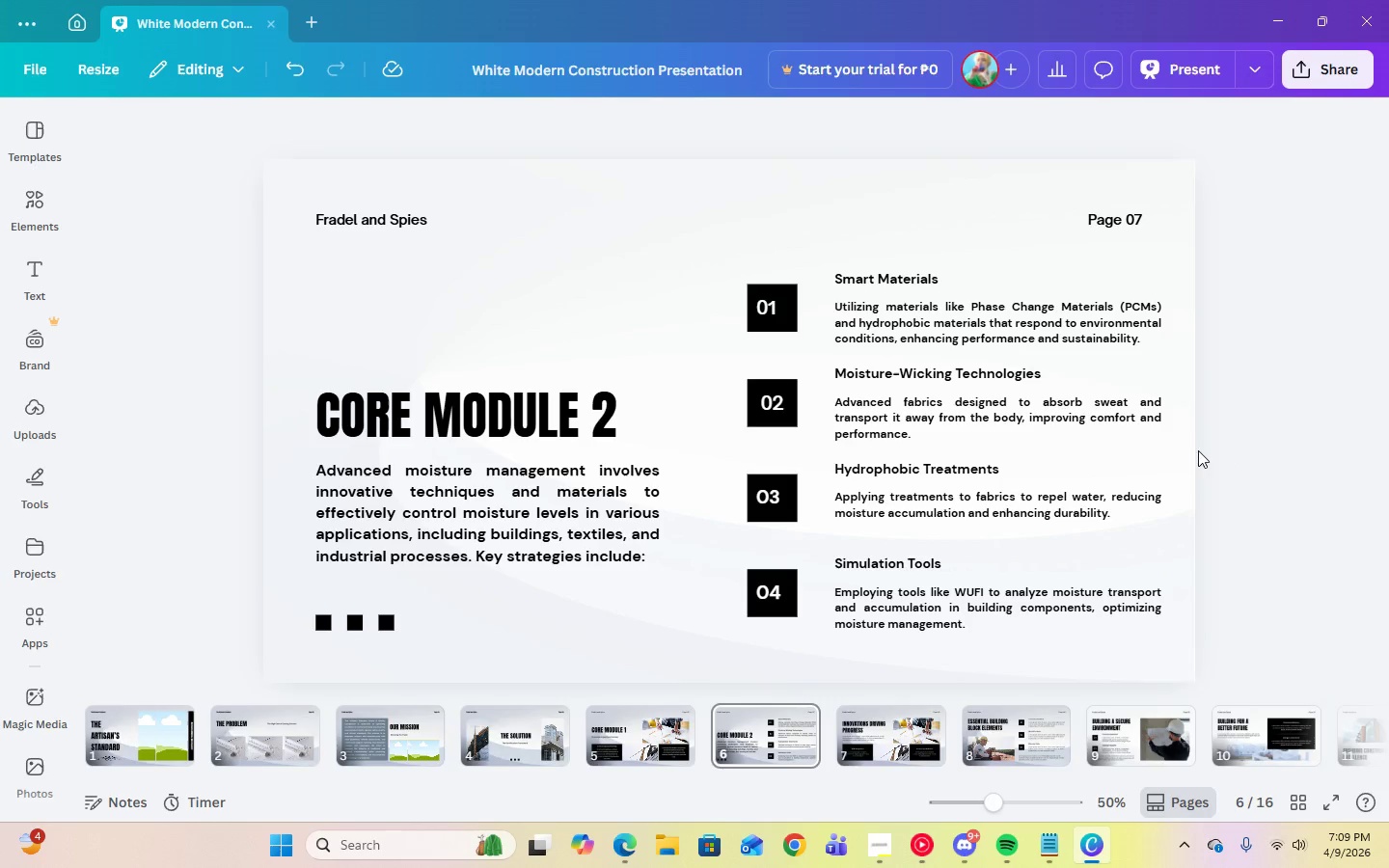 
left_click([473, 506])
 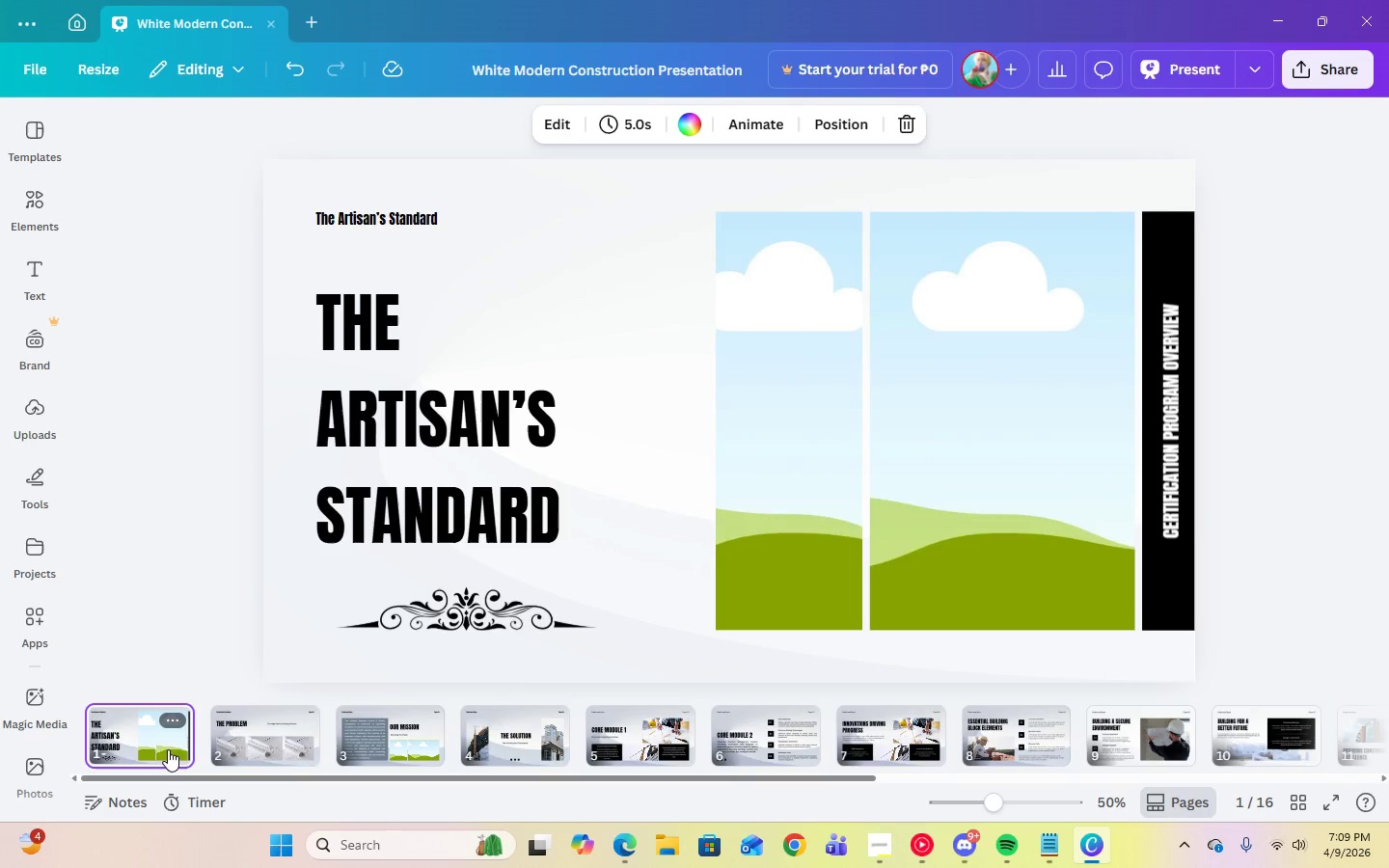 
left_click([267, 744])
 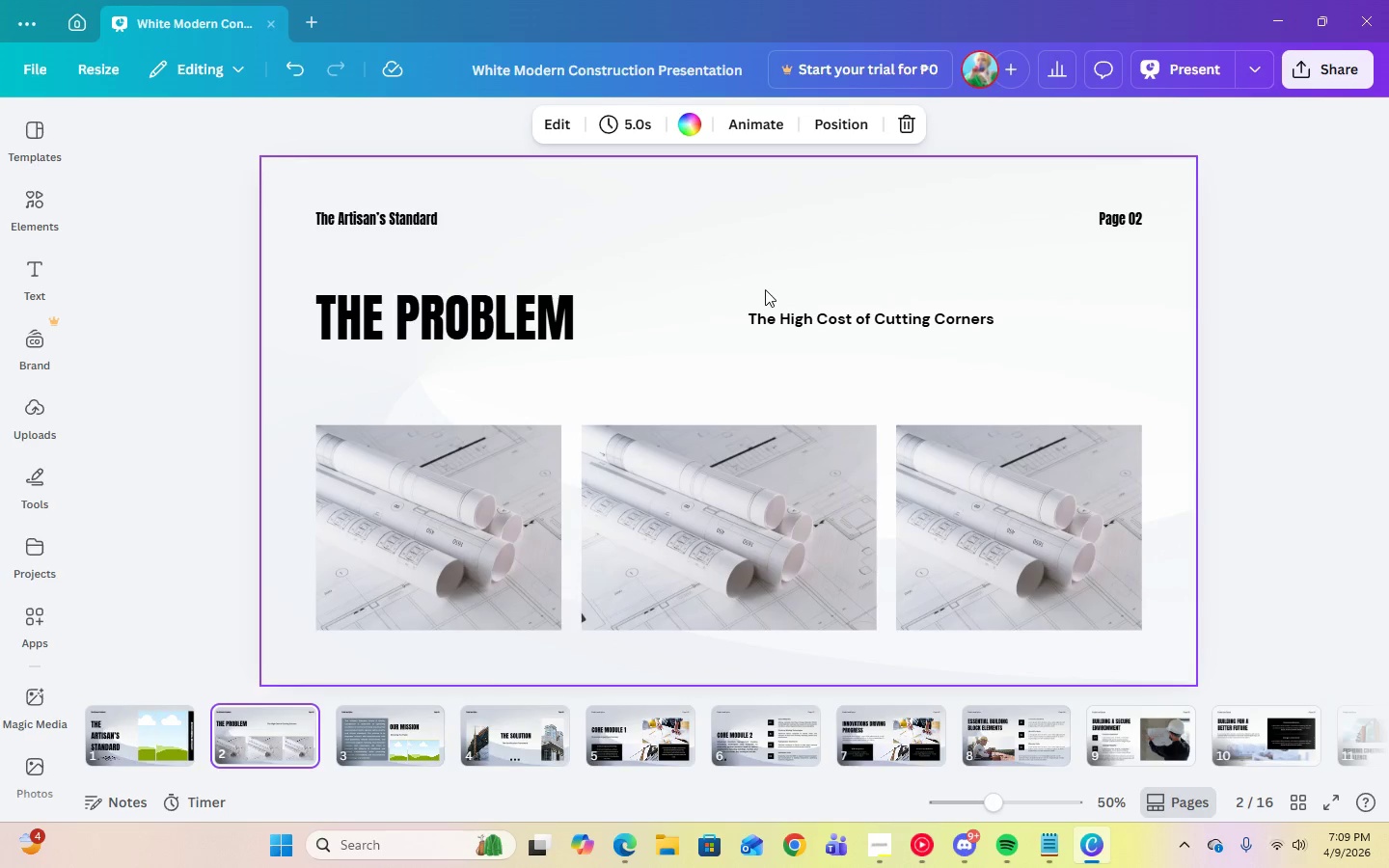 
left_click([777, 313])
 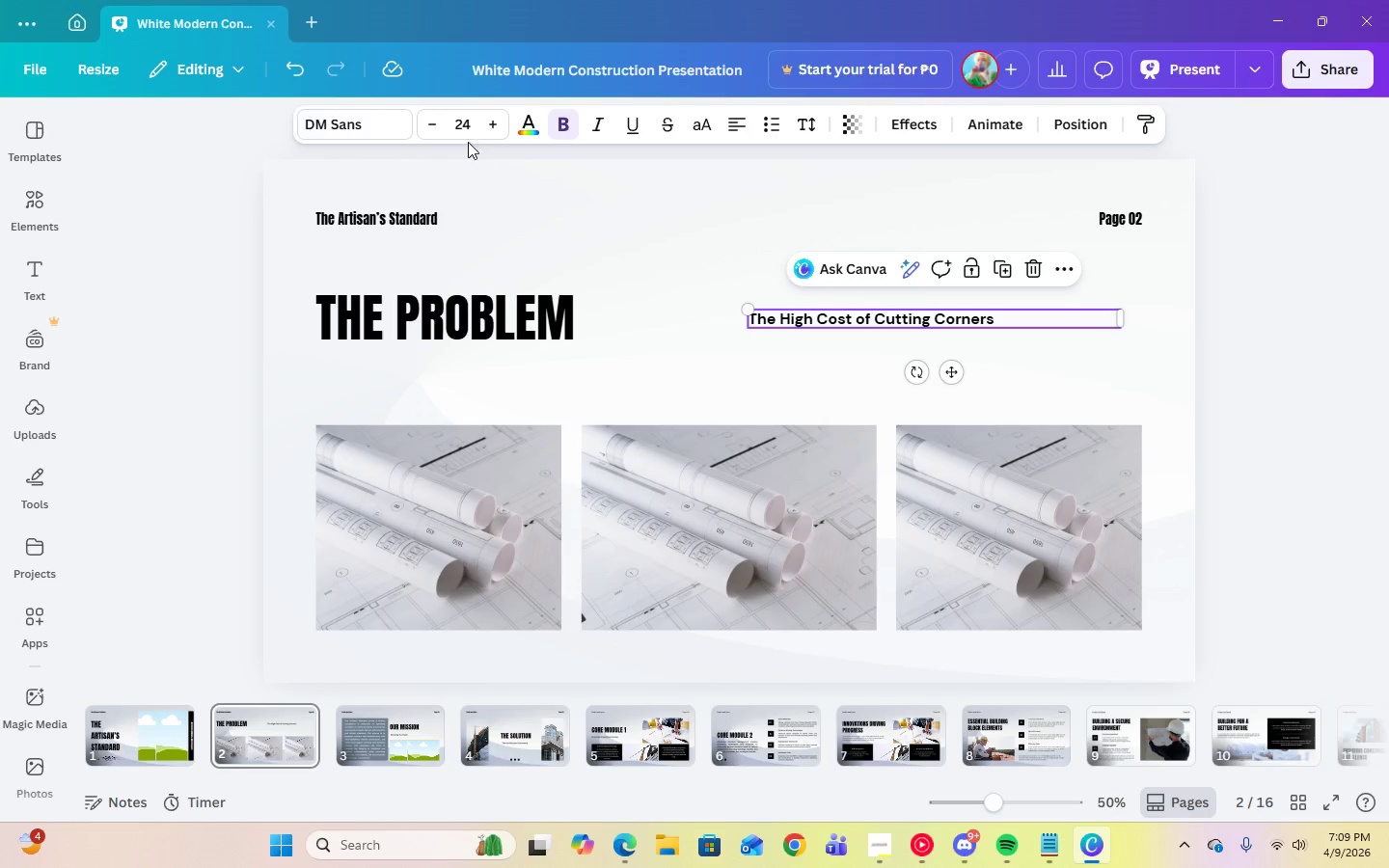 
left_click([466, 136])
 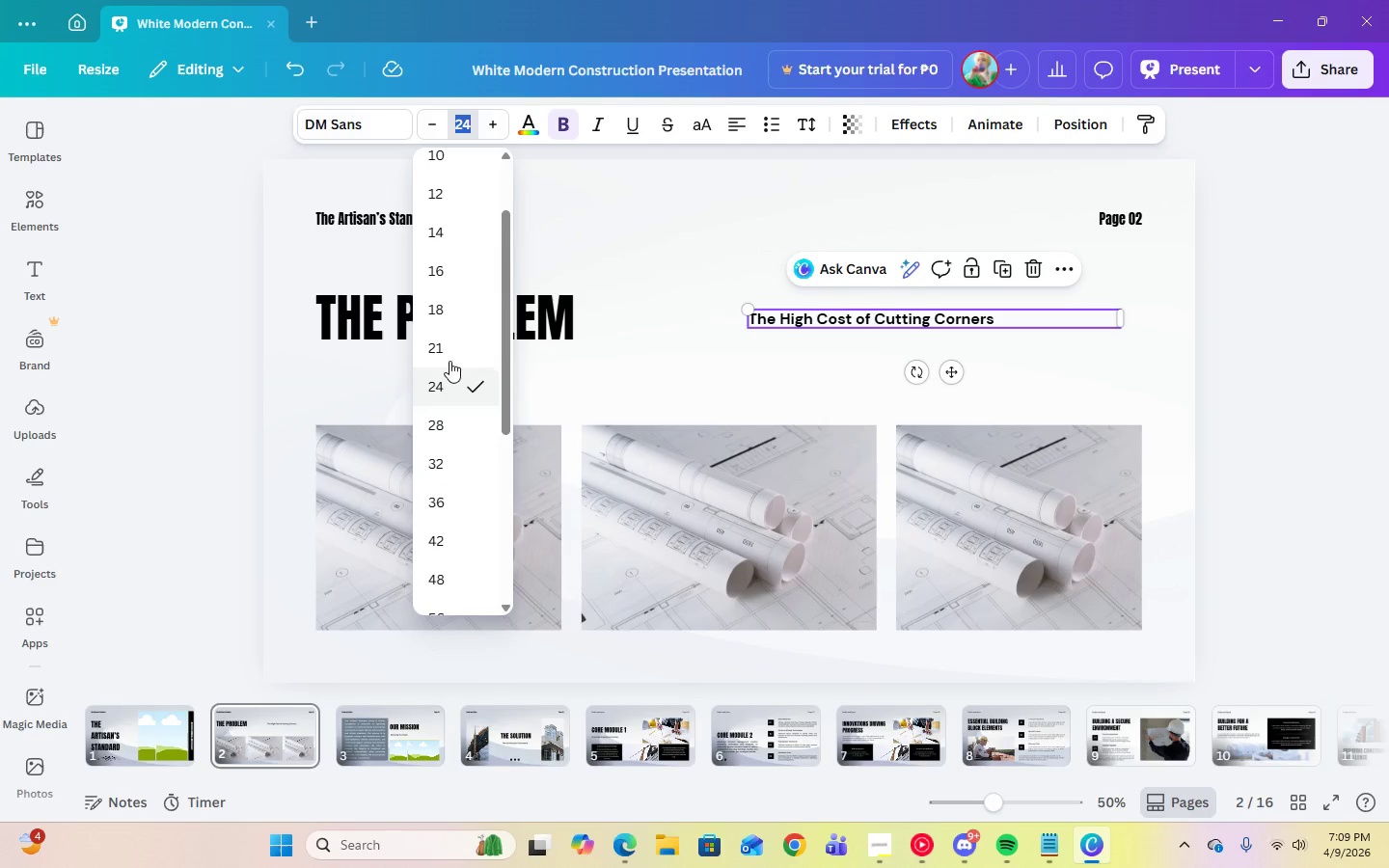 
left_click([446, 342])
 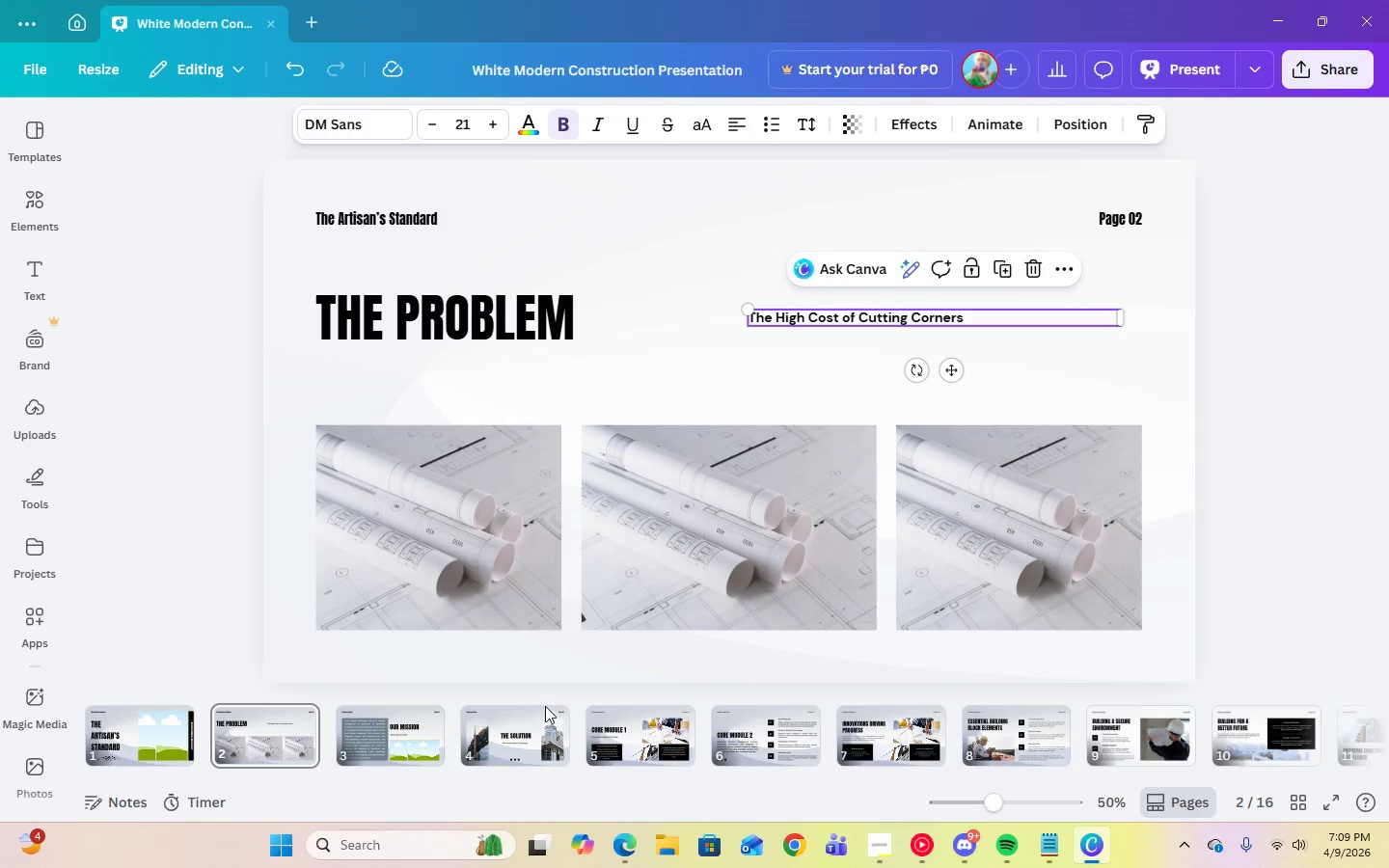 
left_click([402, 743])
 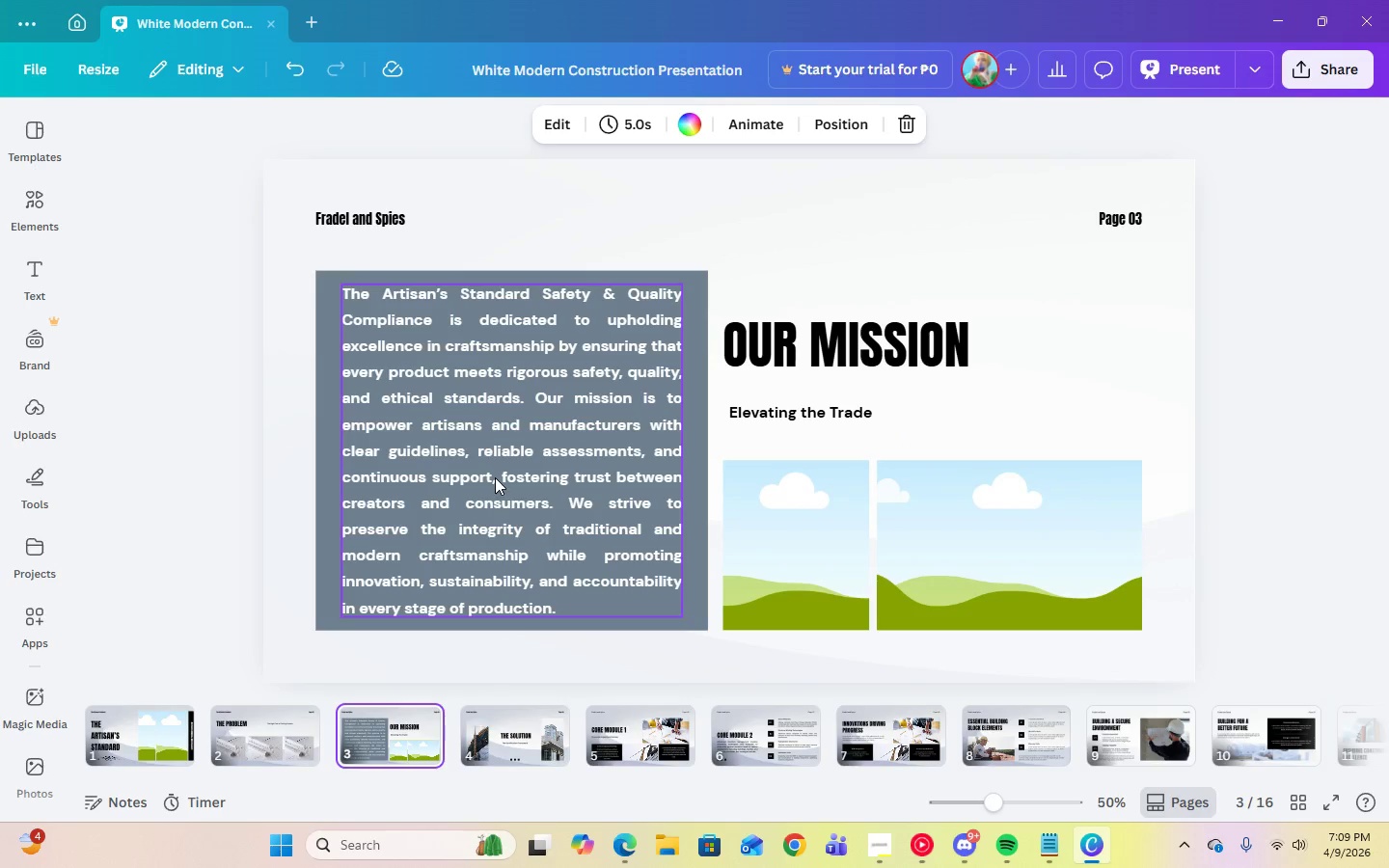 
left_click([495, 477])
 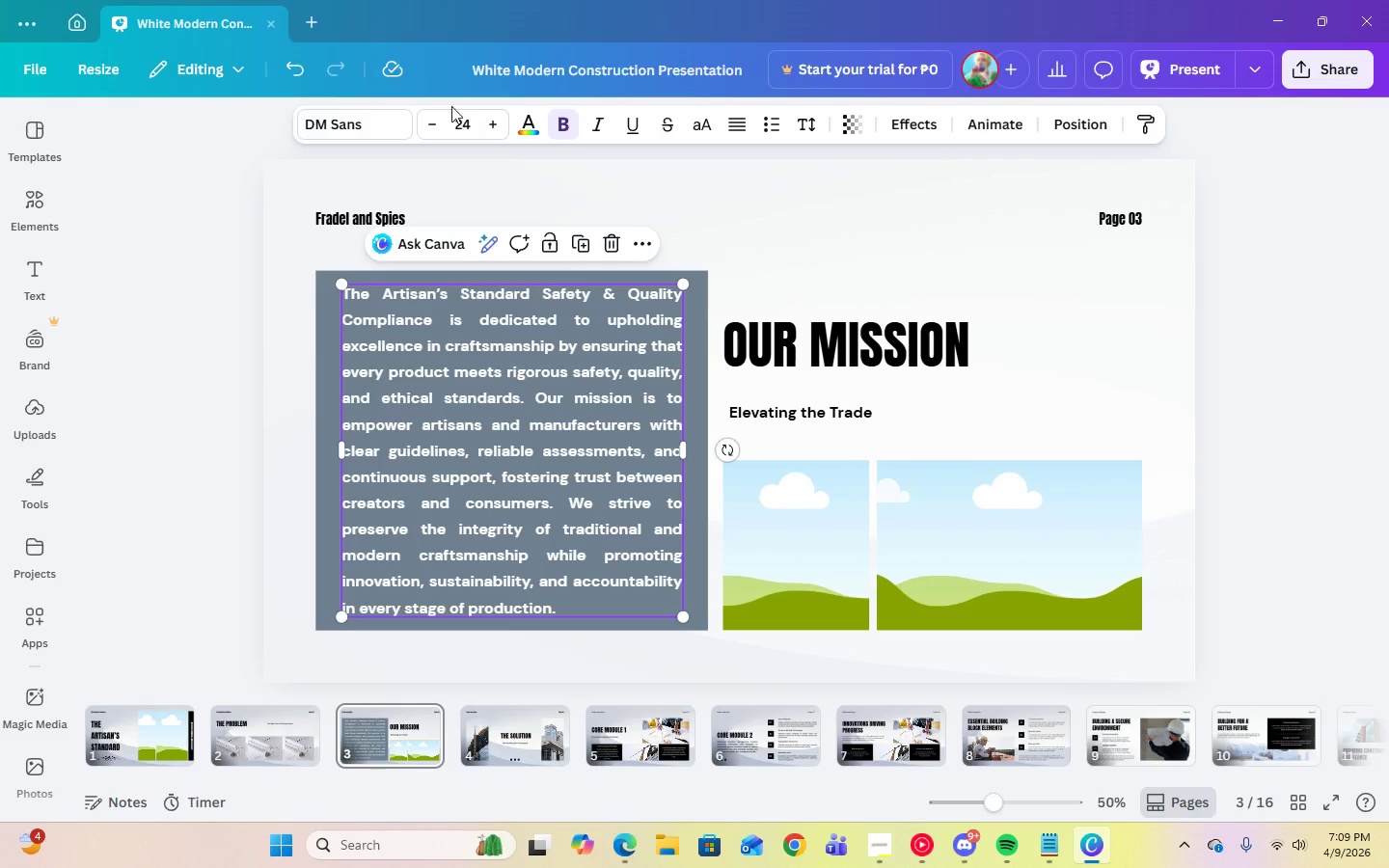 
left_click([458, 116])
 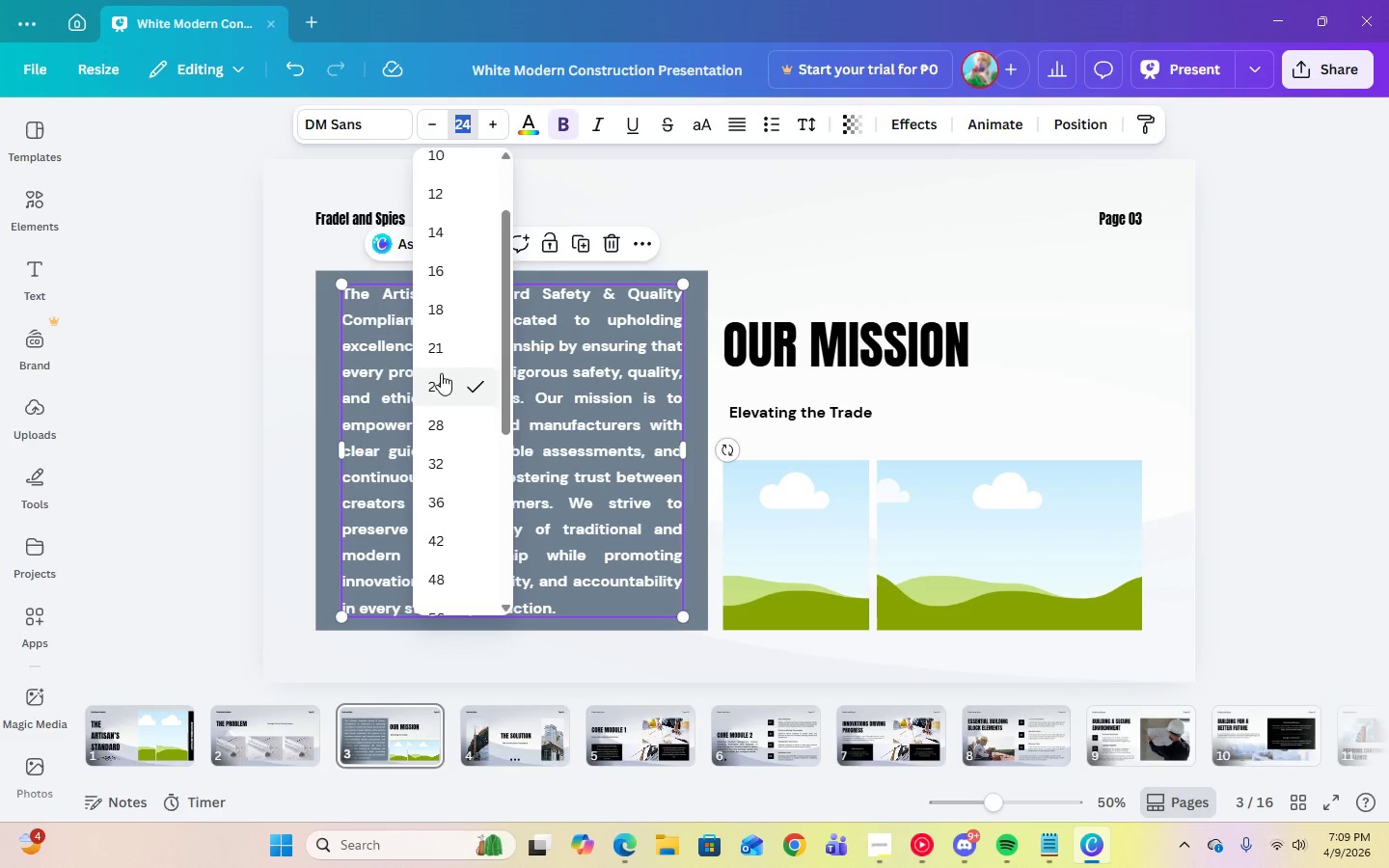 
left_click([435, 350])
 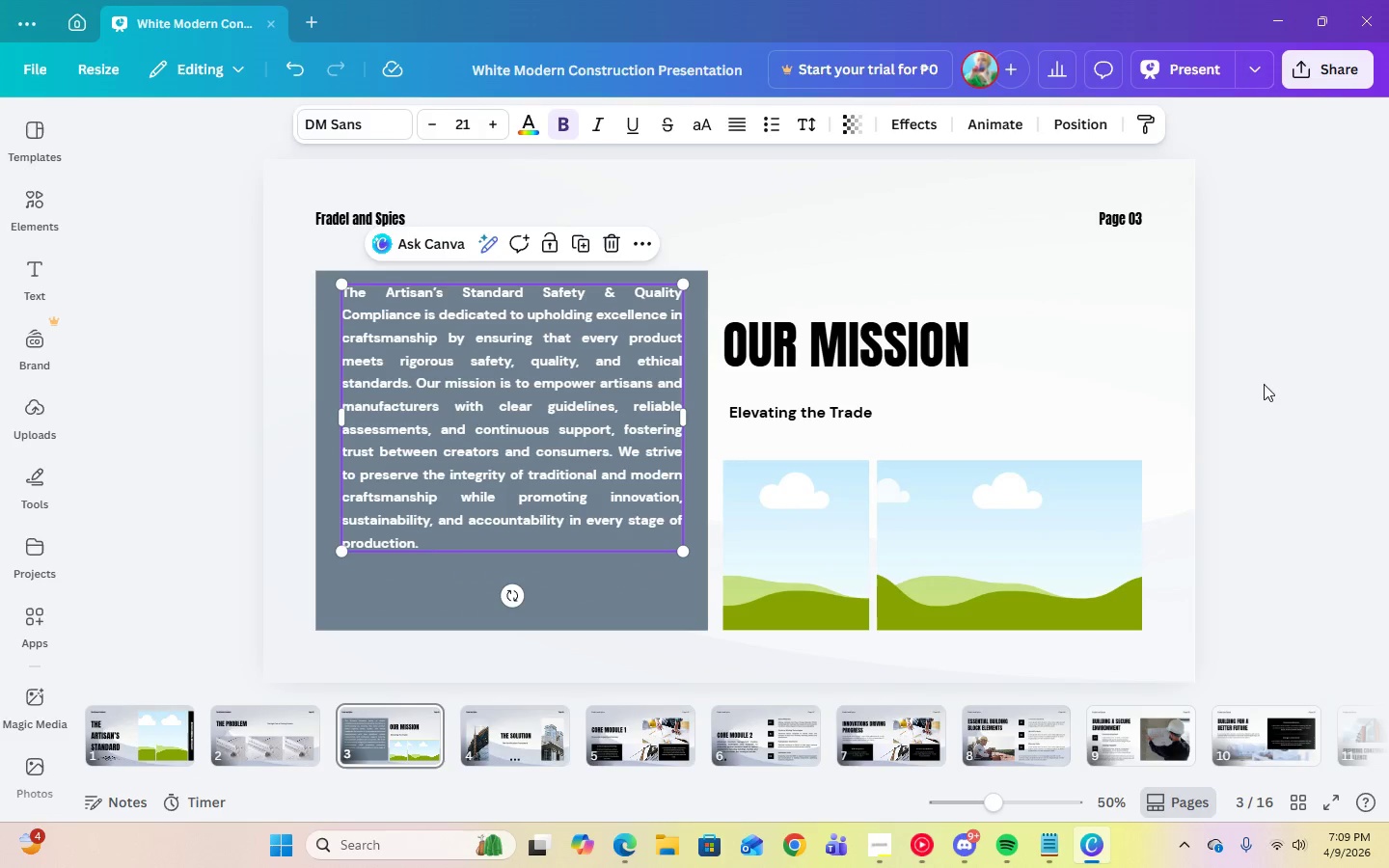 
left_click([1299, 384])
 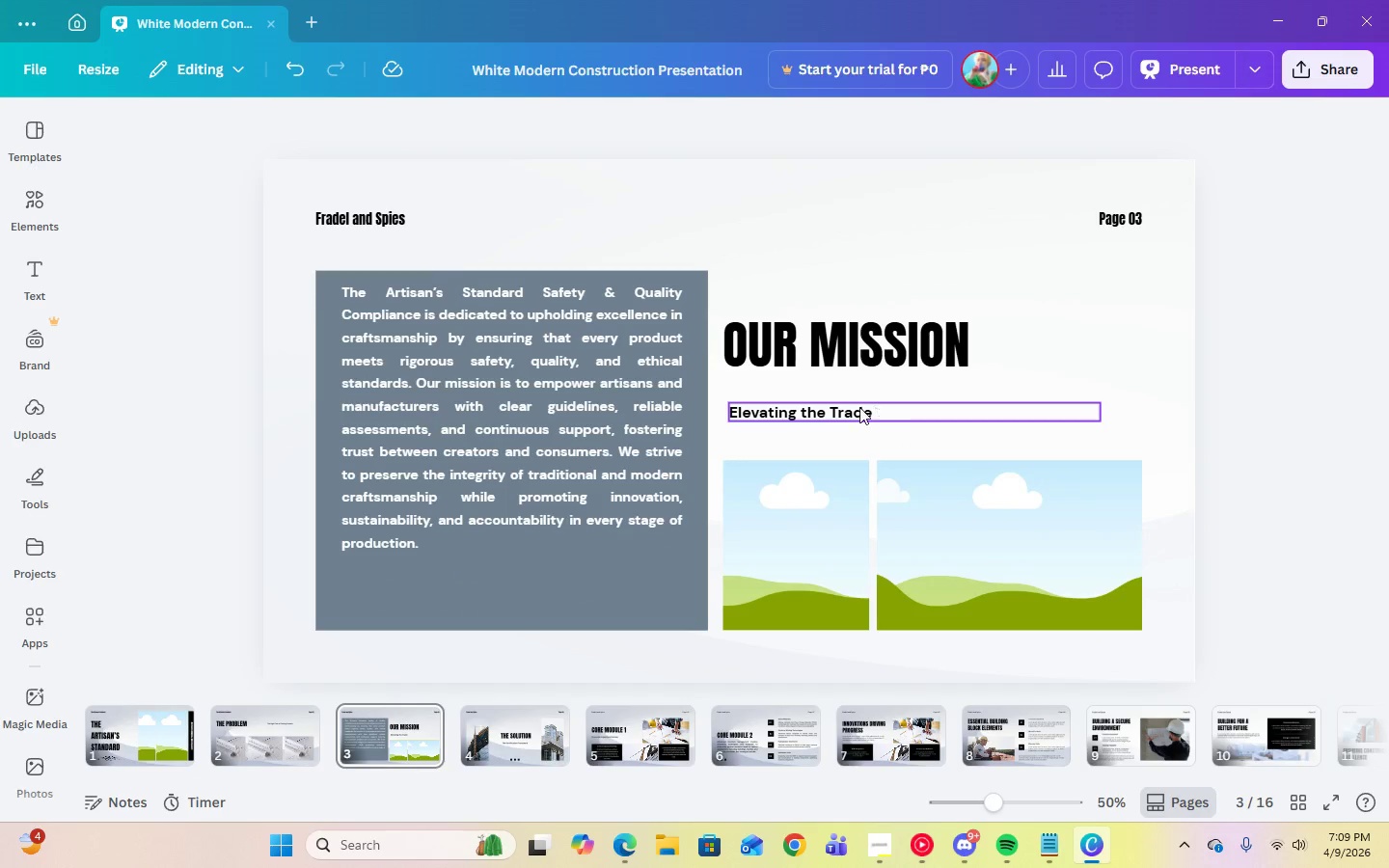 
left_click([855, 407])
 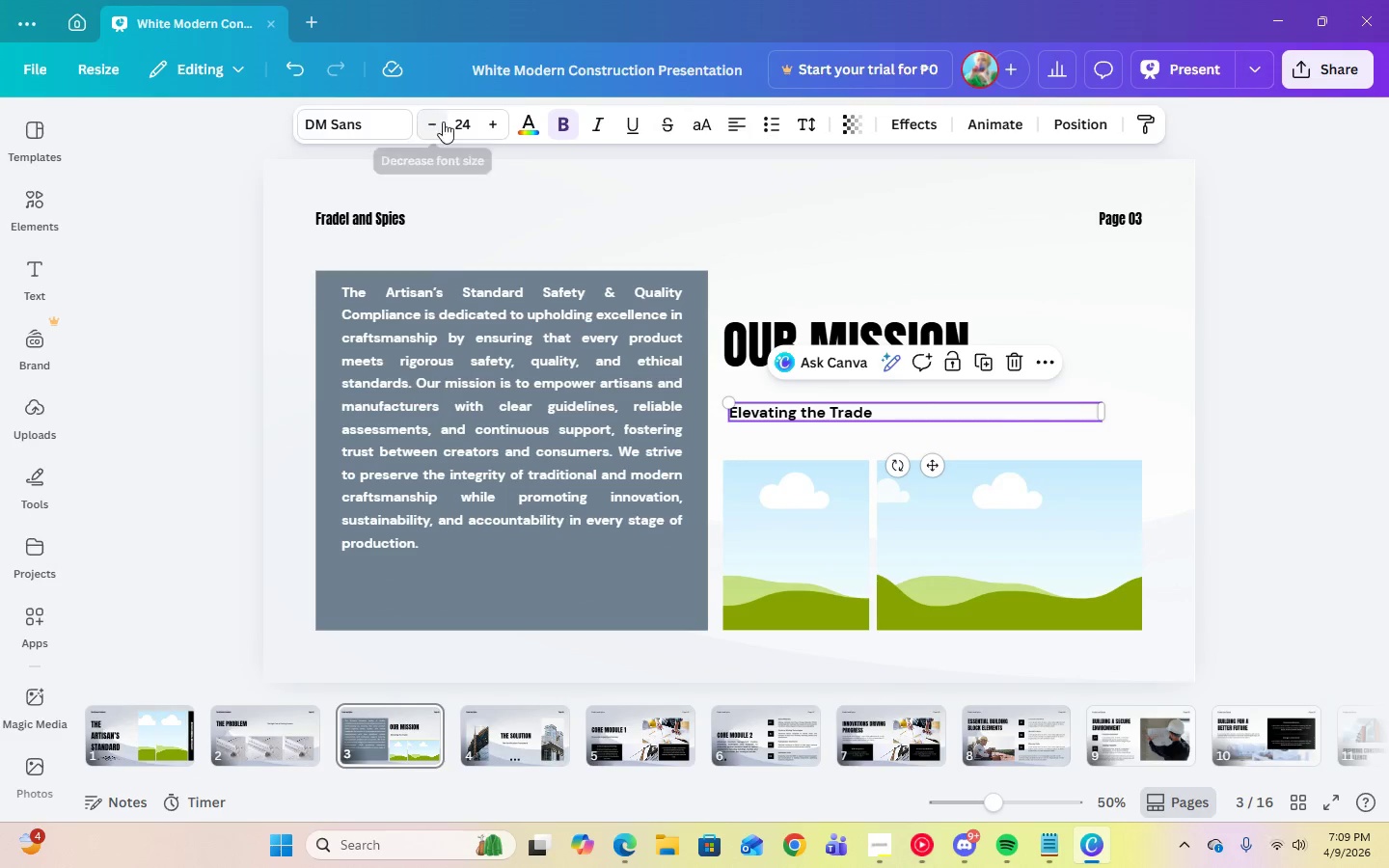 
left_click([460, 124])
 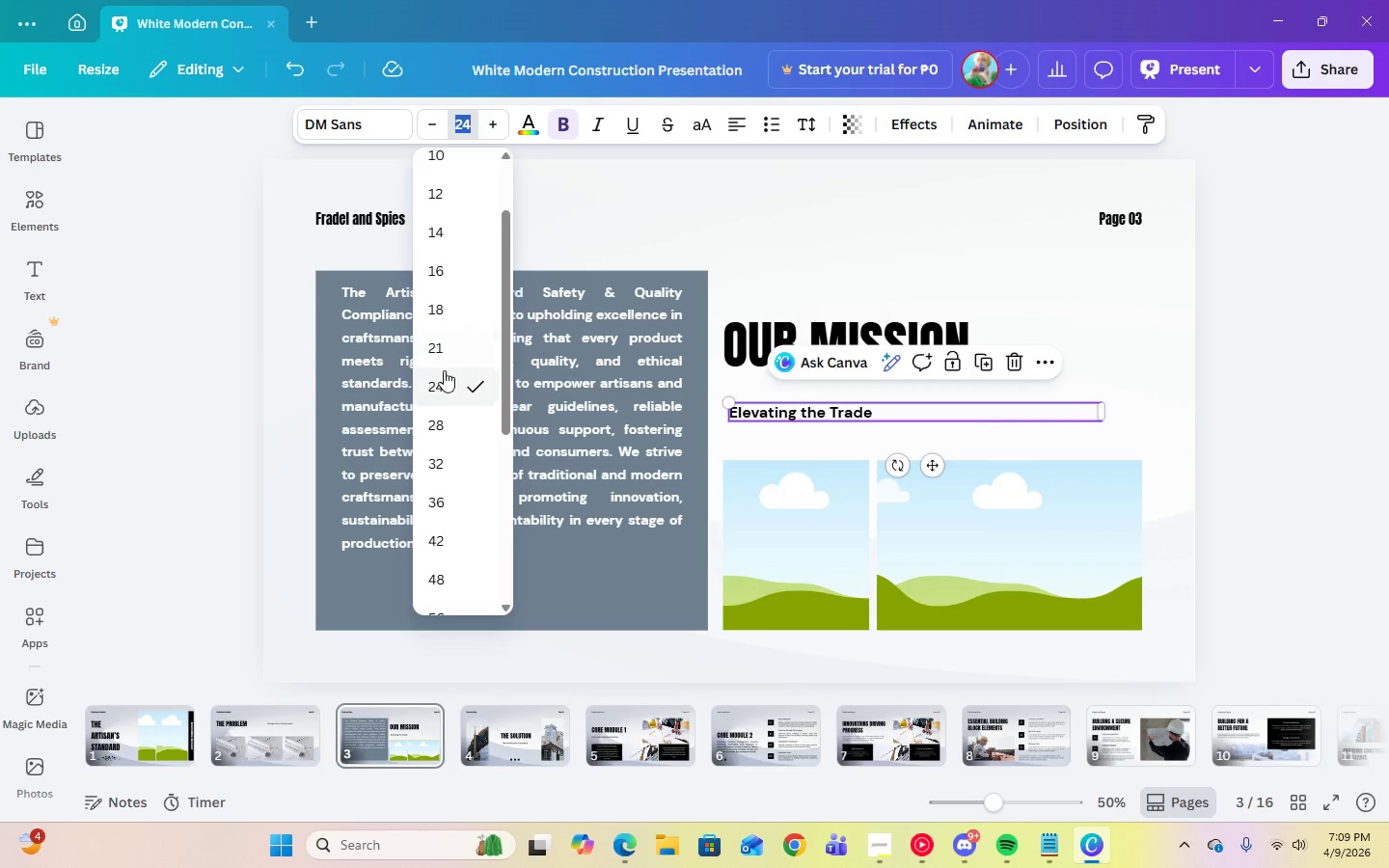 
left_click([442, 351])
 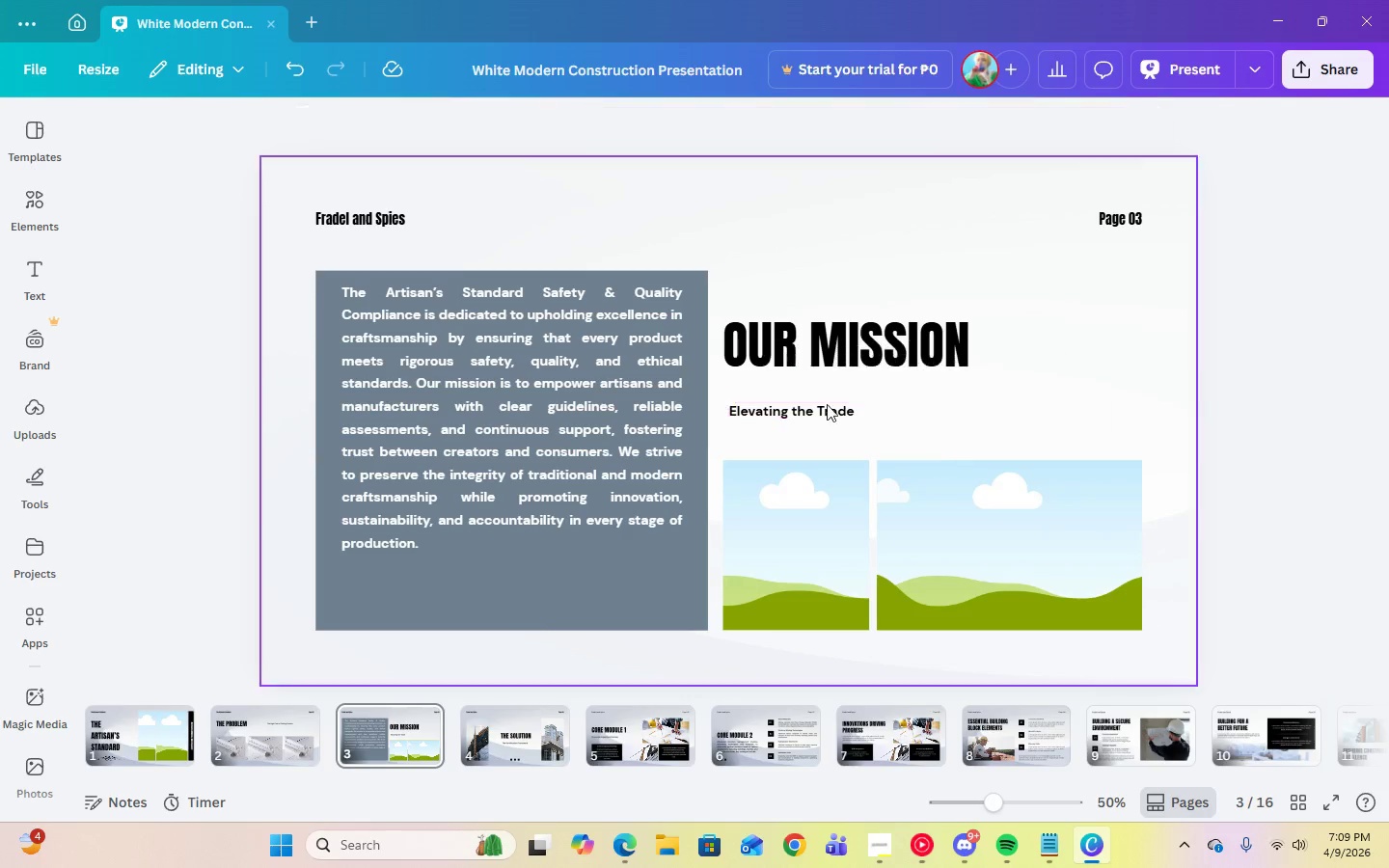 
double_click([603, 413])
 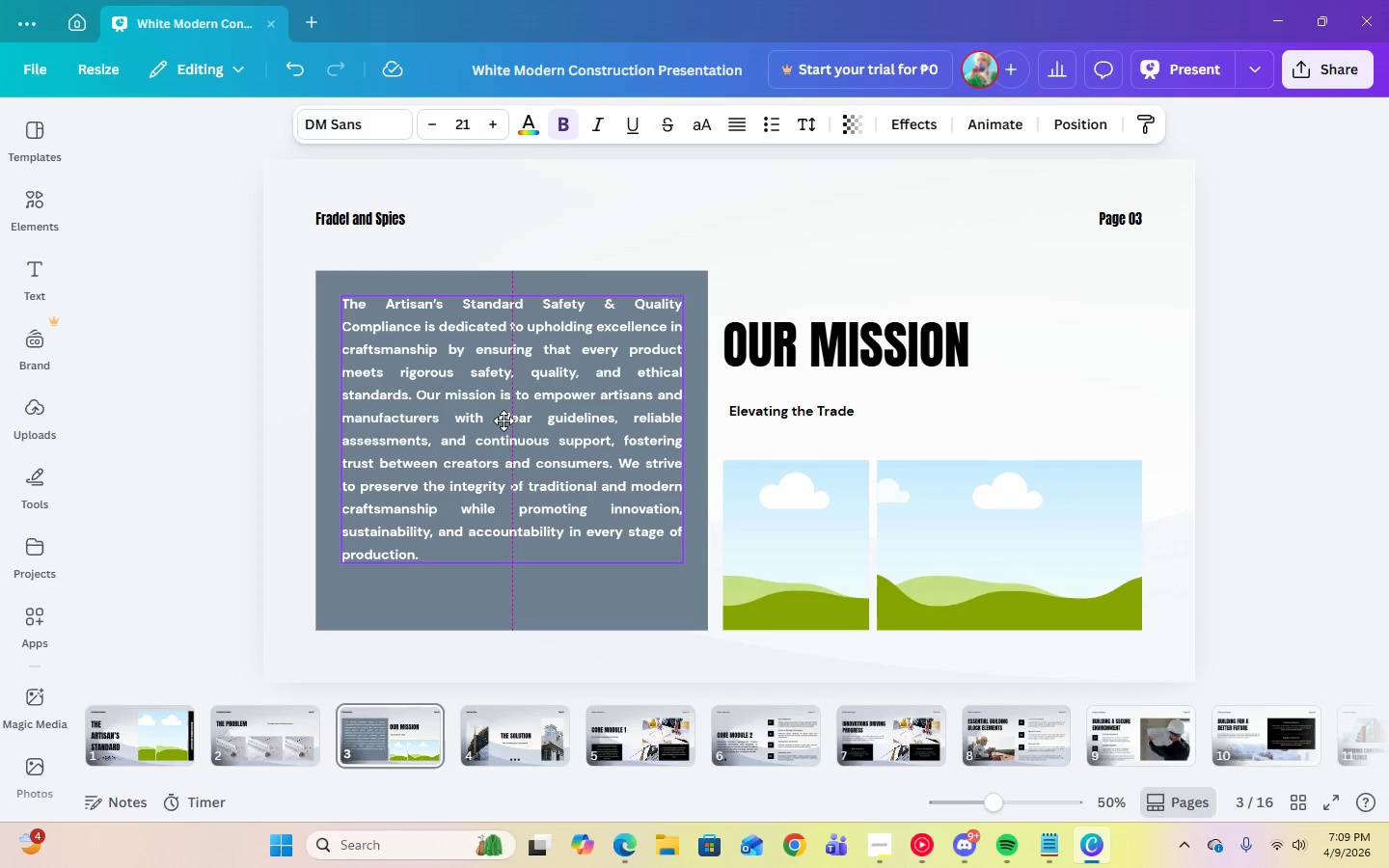 
wait(5.08)
 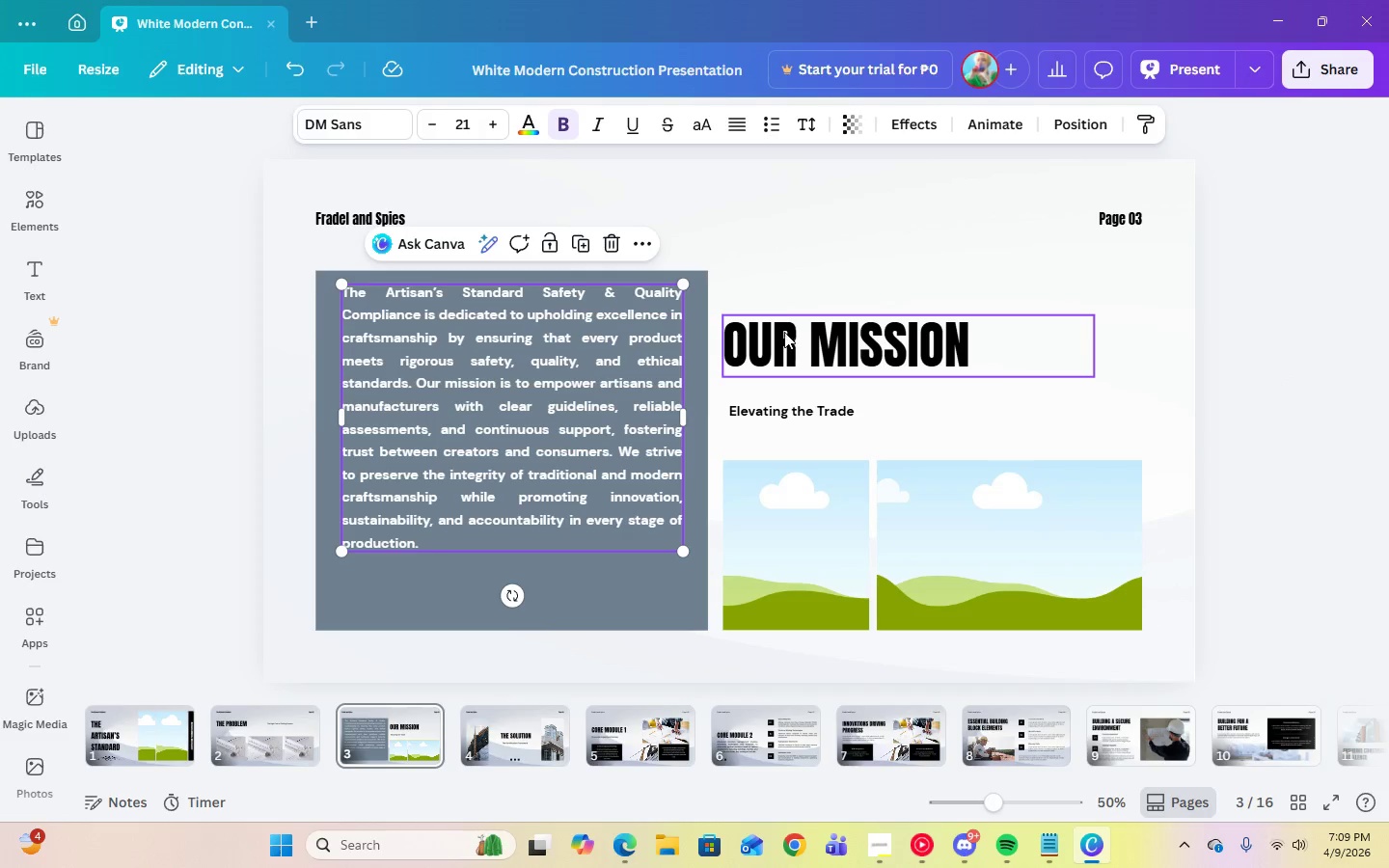 
left_click([817, 128])
 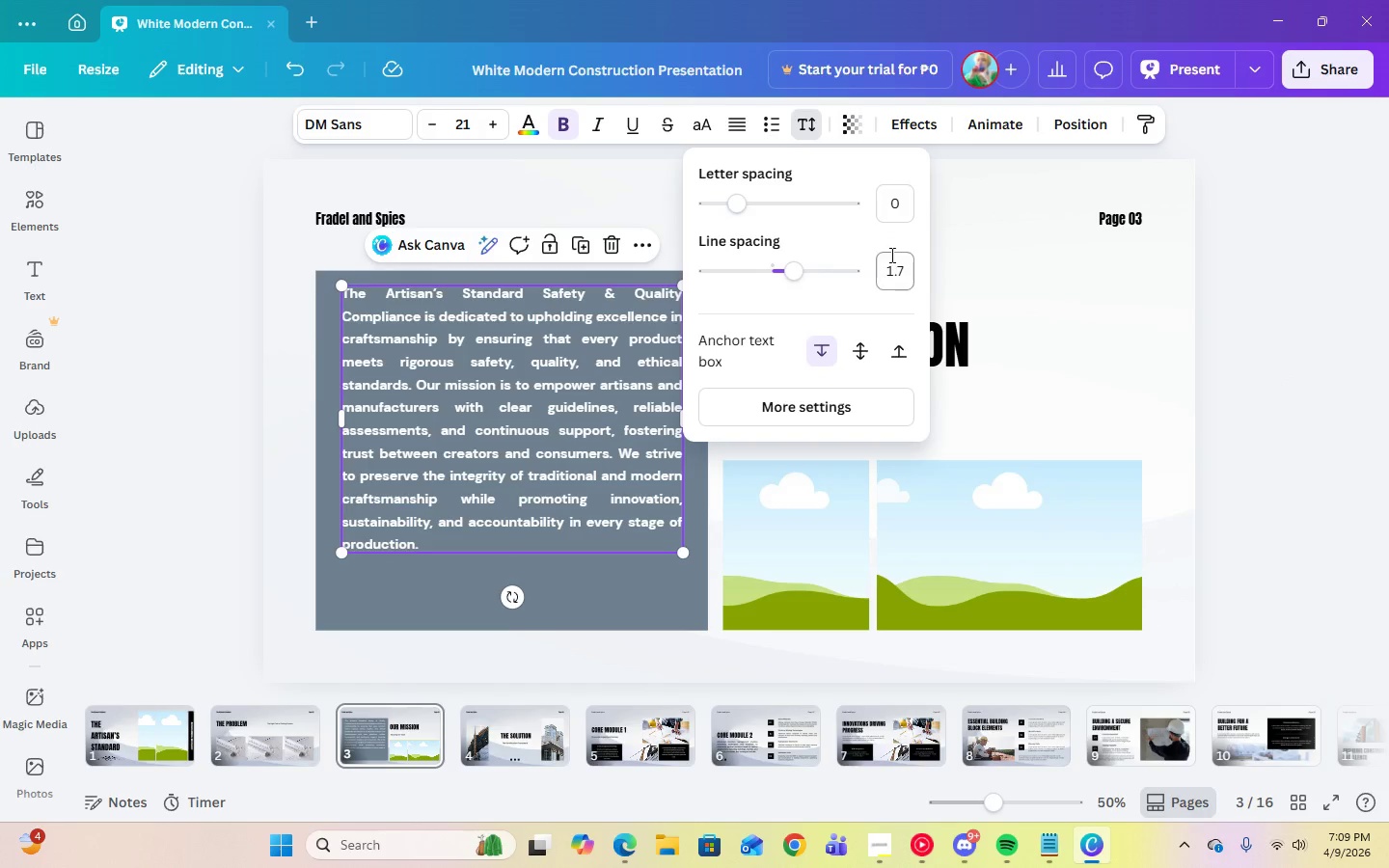 
left_click([896, 271])
 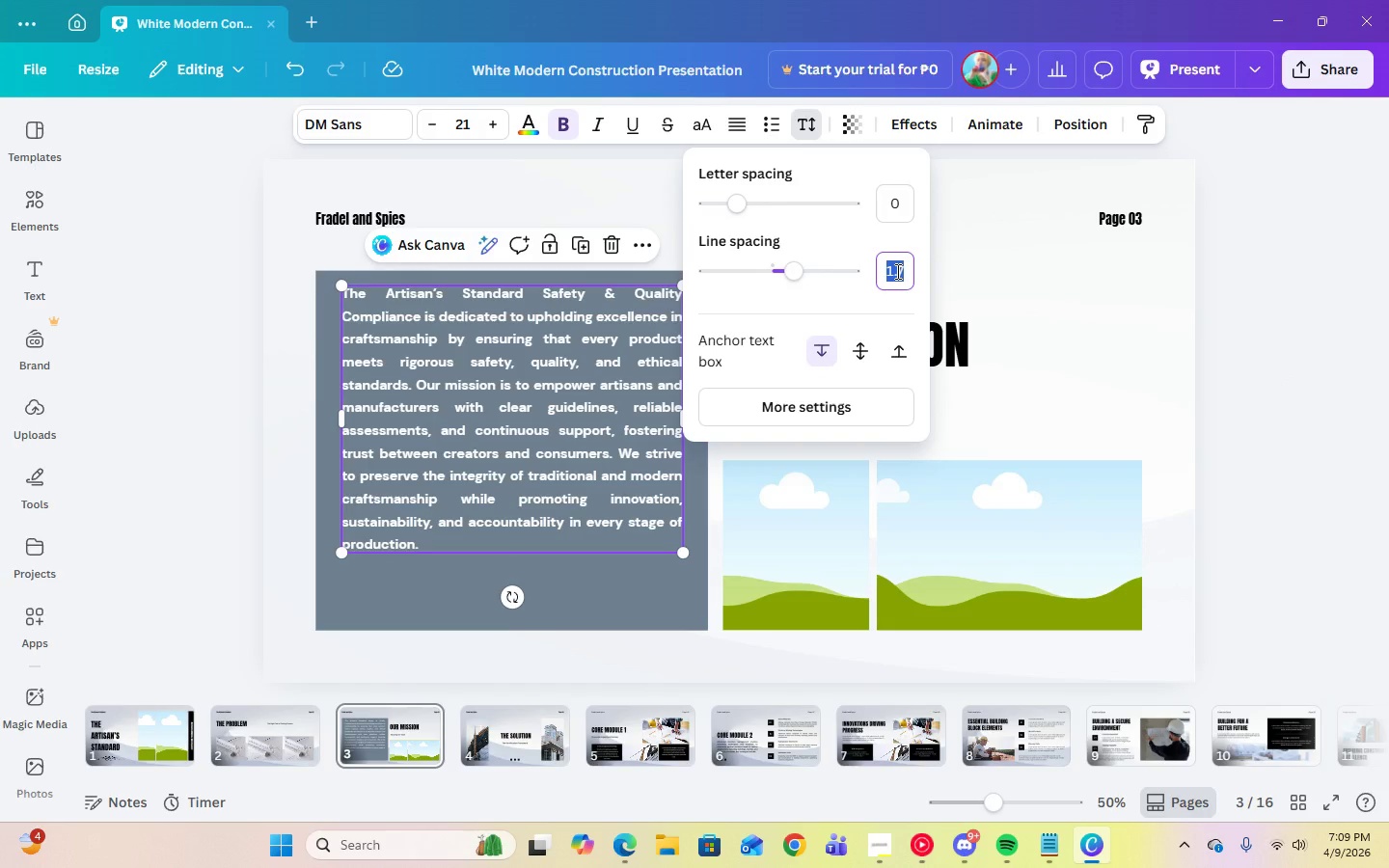 
key(Numpad2)
 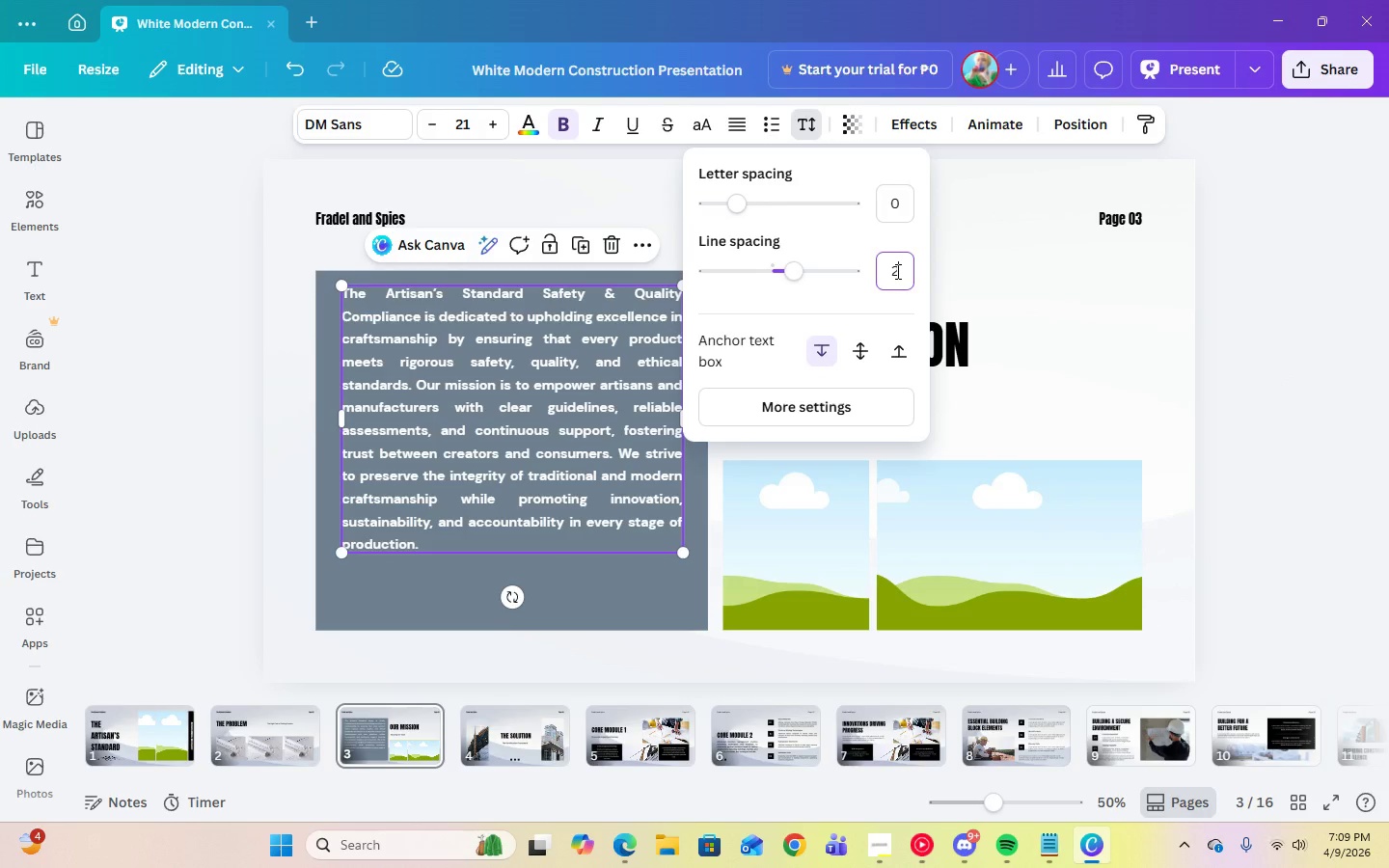 
key(Enter)
 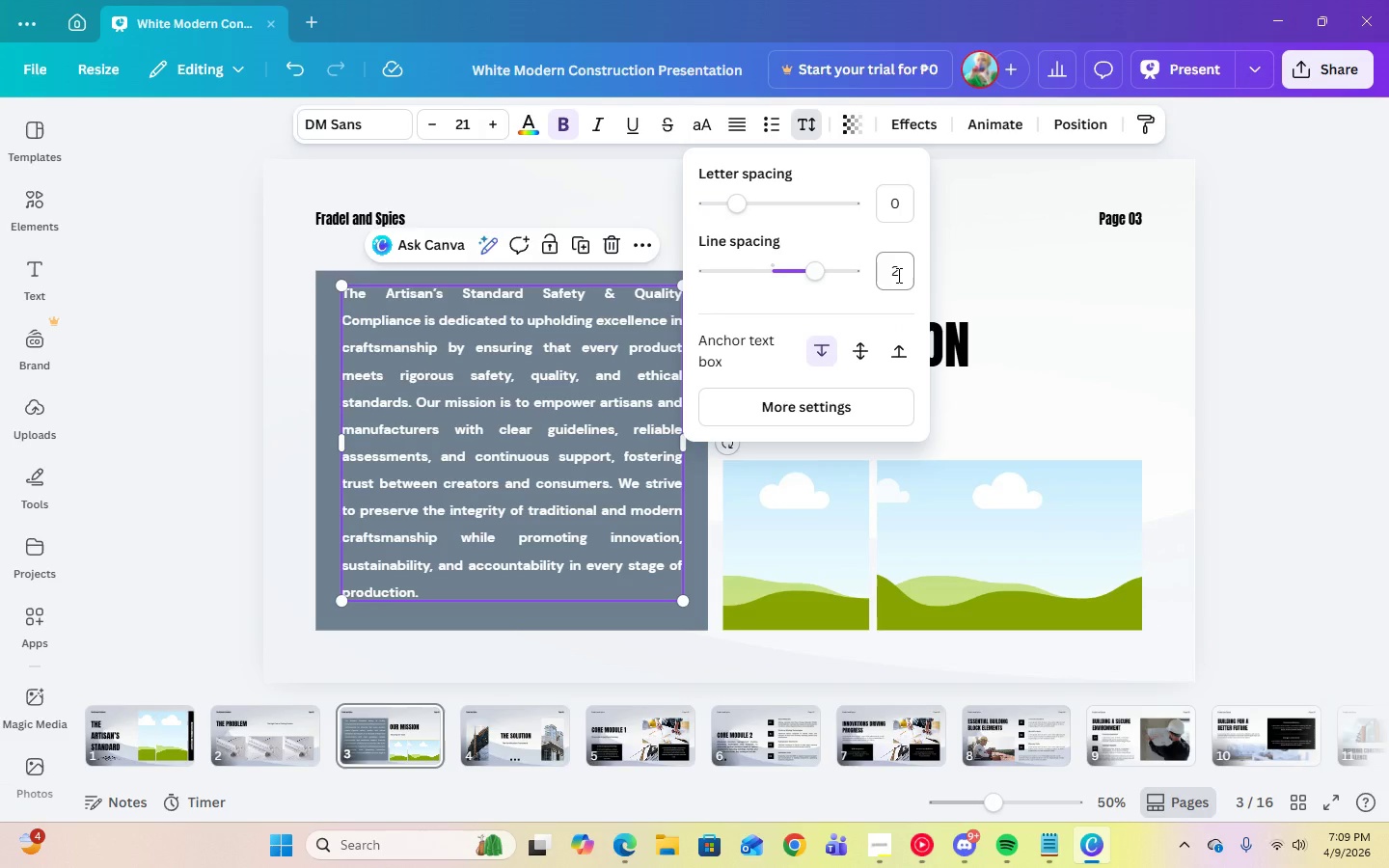 
left_click([897, 275])
 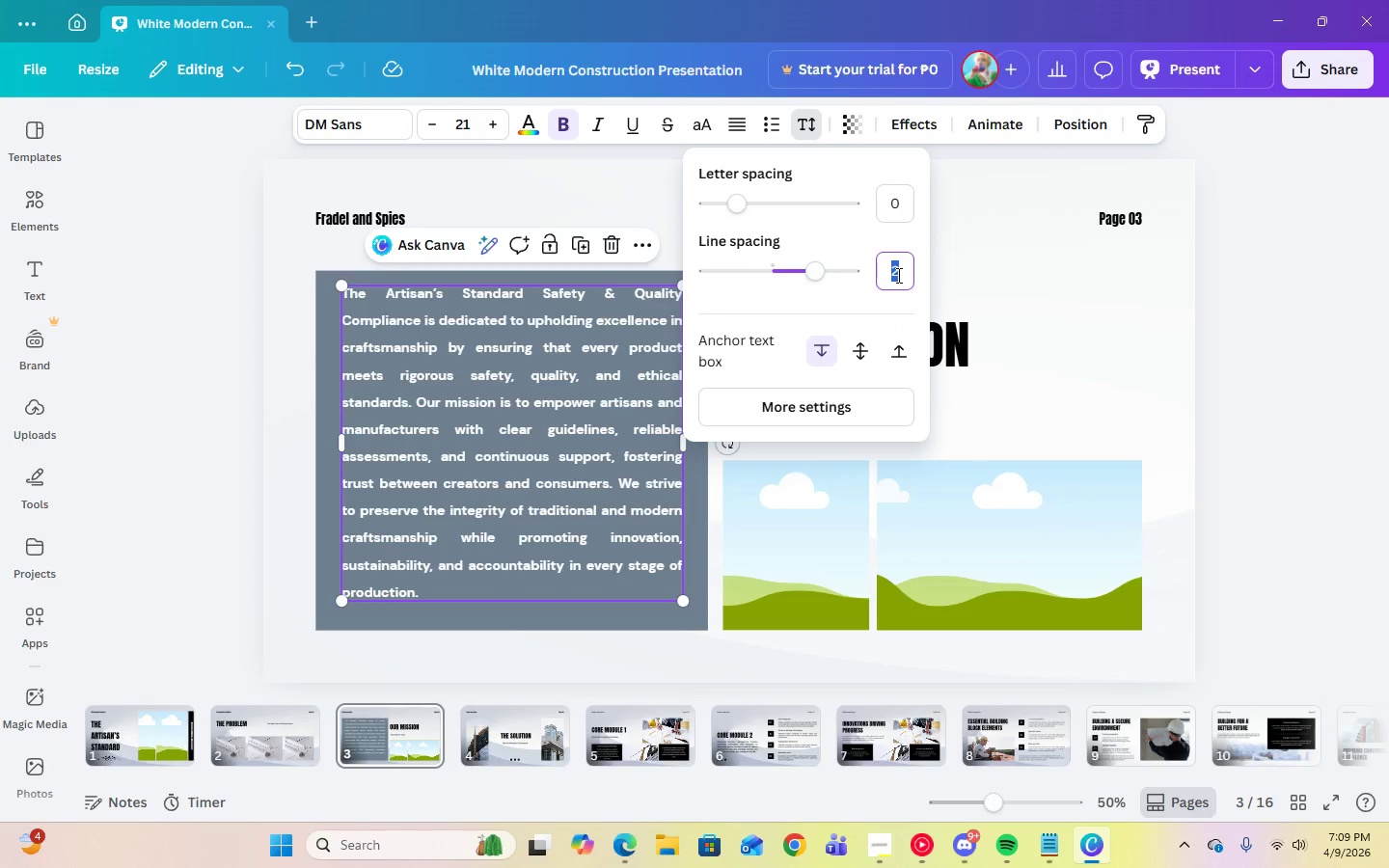 
key(Numpad1)
 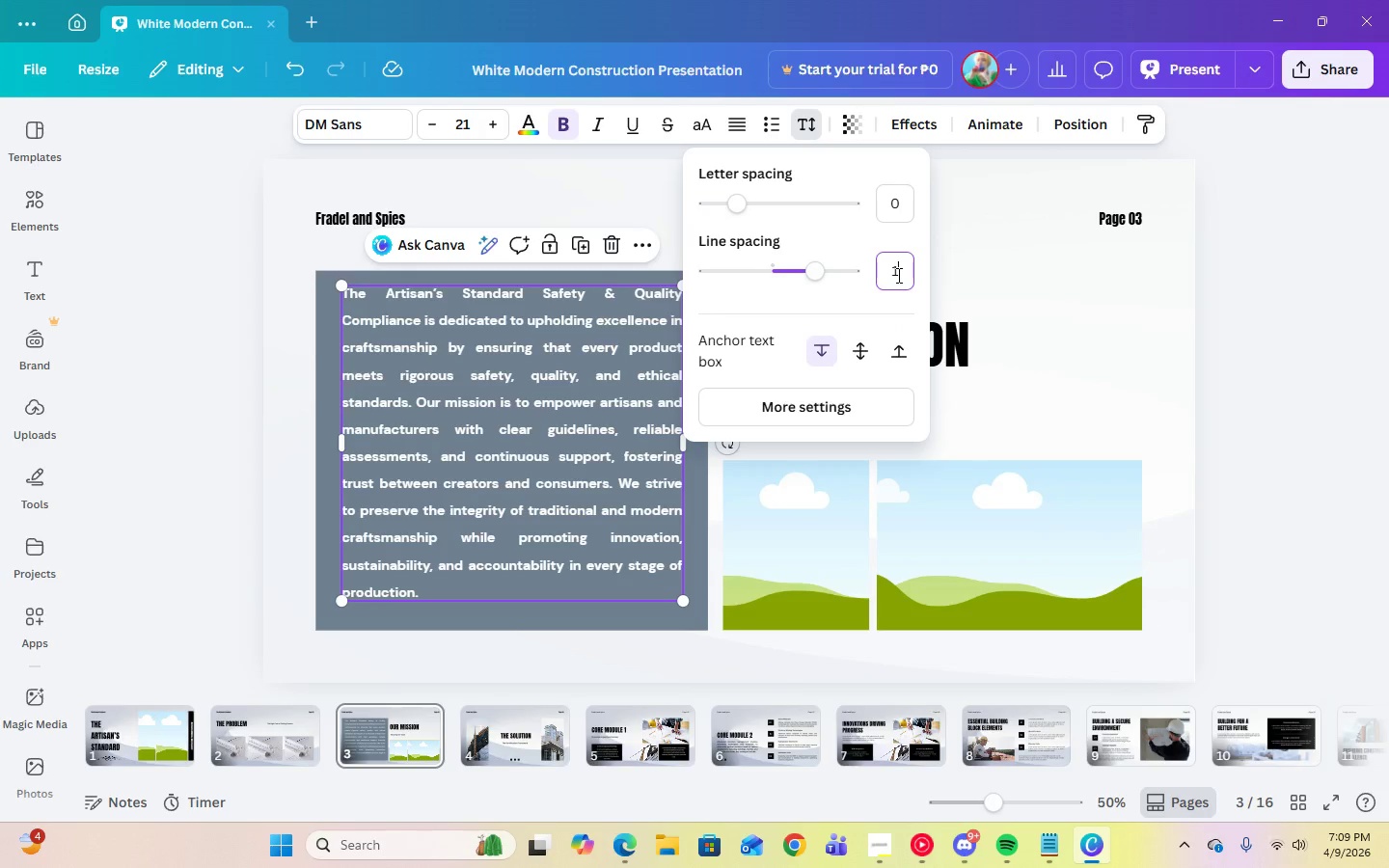 
key(Period)
 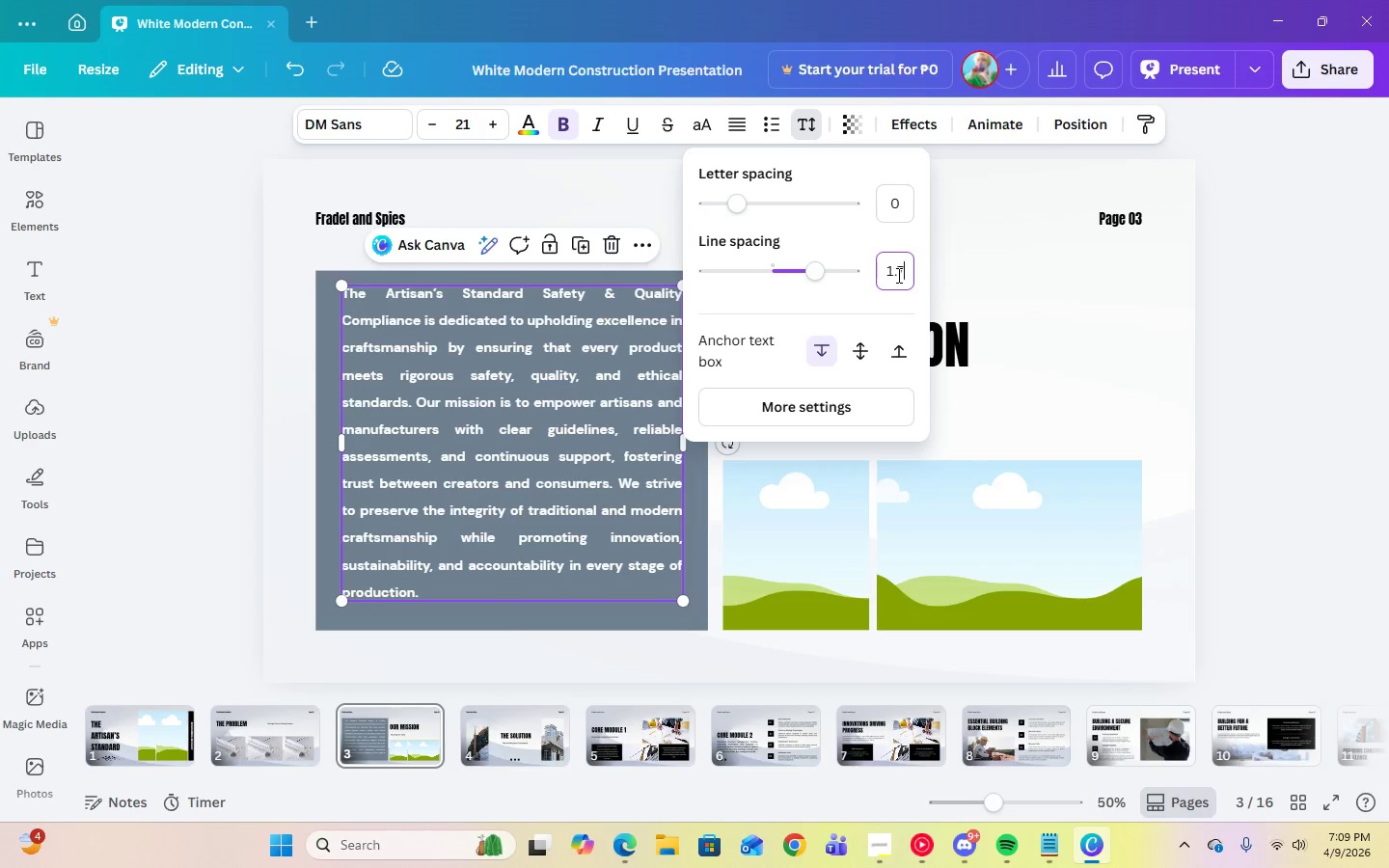 
key(Numpad7)
 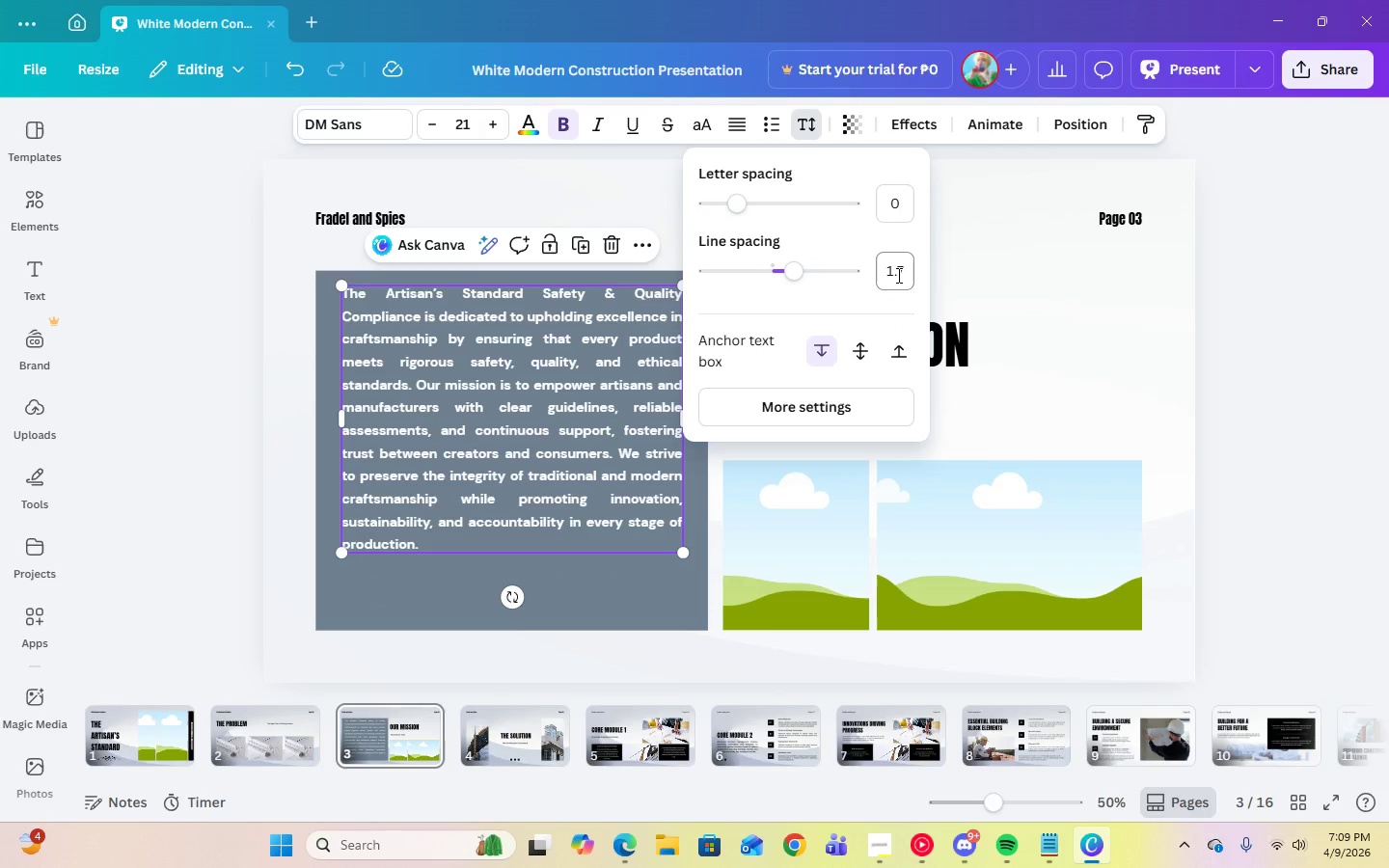 
key(Enter)
 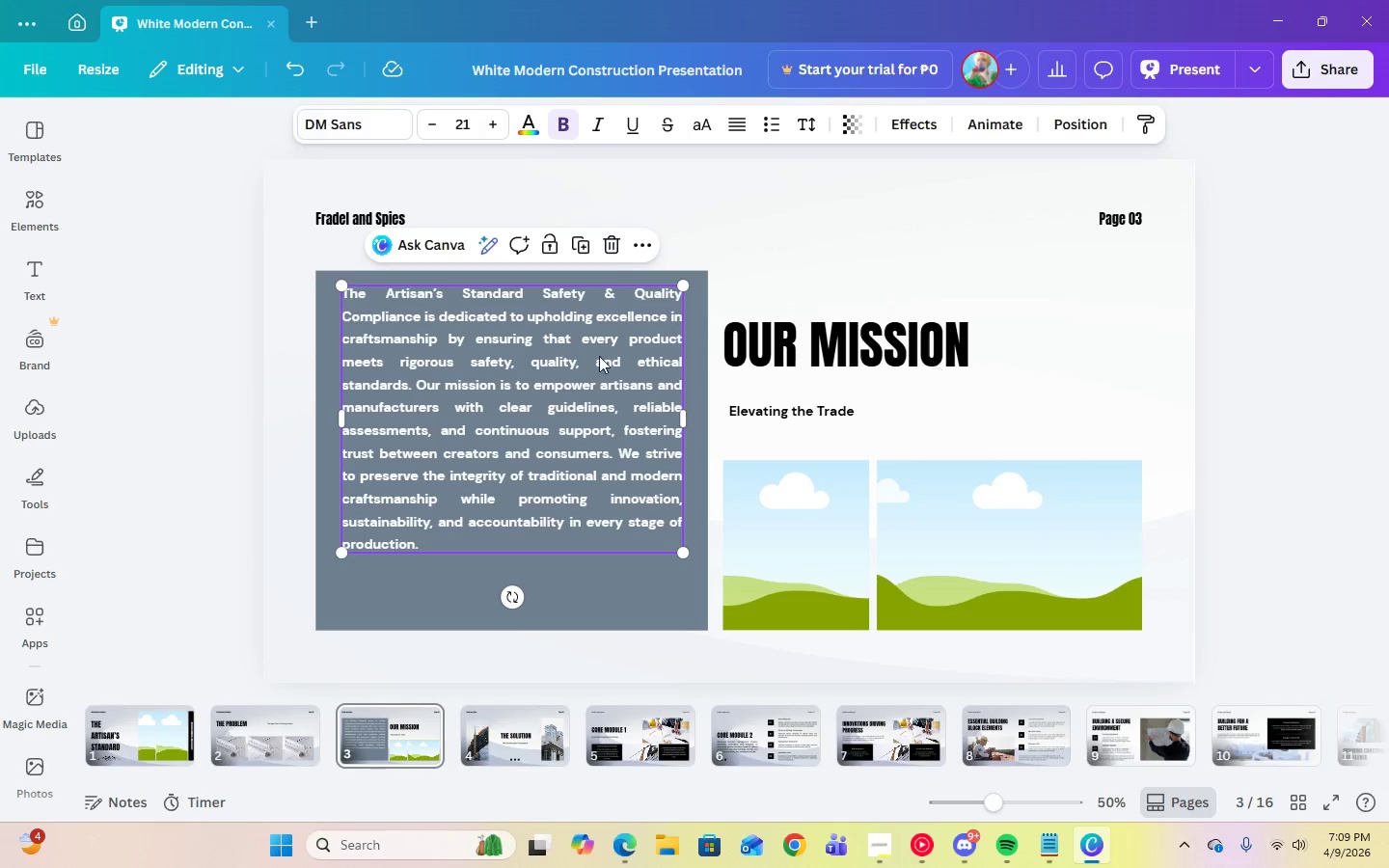 
left_click_drag(start_coordinate=[522, 404], to_coordinate=[519, 438])
 